 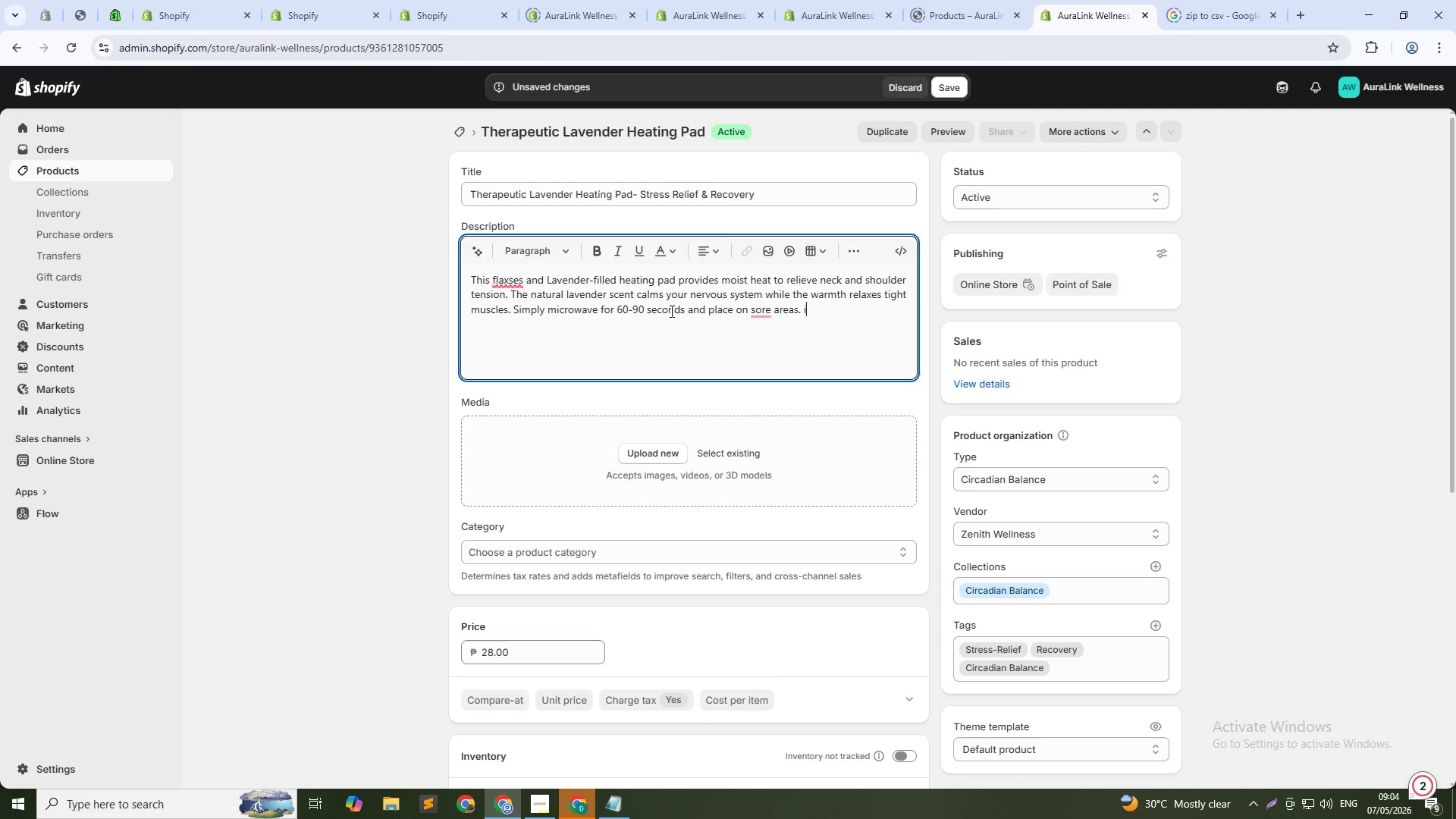 
hold_key(key=CapsLock, duration=0.33)
 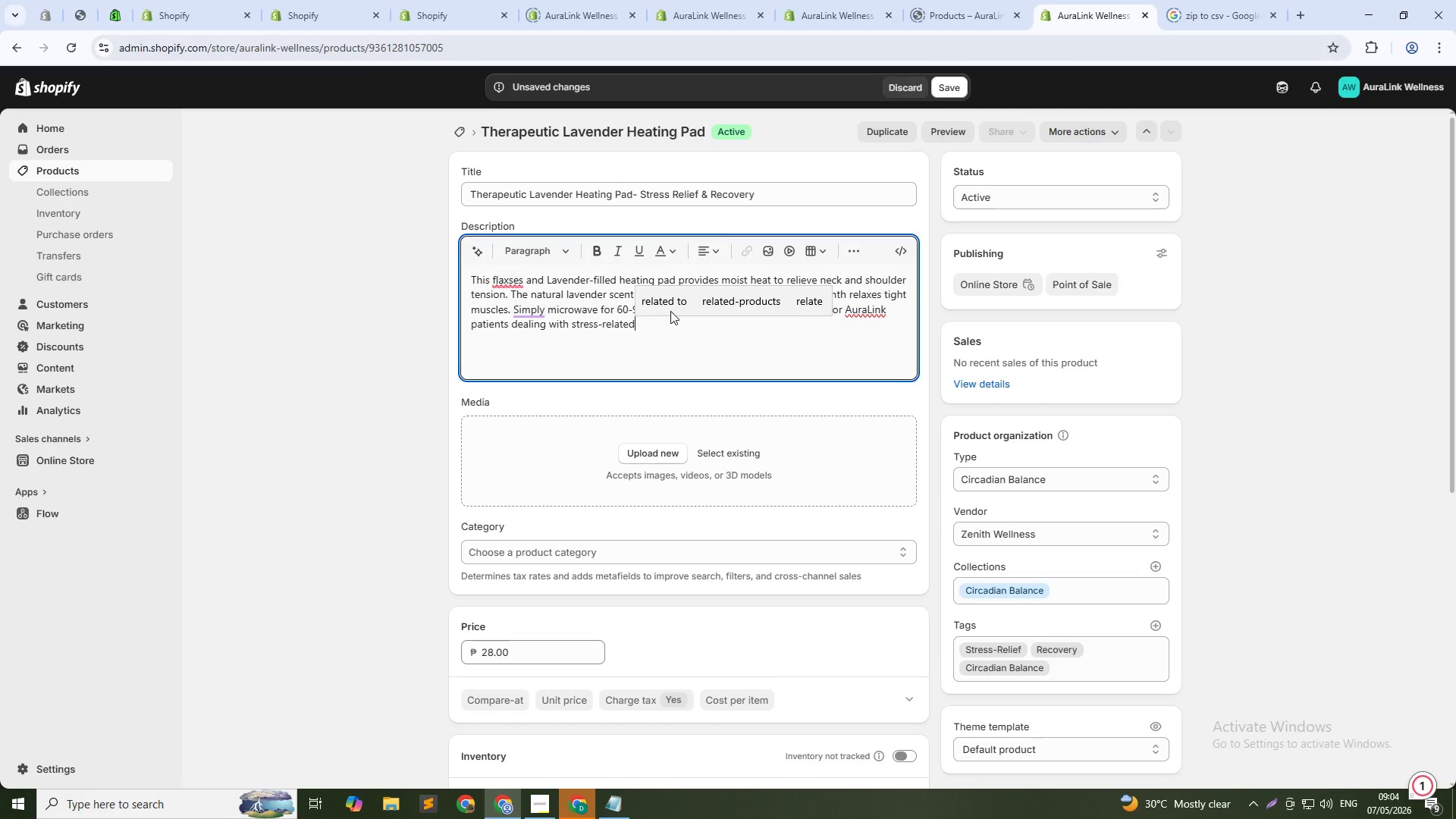 
wait(50.75)
 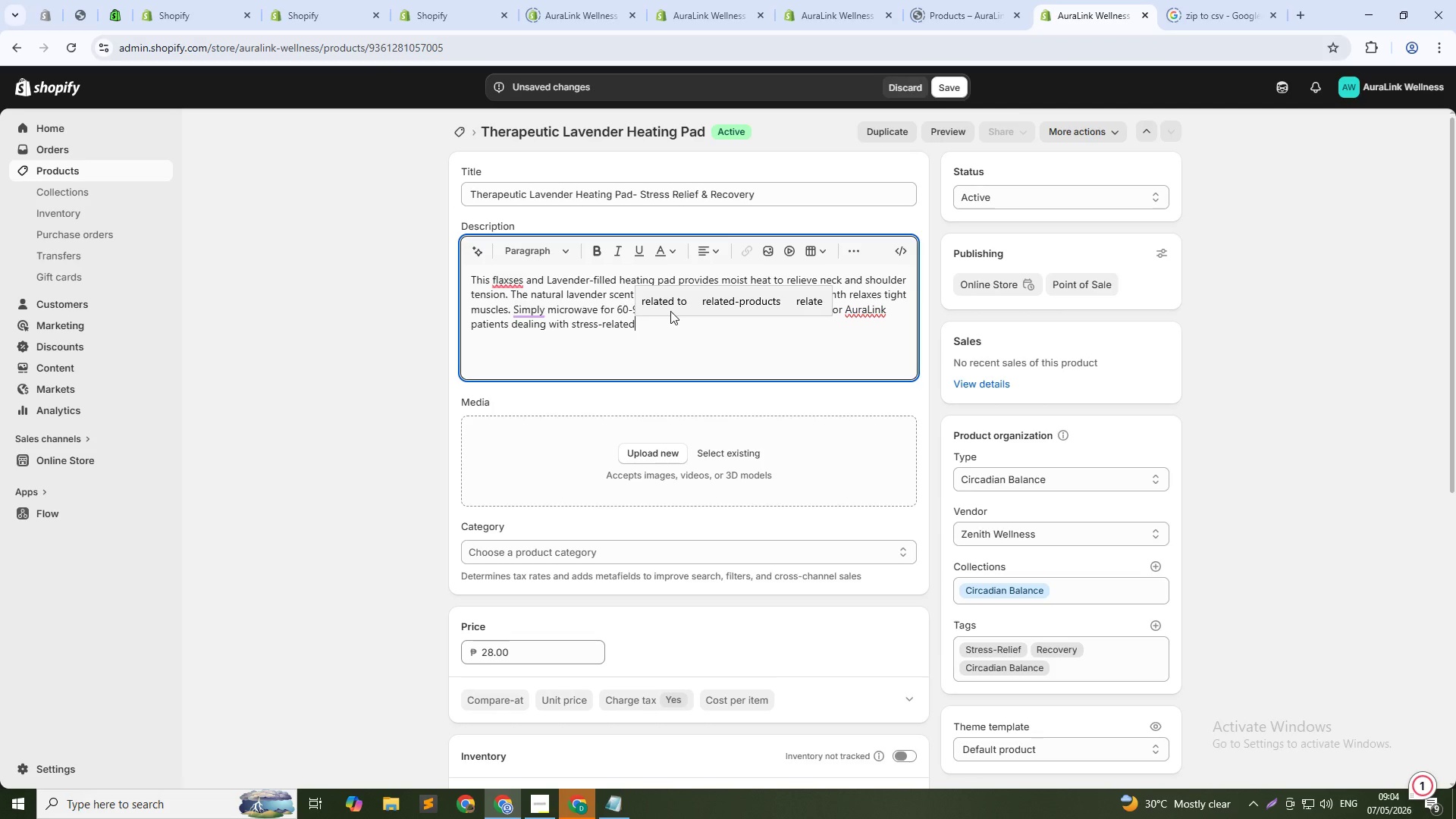 
left_click([666, 331])
 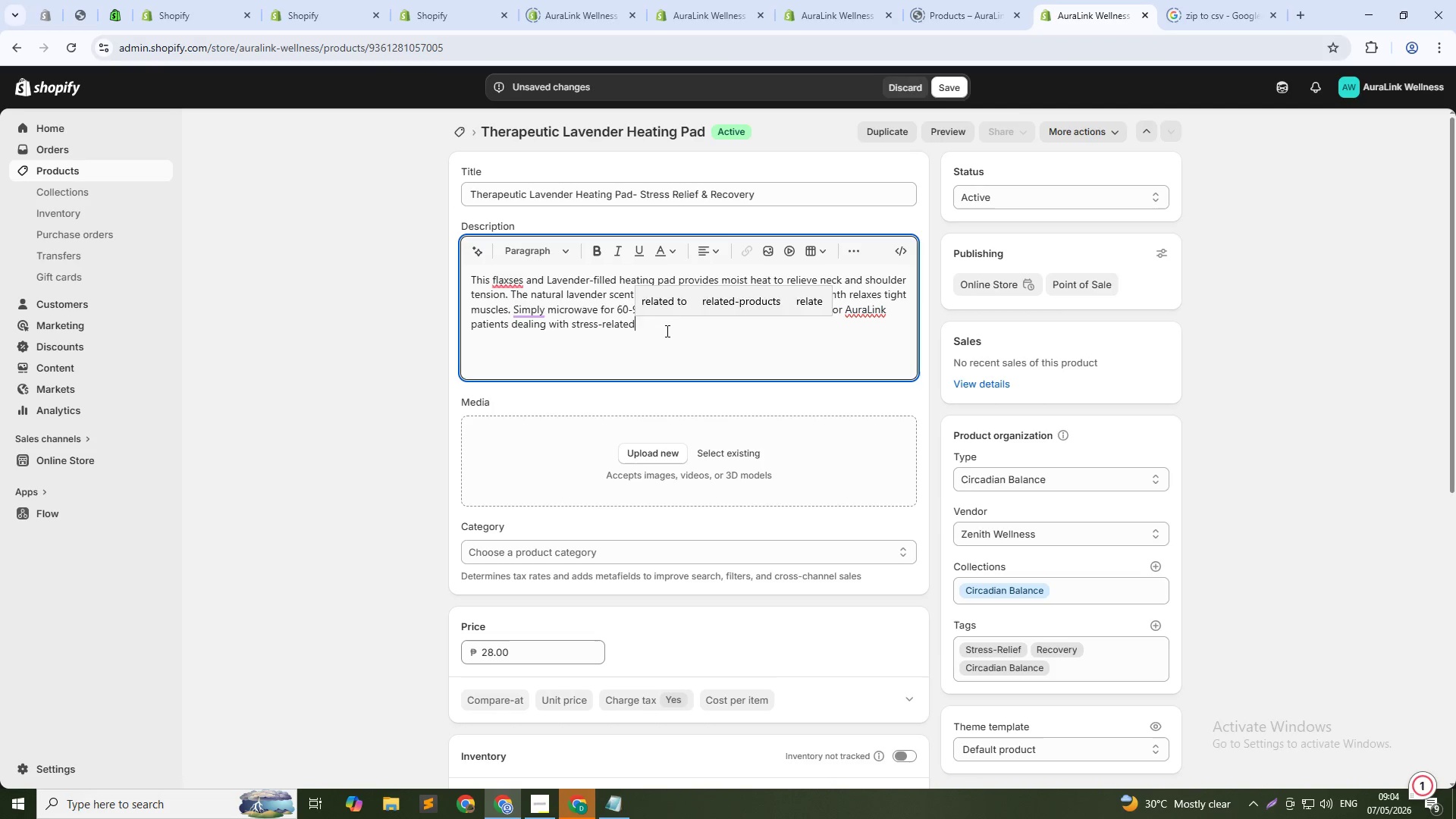 
key(Space)
 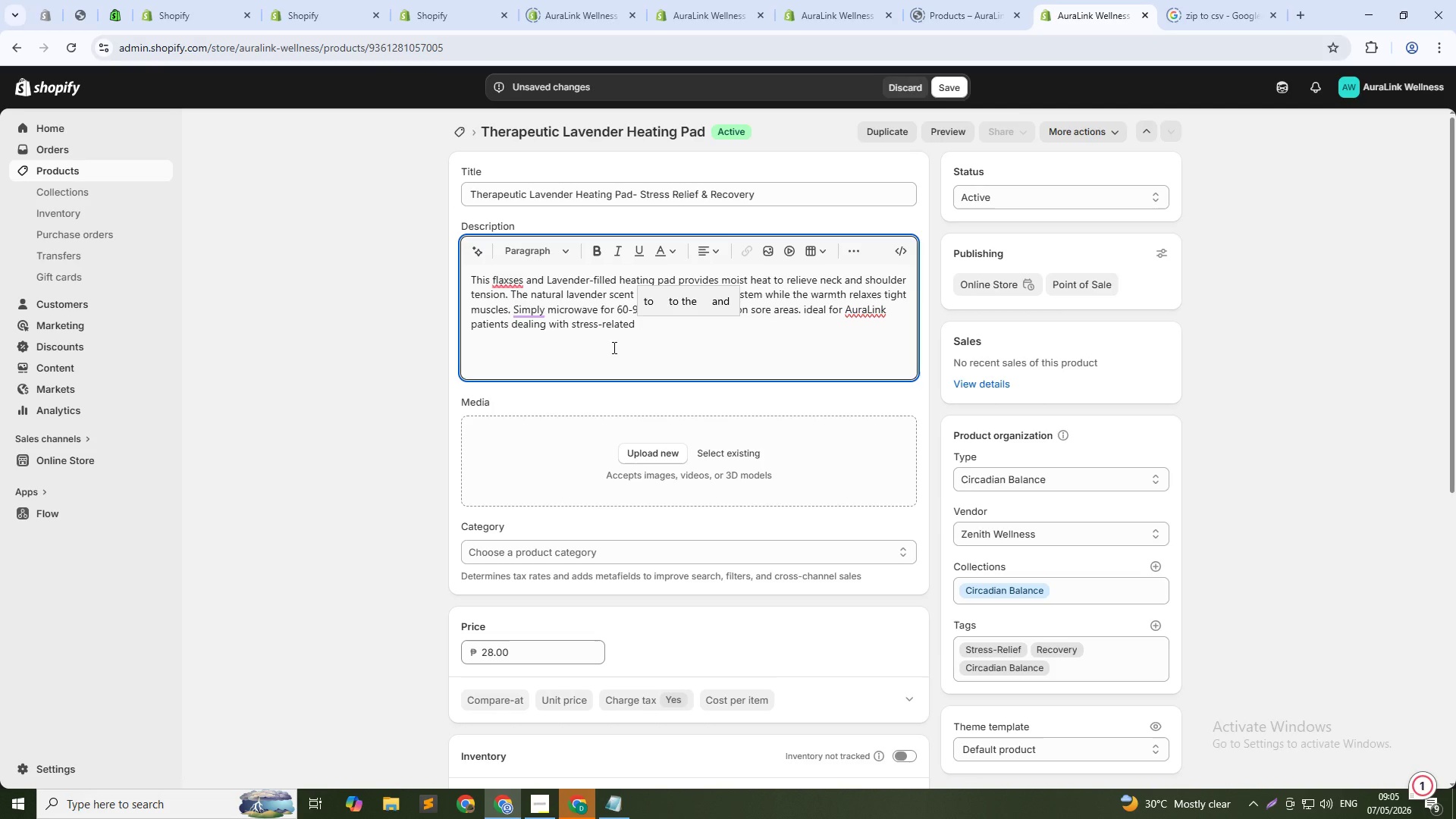 
wait(11.91)
 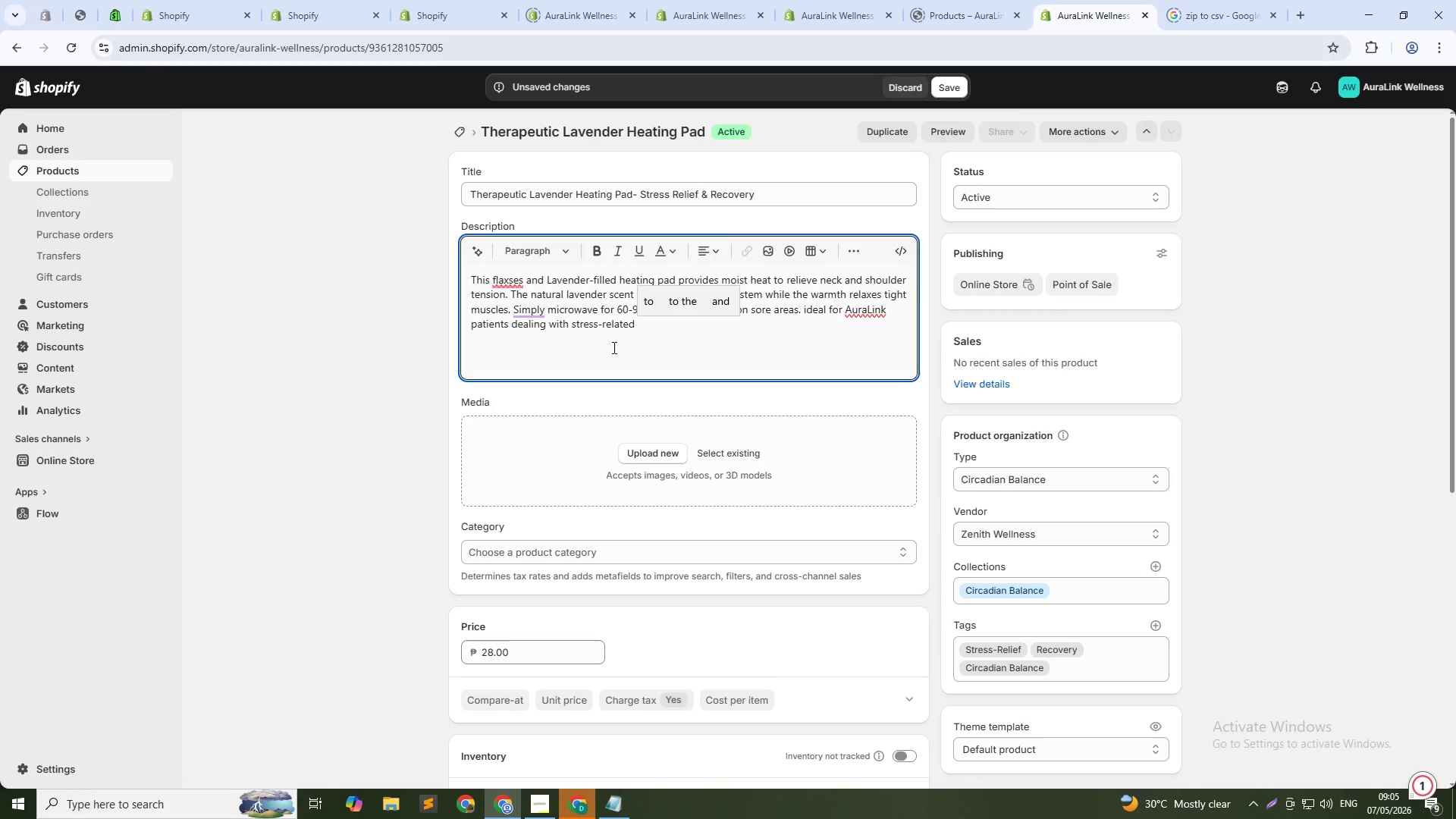 
type(MUSCLE)
 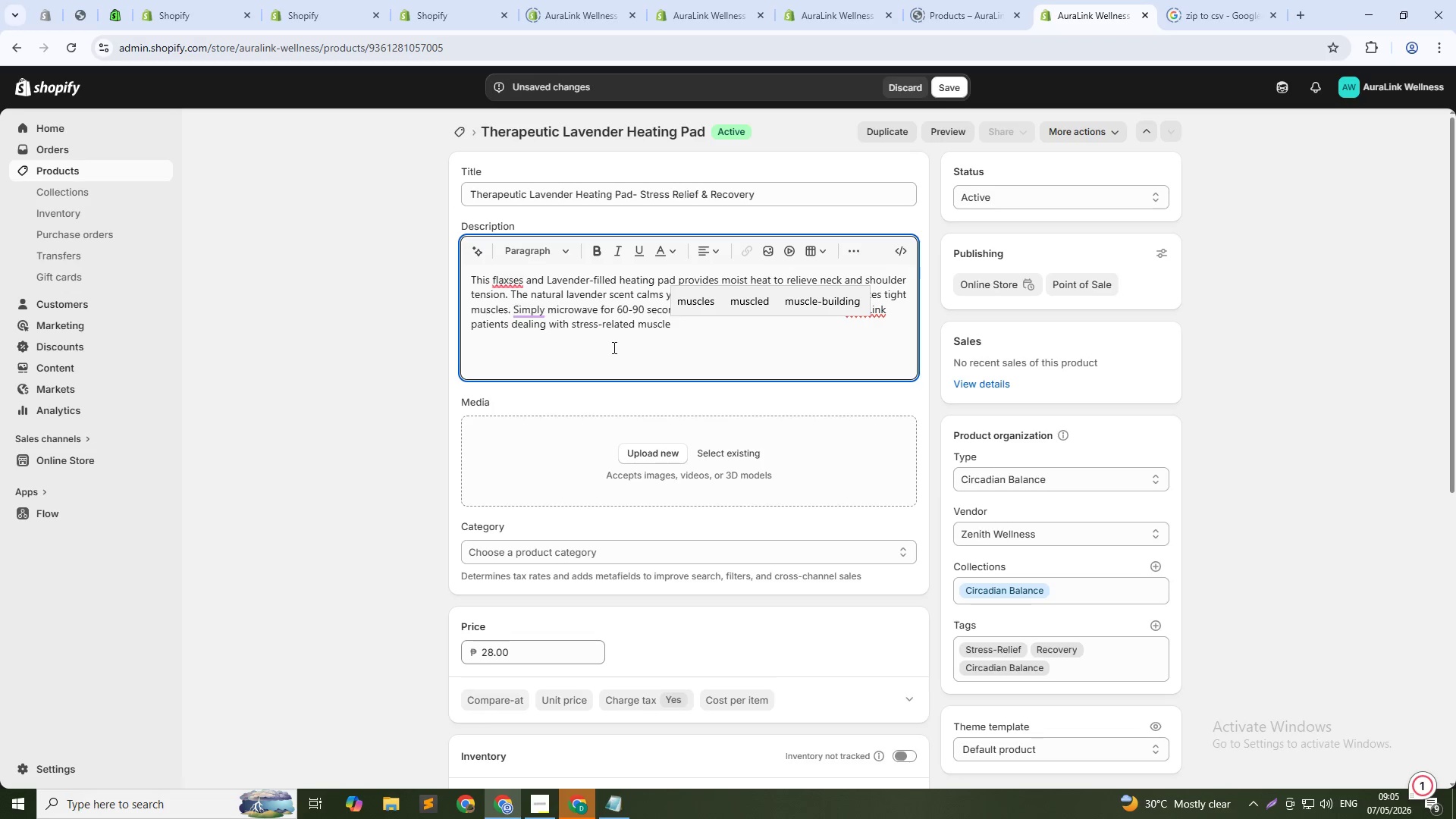 
wait(46.92)
 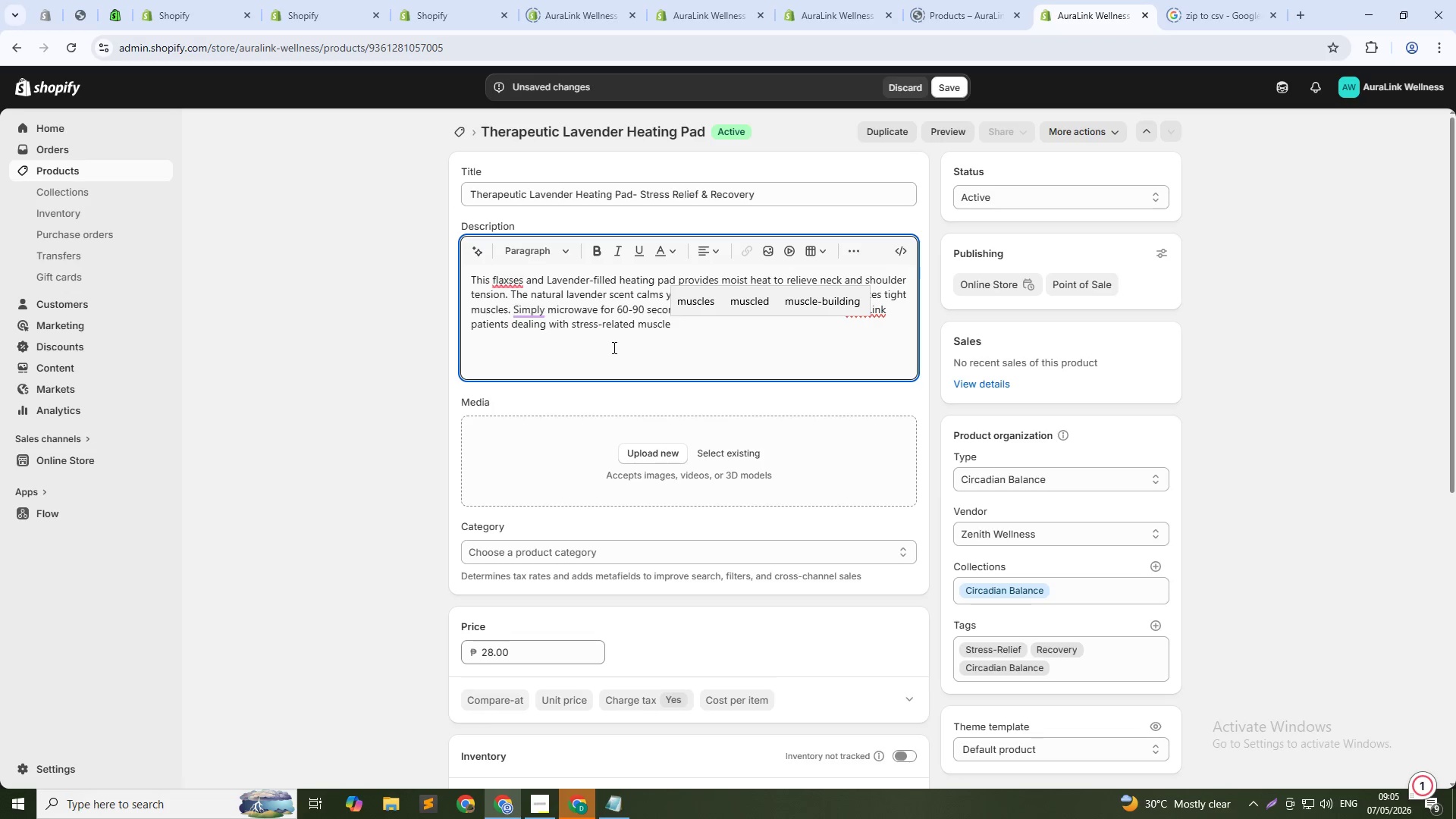 
type( tightness or those neding)
key(Backspace)
key(Backspace)
key(Backspace)
key(Backspace)
type(eding help winding down aftt)
key(Backspace)
type(er a long day. Part of the Circadian Balance collection.)
 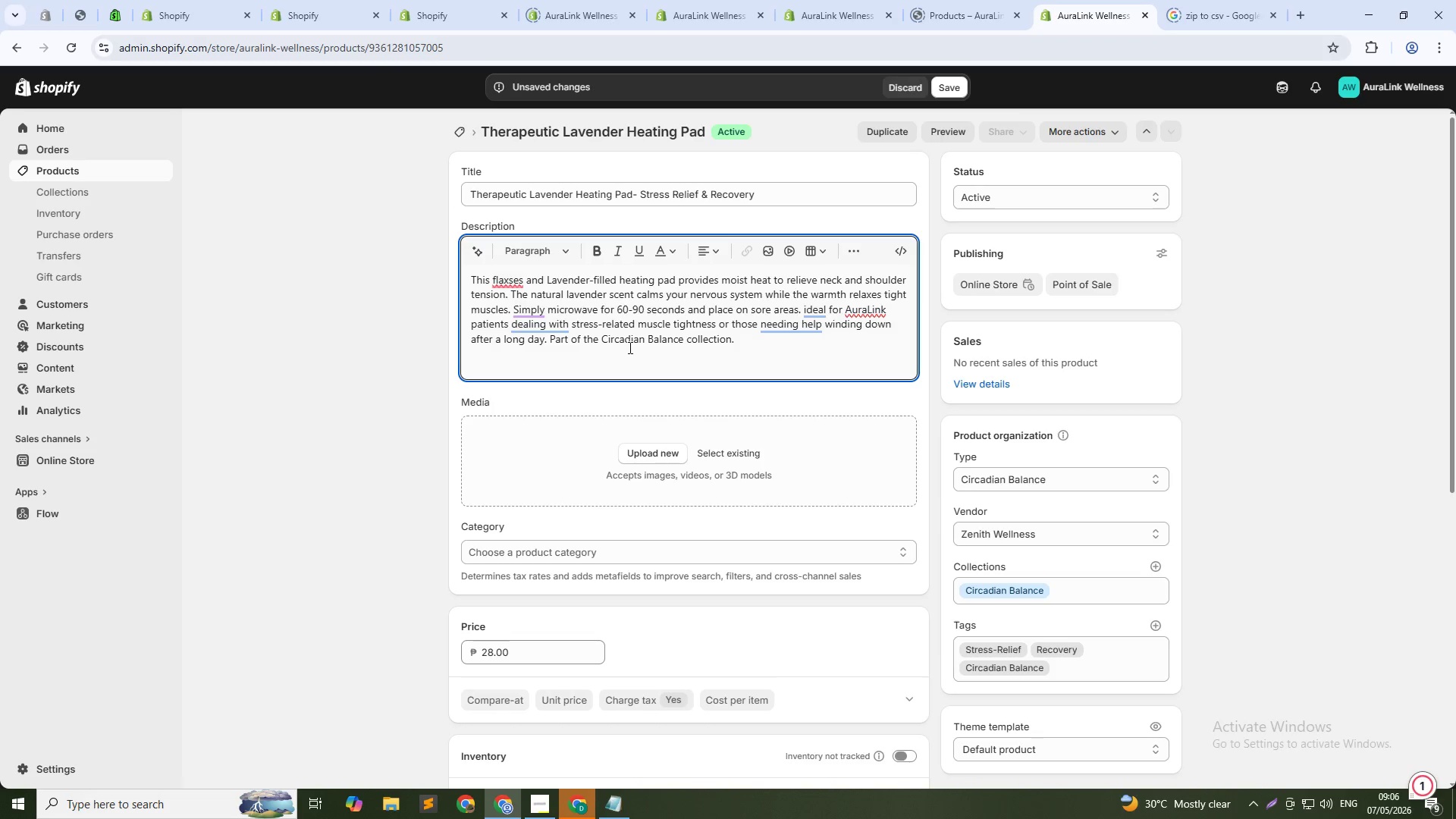 
scroll: coordinate [516, 391], scroll_direction: down, amount: 1.0
 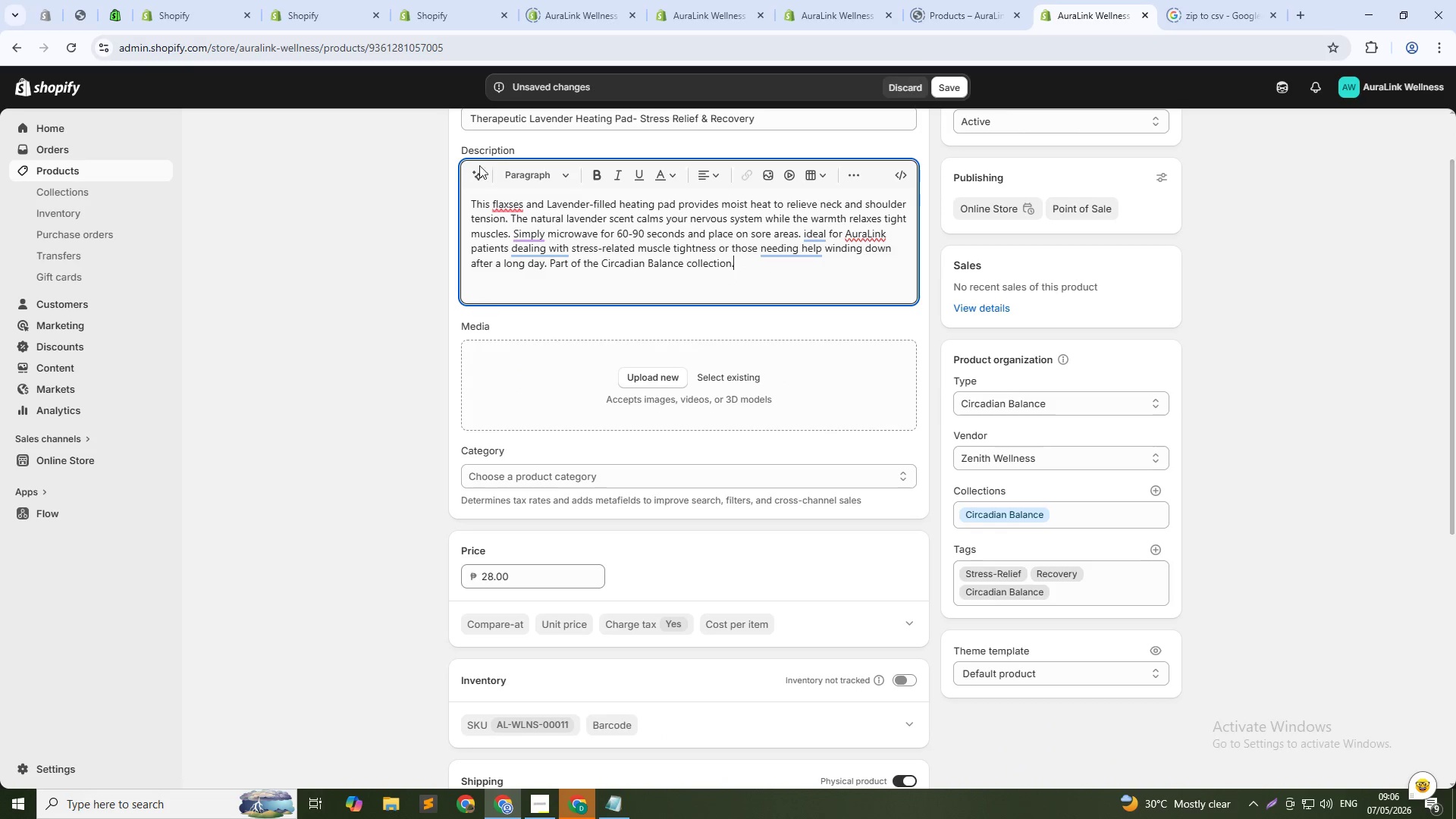 
left_click([512, 206])
 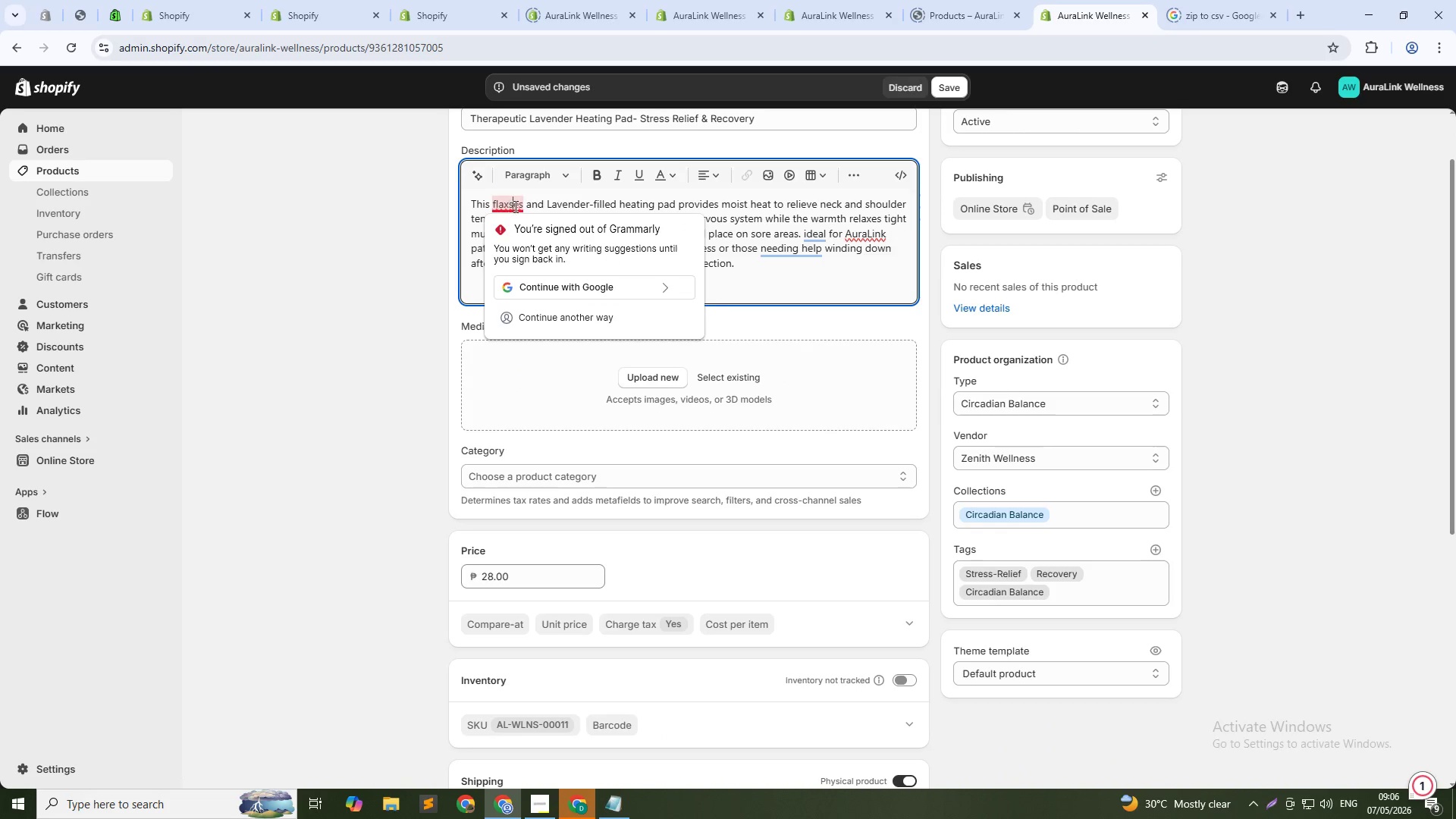 
left_click([517, 203])
 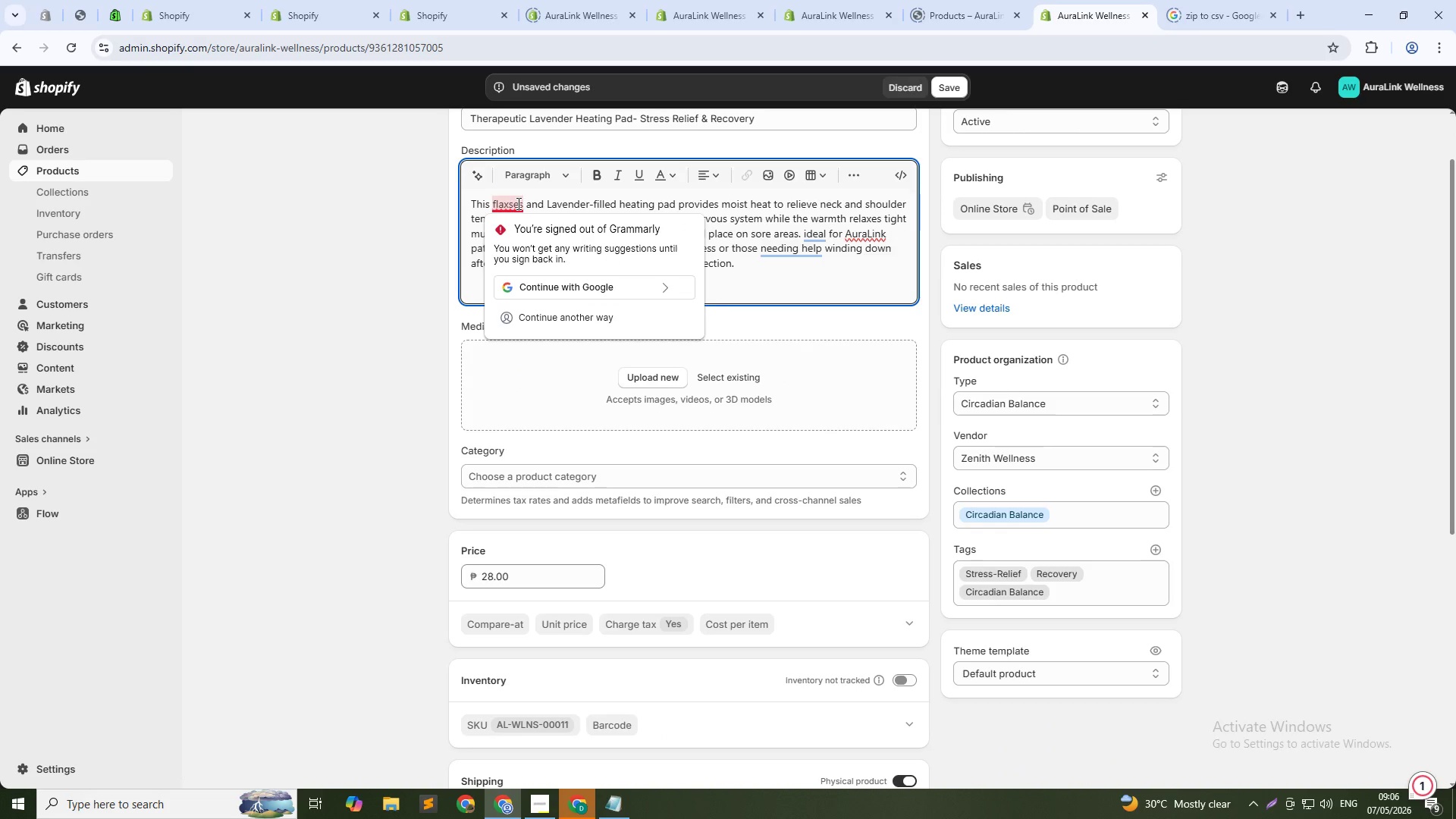 
key(E)
 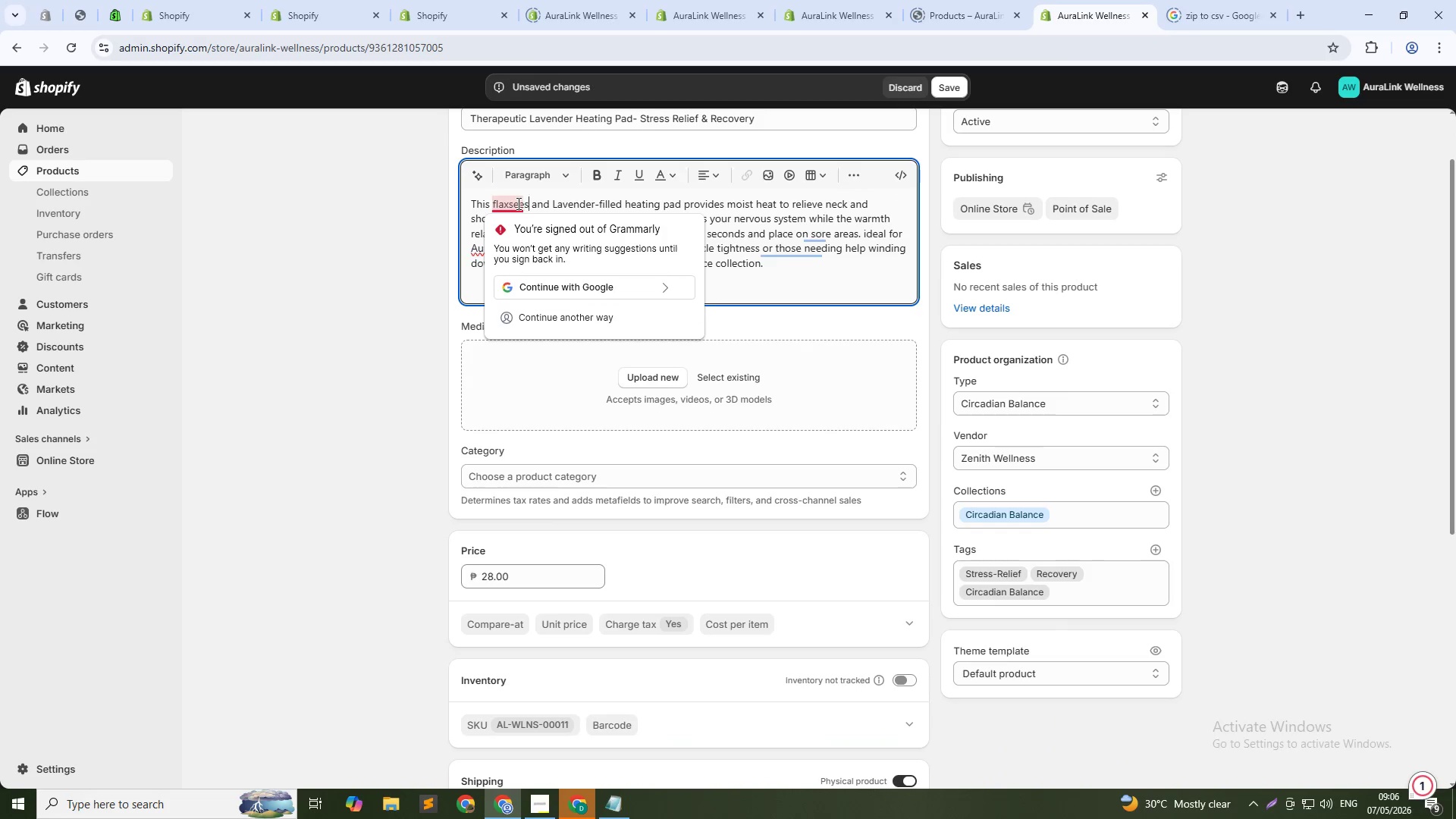 
key(ArrowRight)
 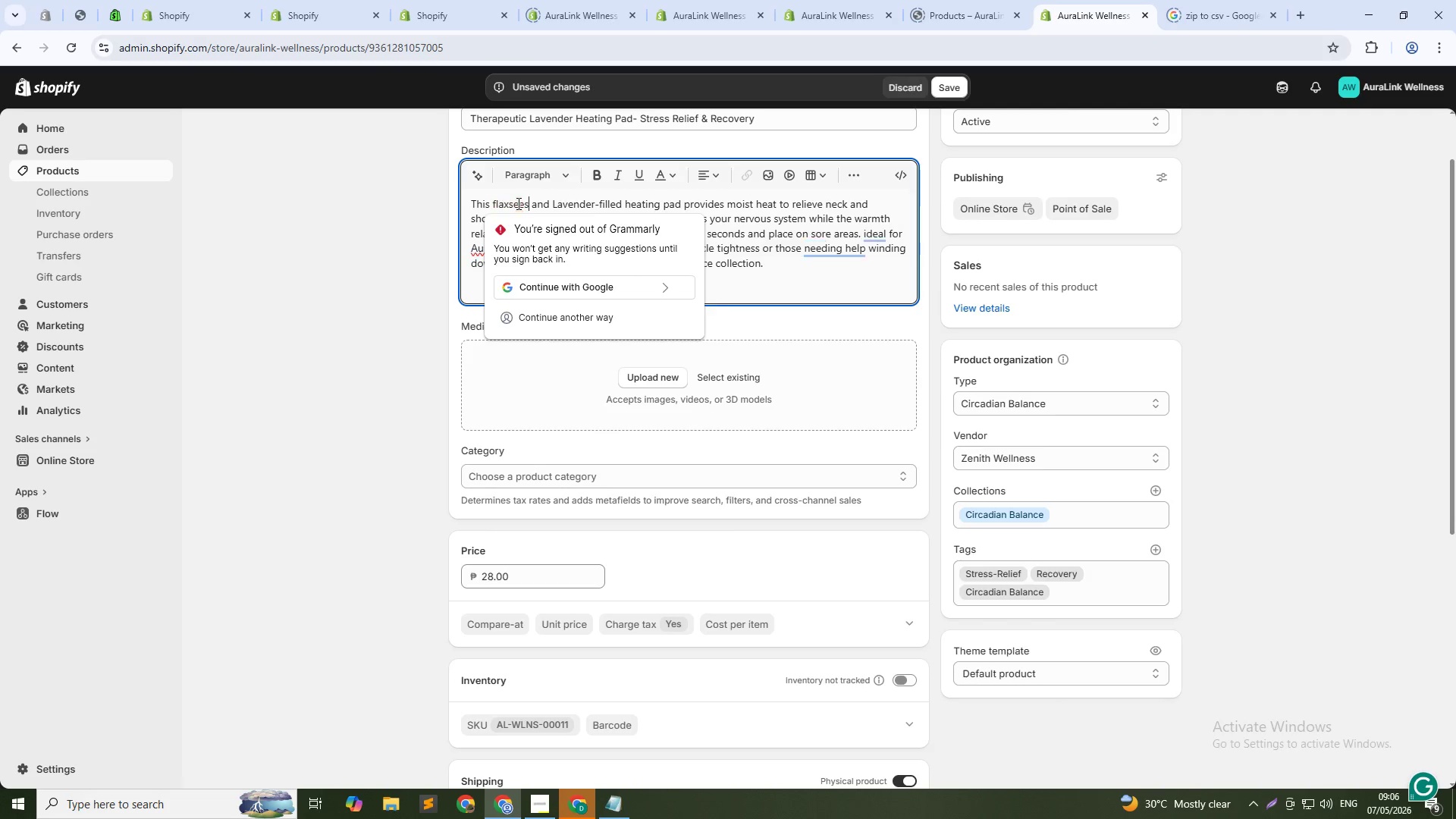 
key(Backspace)
 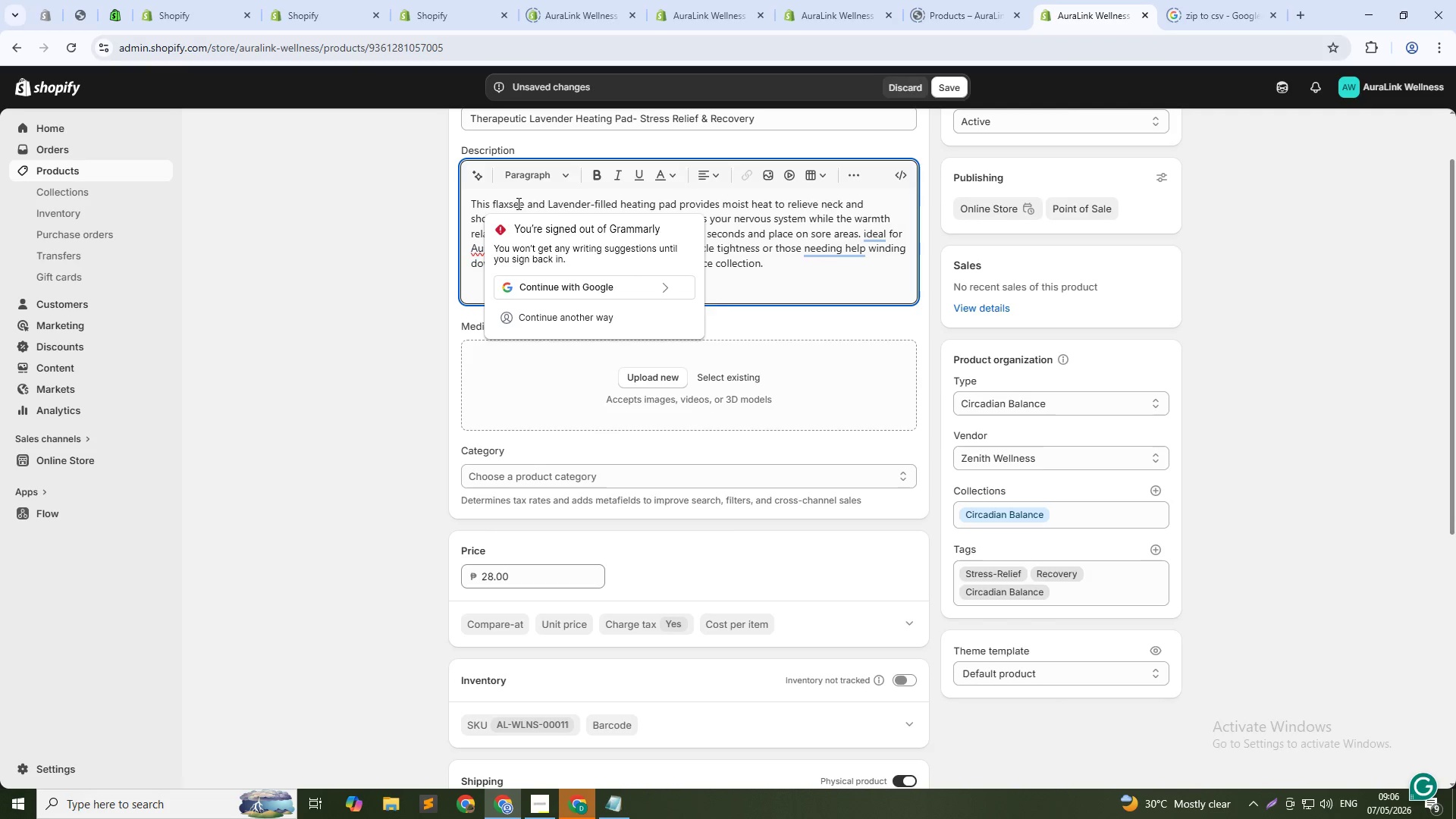 
key(D)
 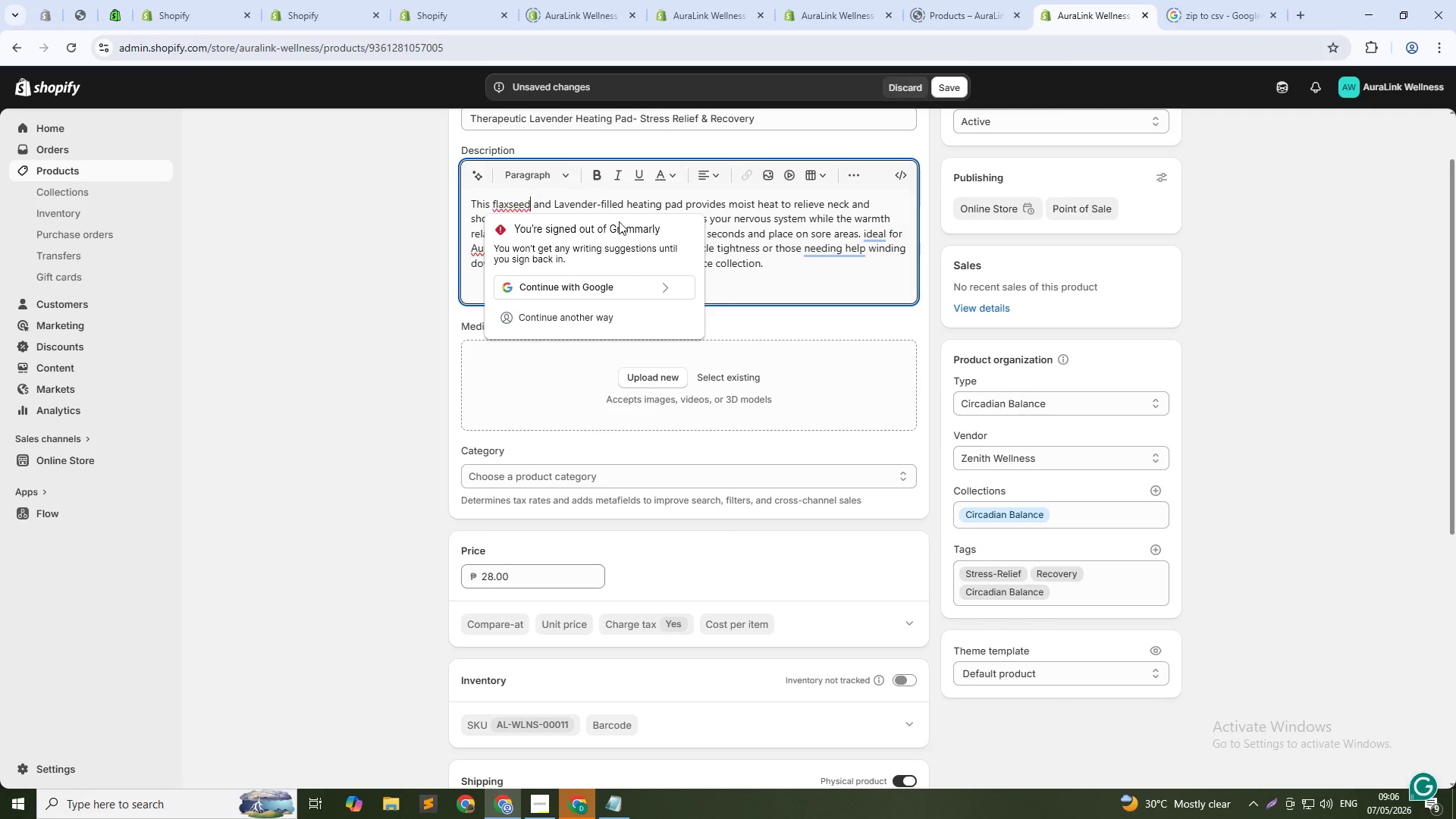 
left_click([909, 228])
 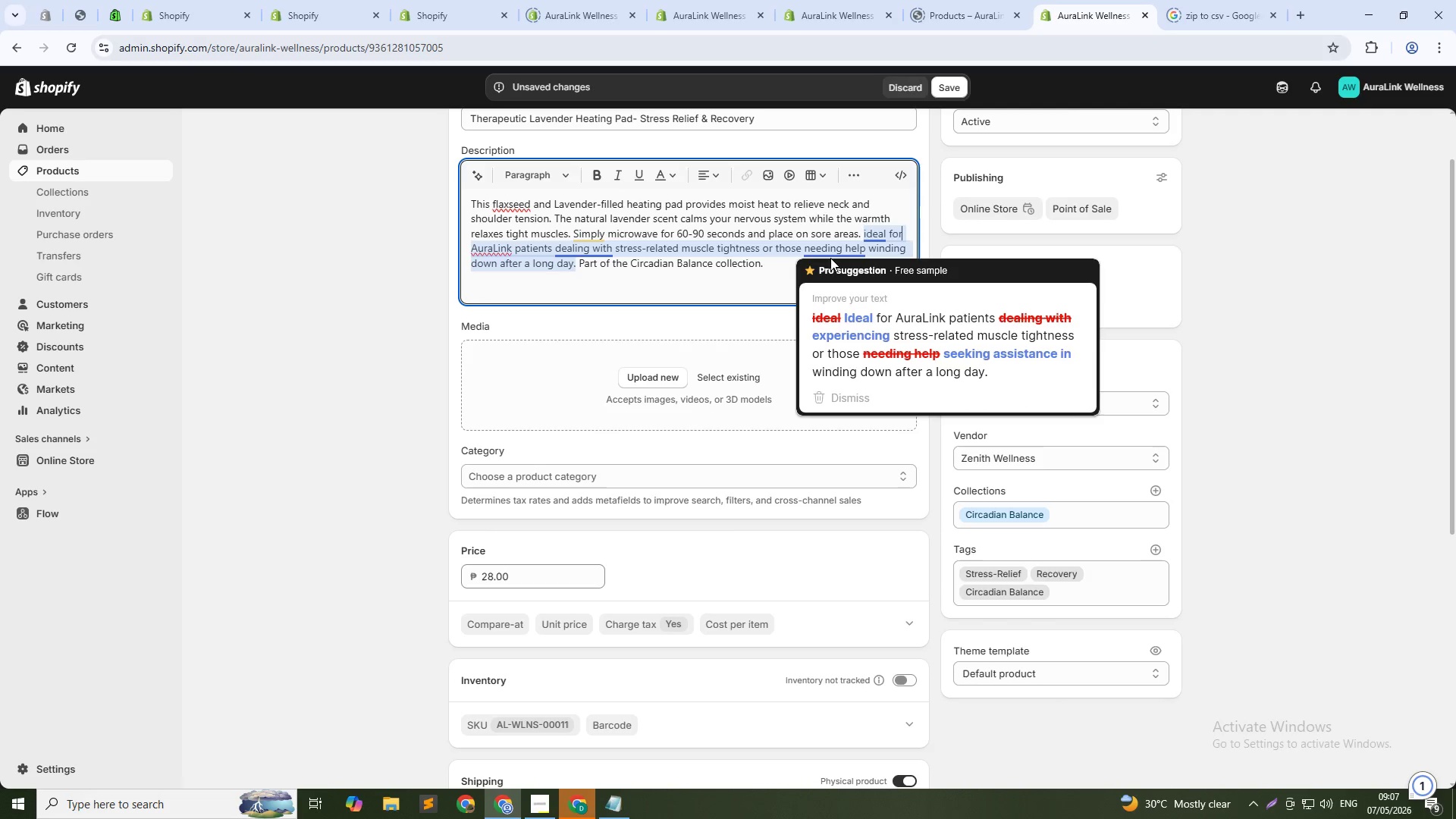 
wait(27.27)
 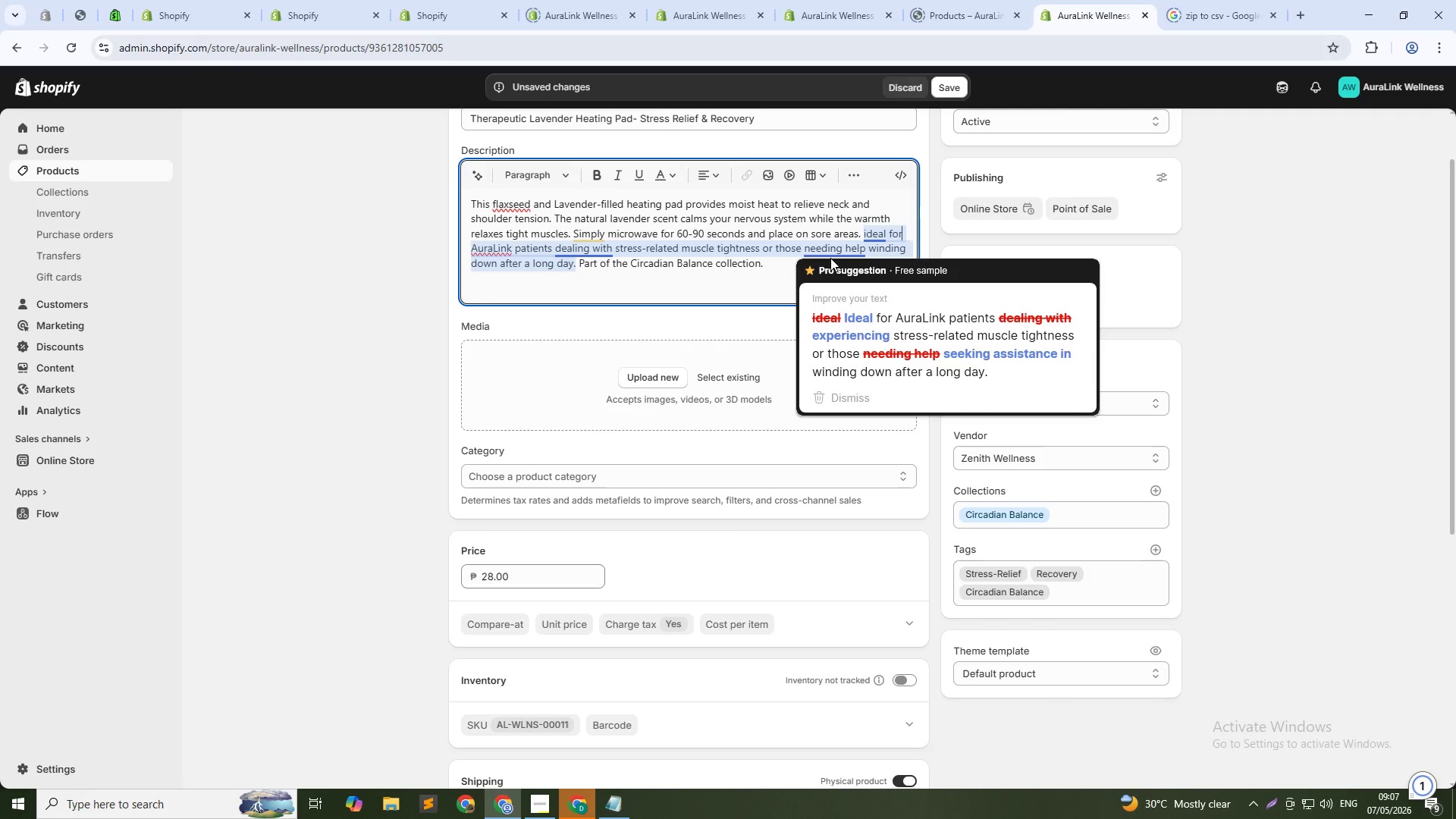 
left_click([827, 253])
 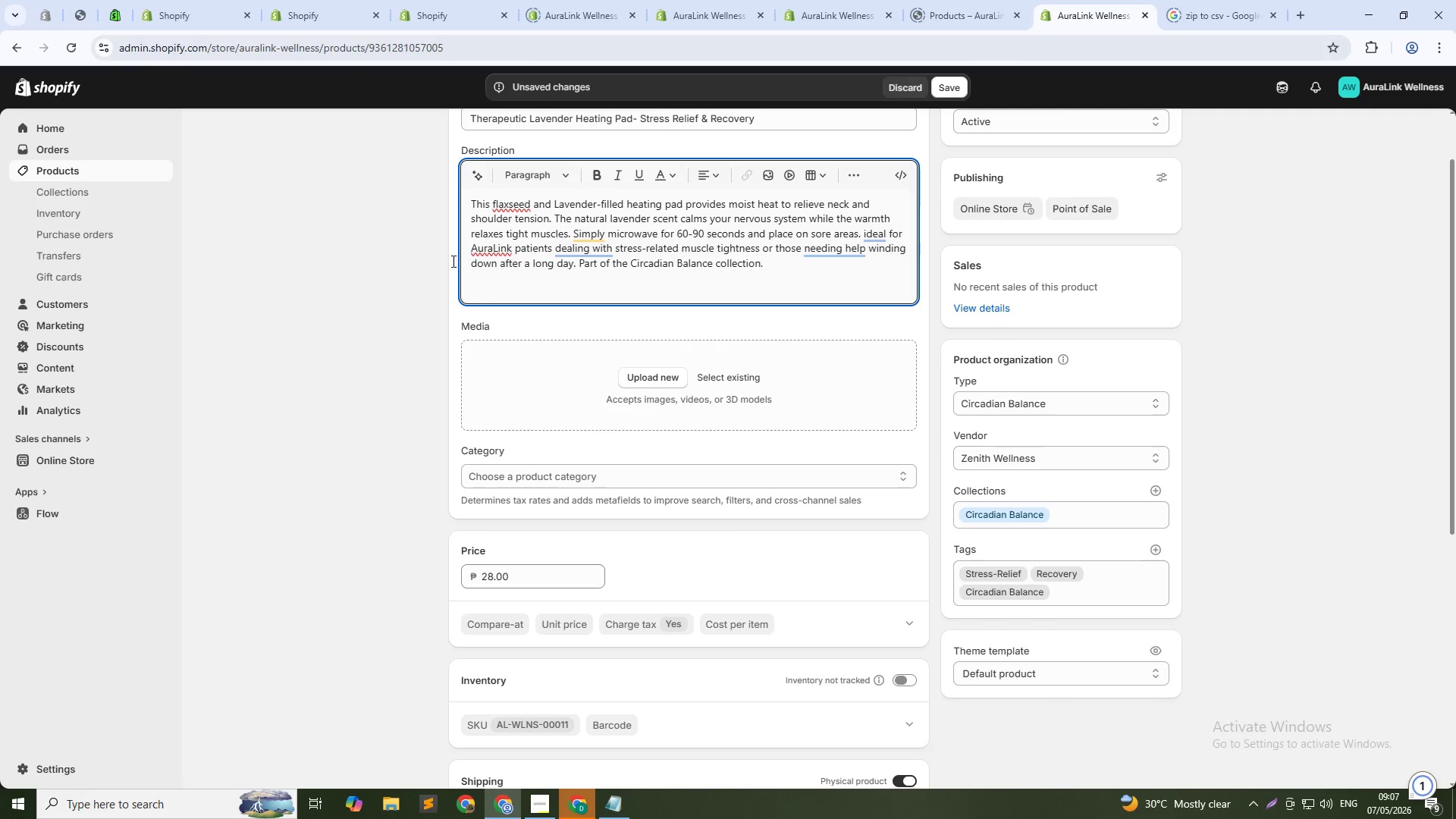 
scroll: coordinate [663, 377], scroll_direction: down, amount: 24.0
 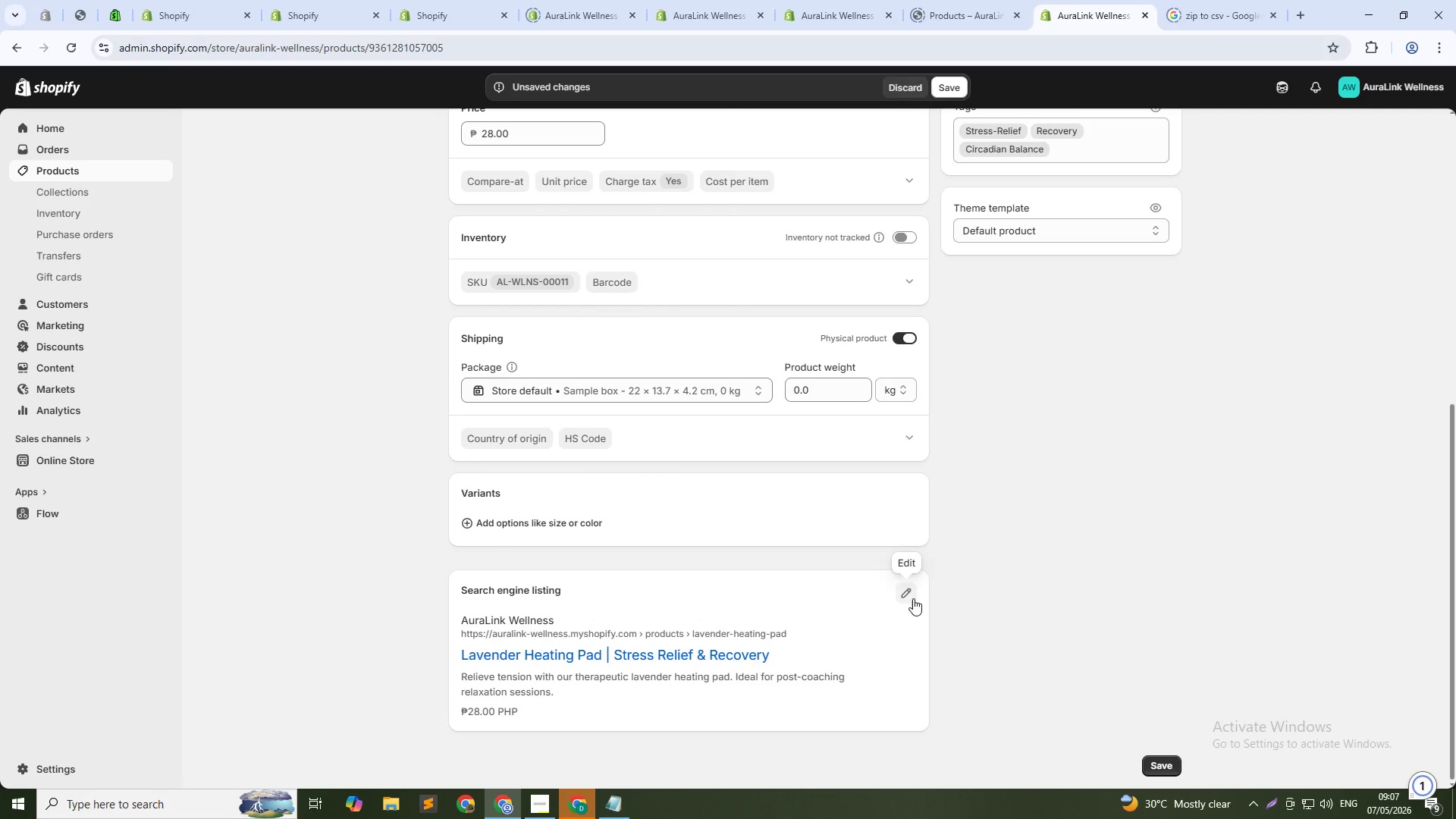 
left_click([912, 595])
 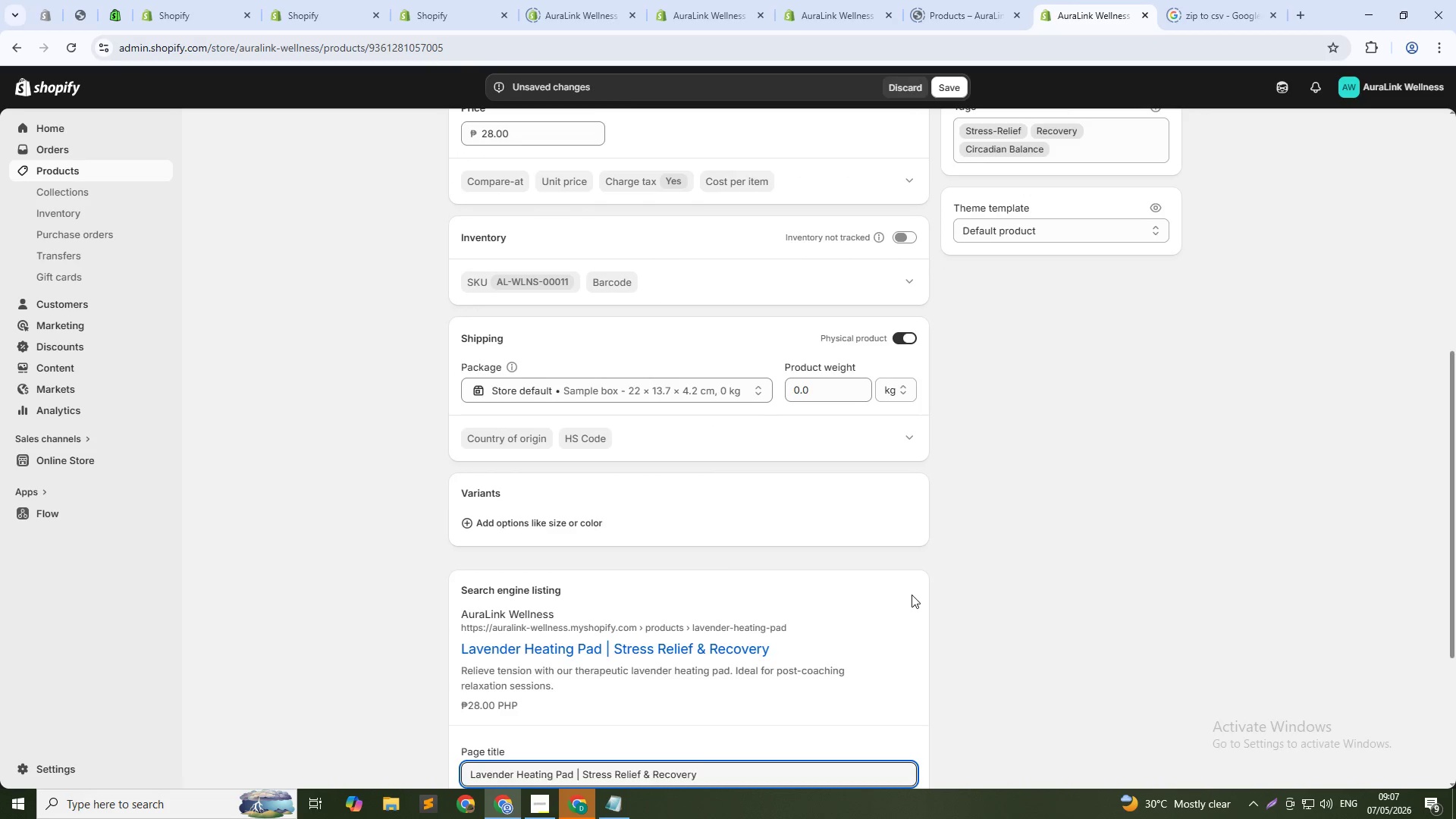 
scroll: coordinate [912, 595], scroll_direction: down, amount: 6.0
 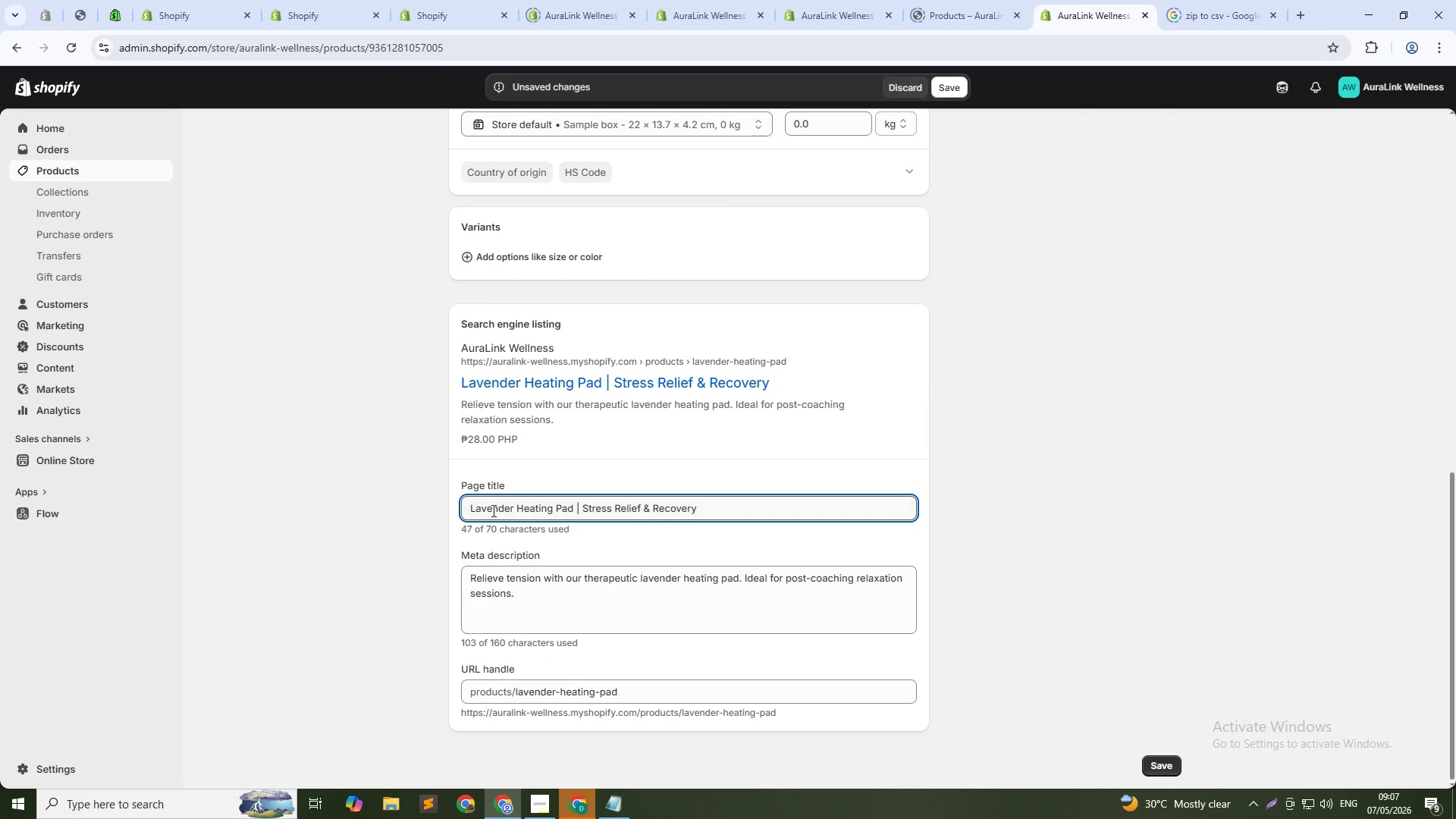 
left_click([508, 507])
 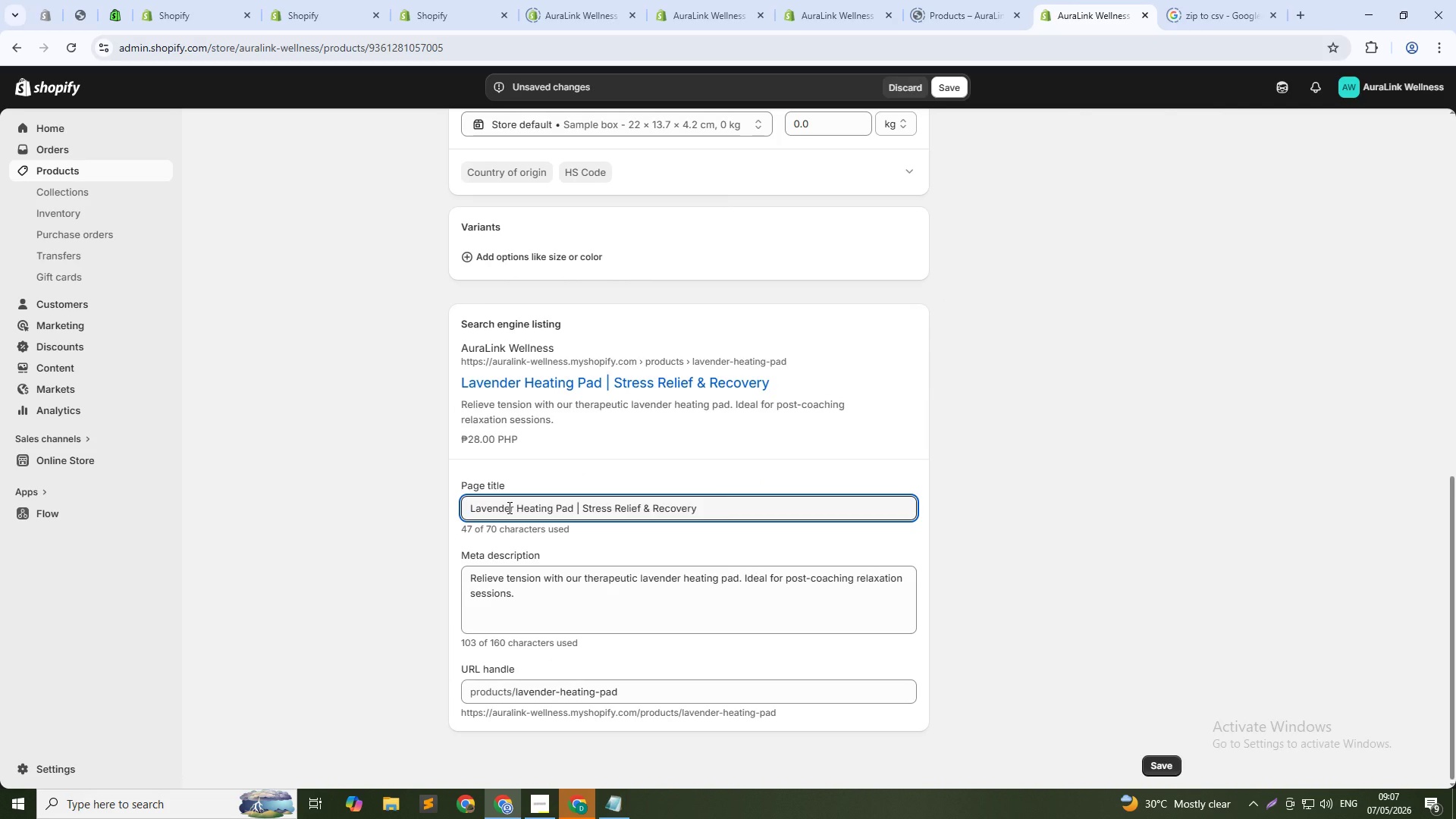 
wait(7.28)
 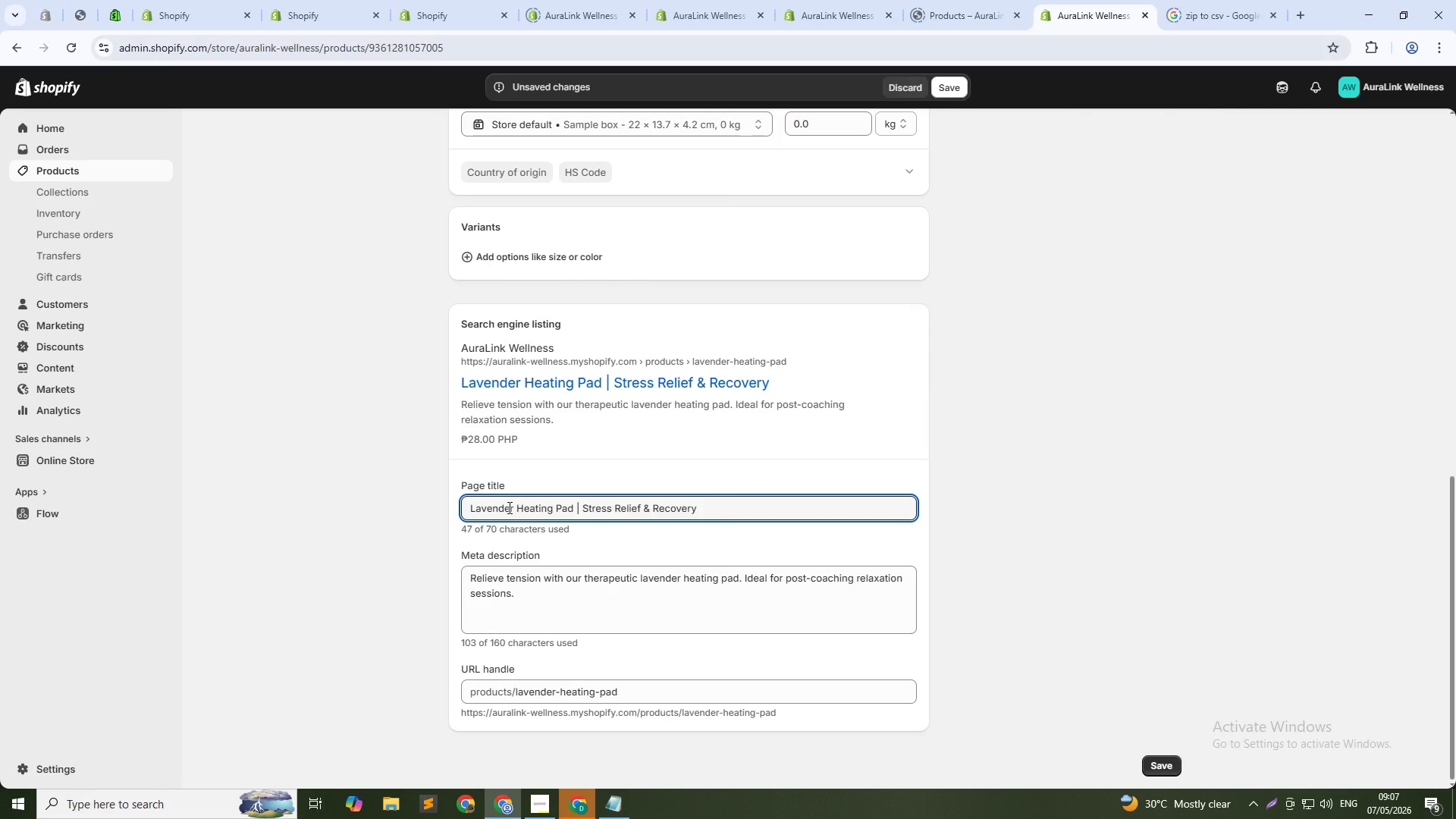 
left_click_drag(start_coordinate=[576, 504], to_coordinate=[791, 507])
 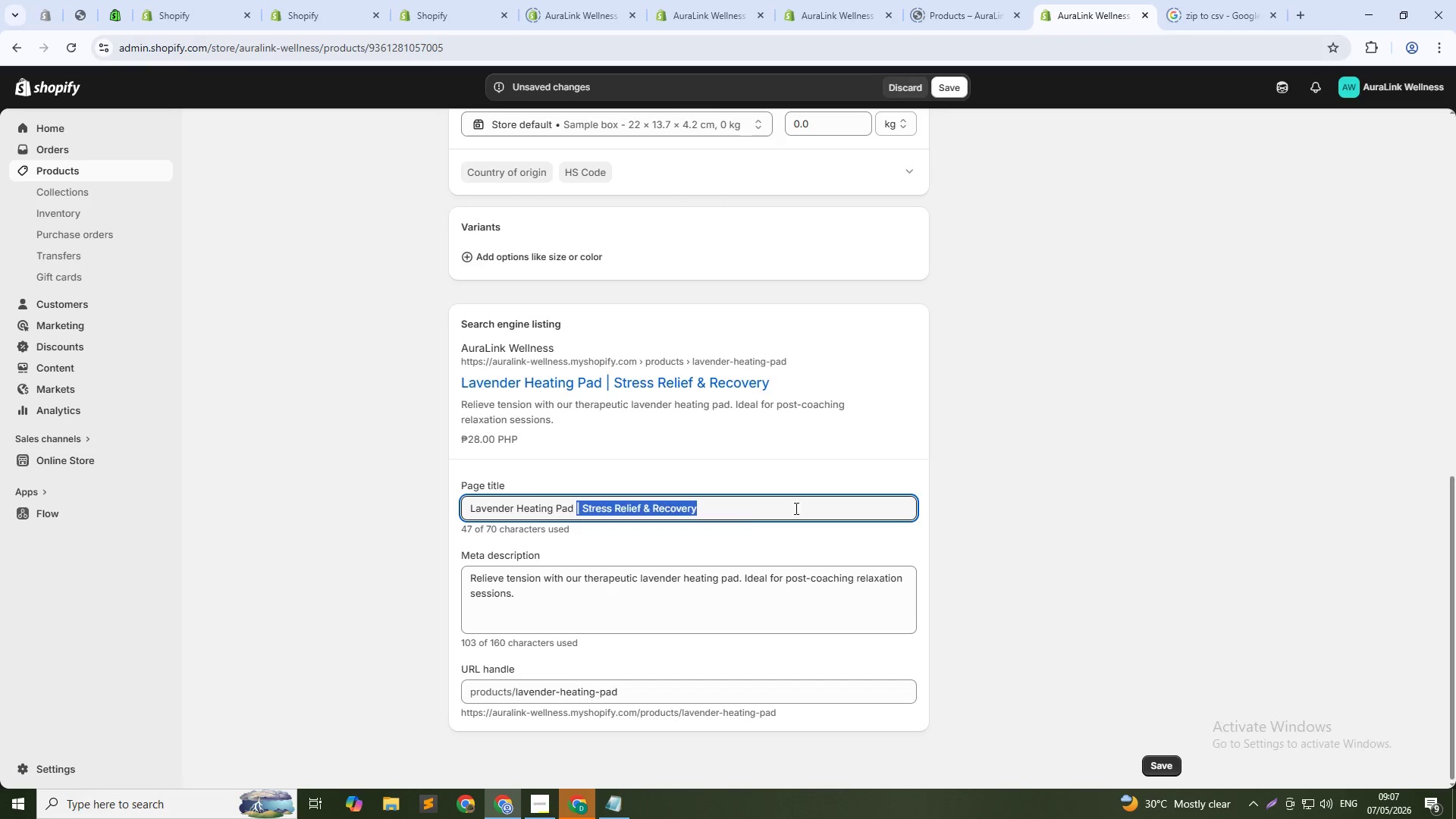 
key(Backspace)
 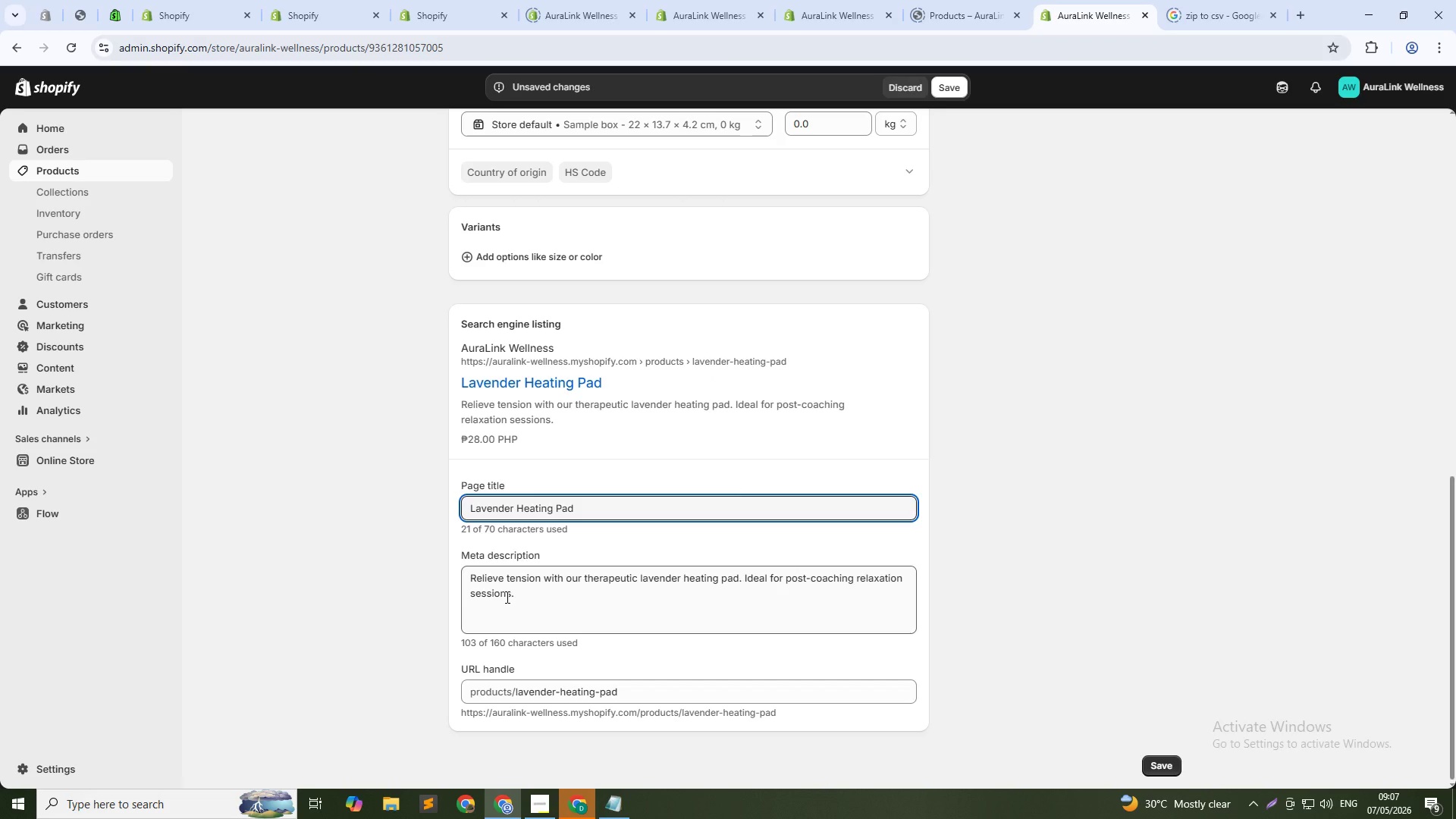 
left_click([506, 597])
 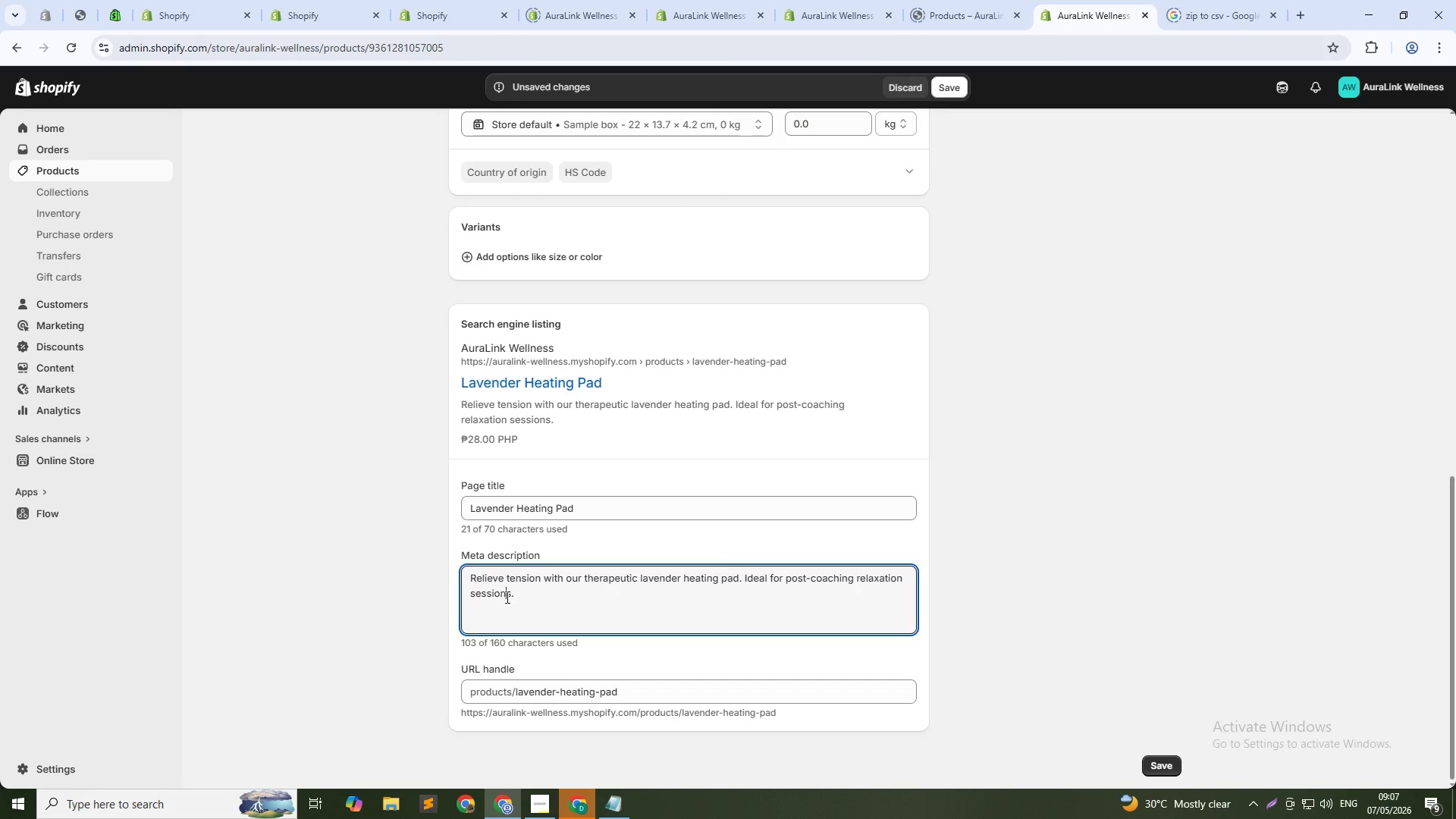 
key(Control+ControlLeft)
 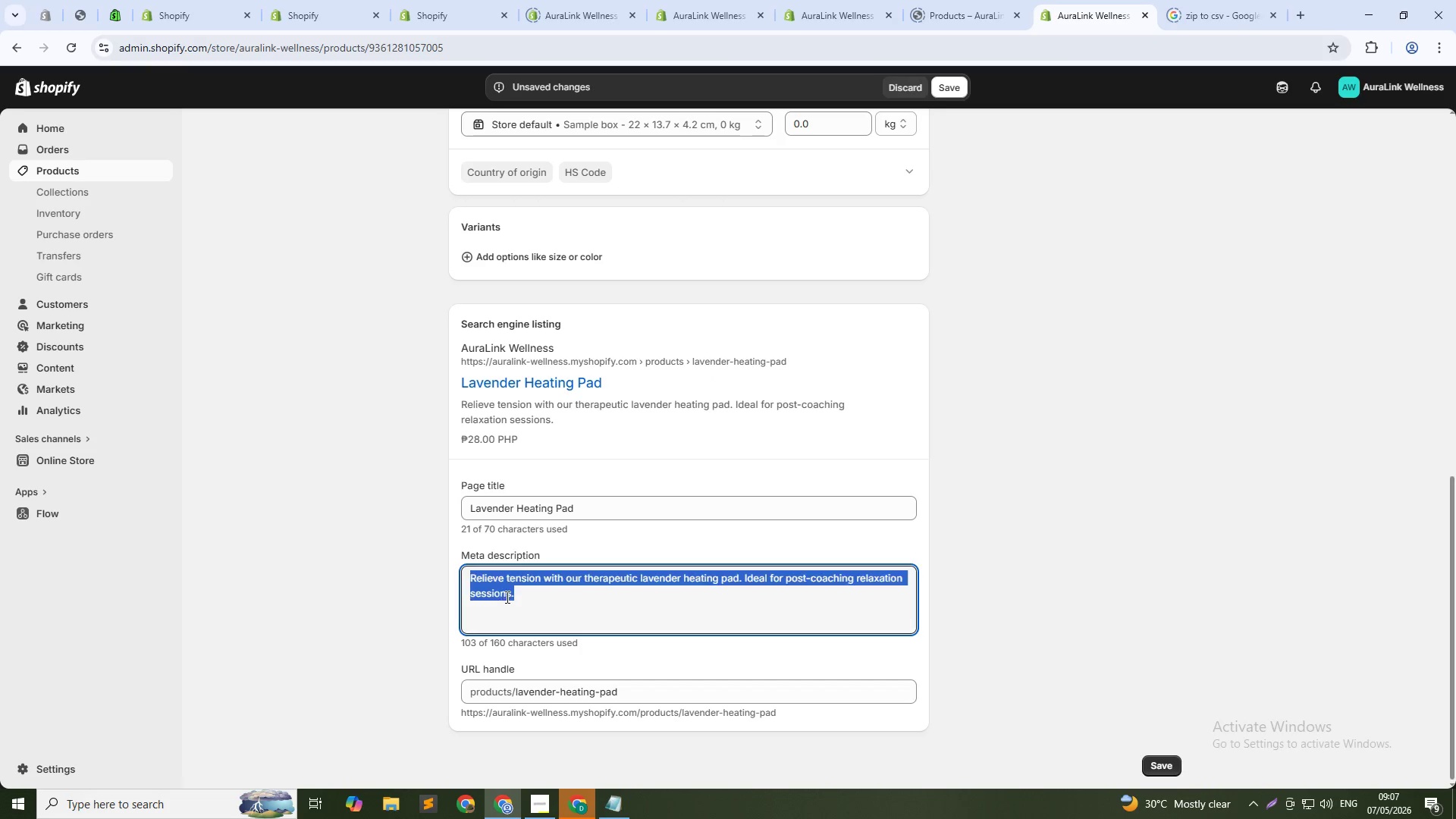 
key(Control+A)
 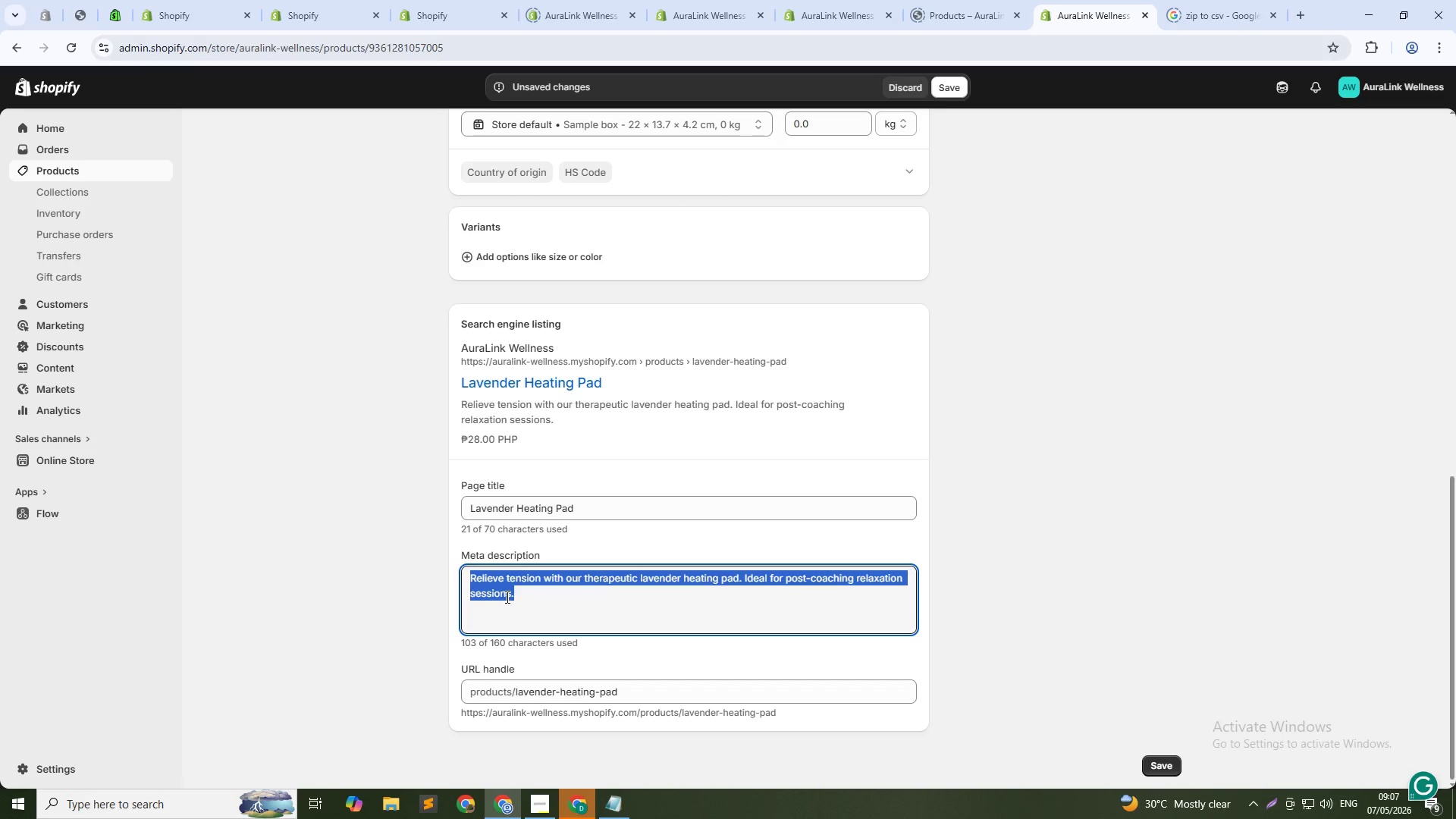 
key(Backspace)
type(Moist heat thet)
key(Backspace)
type(rapy with calming lavender. Relieves nek)
key(Backspace)
type(ck and shopulder tensio)
key(Backspace)
key(Backspace)
key(Backspace)
type(sion)
 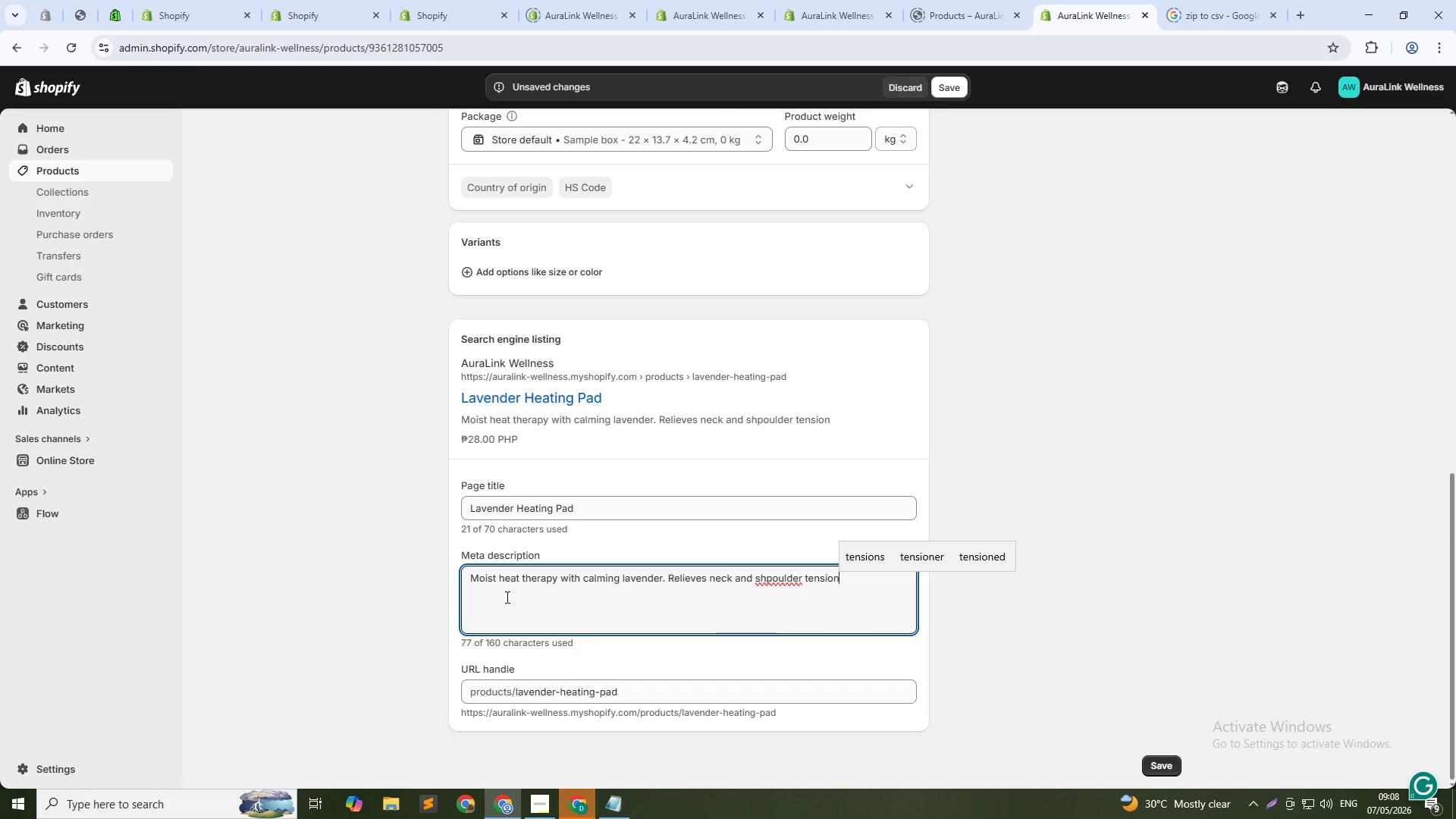 
type(. Microwaveable)
 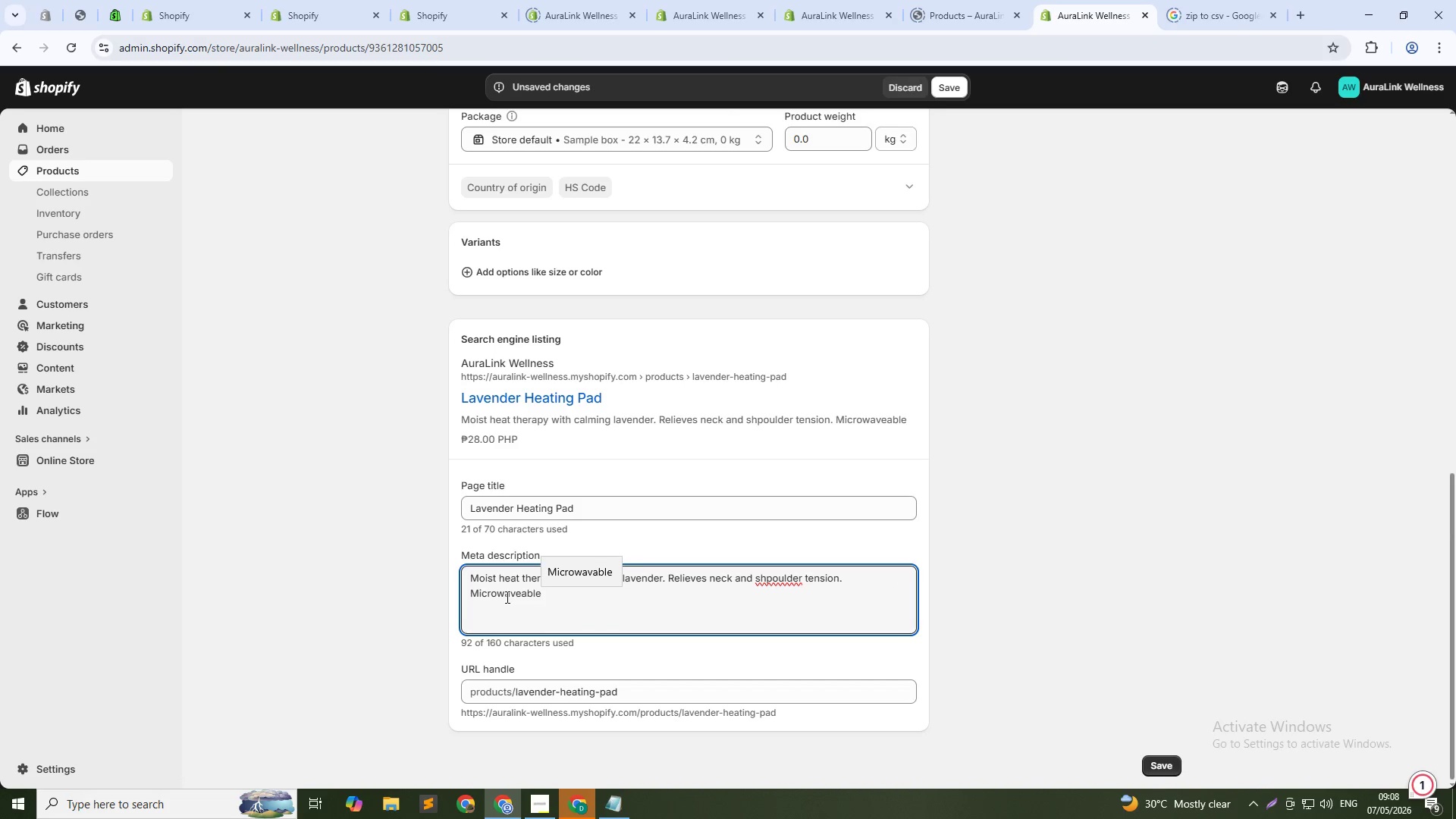 
type(. pART OF CI)
key(Backspace)
type(ircadian Balance. Shop now.)
 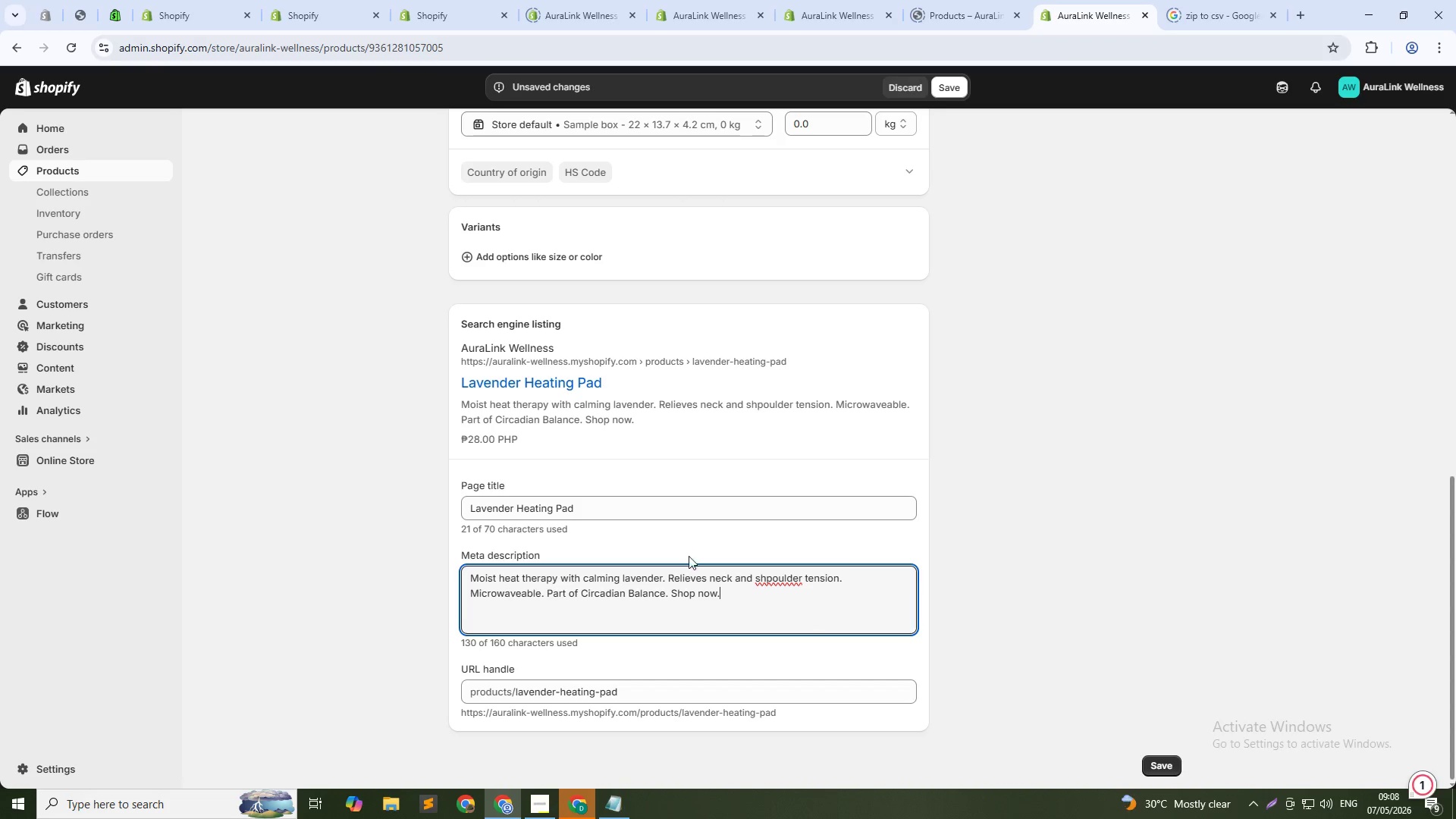 
hold_key(key=CapsLock, duration=0.52)
 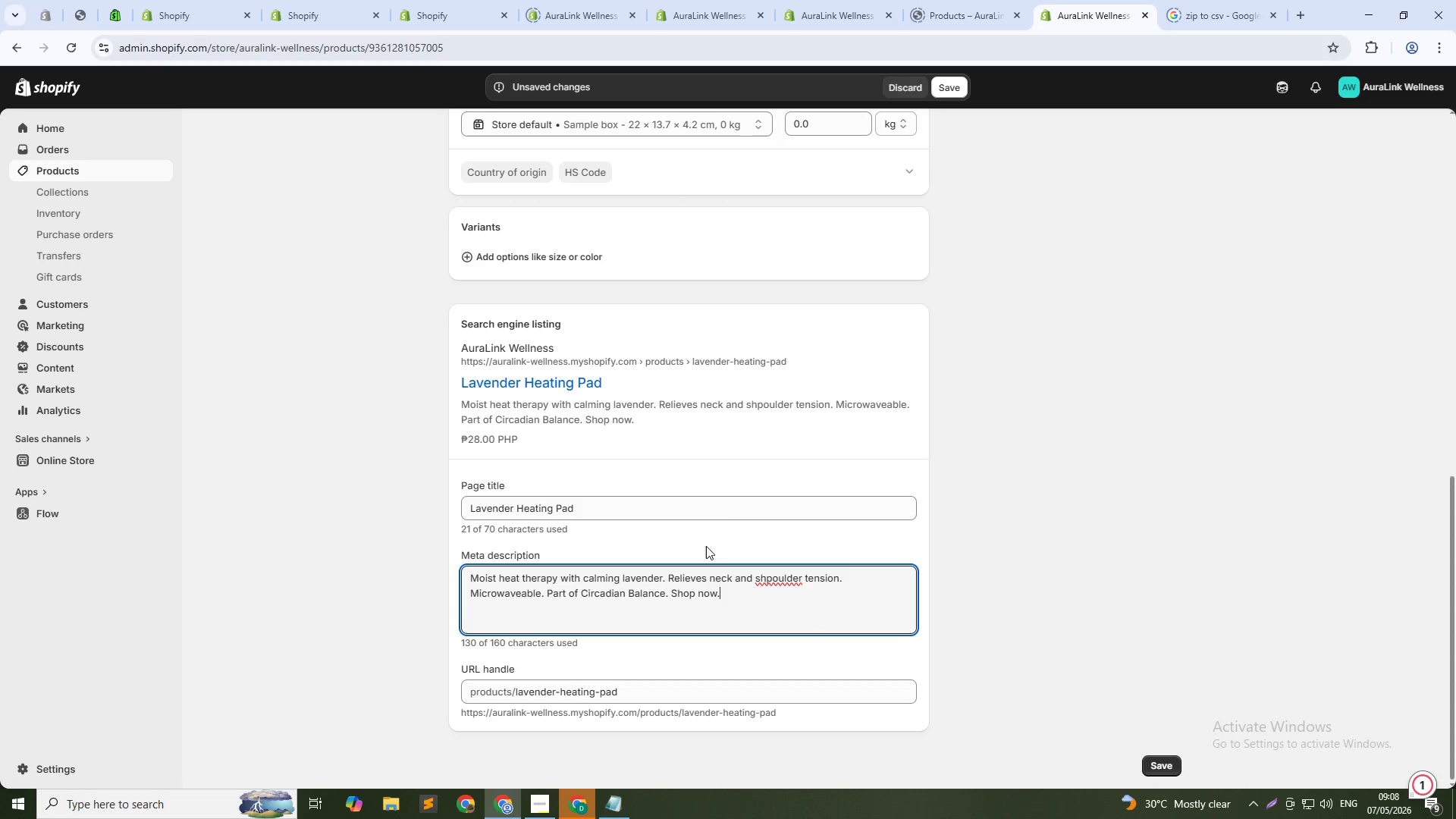 
wait(5.55)
 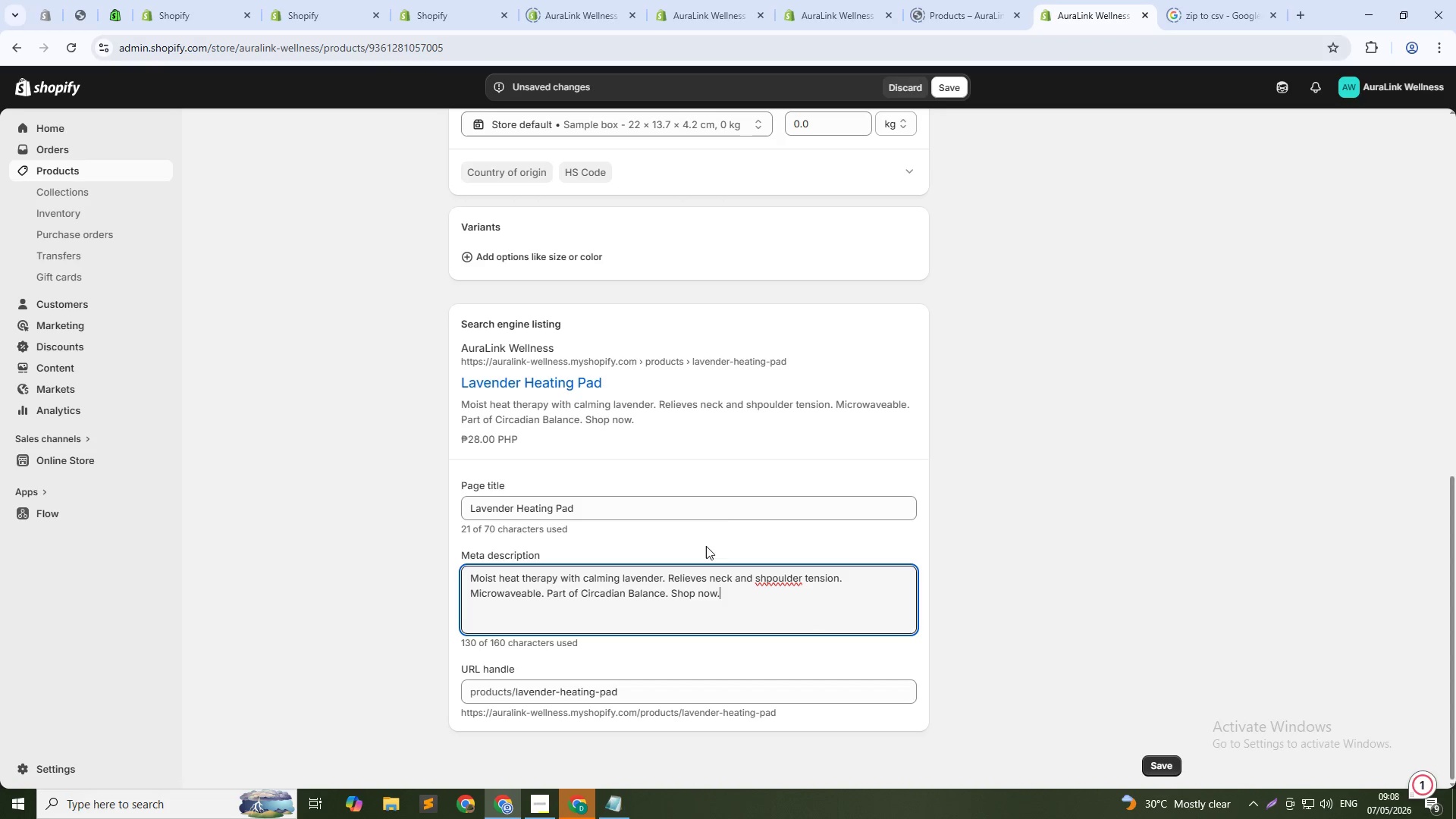 
type(cLINICAL Stress Relif)
 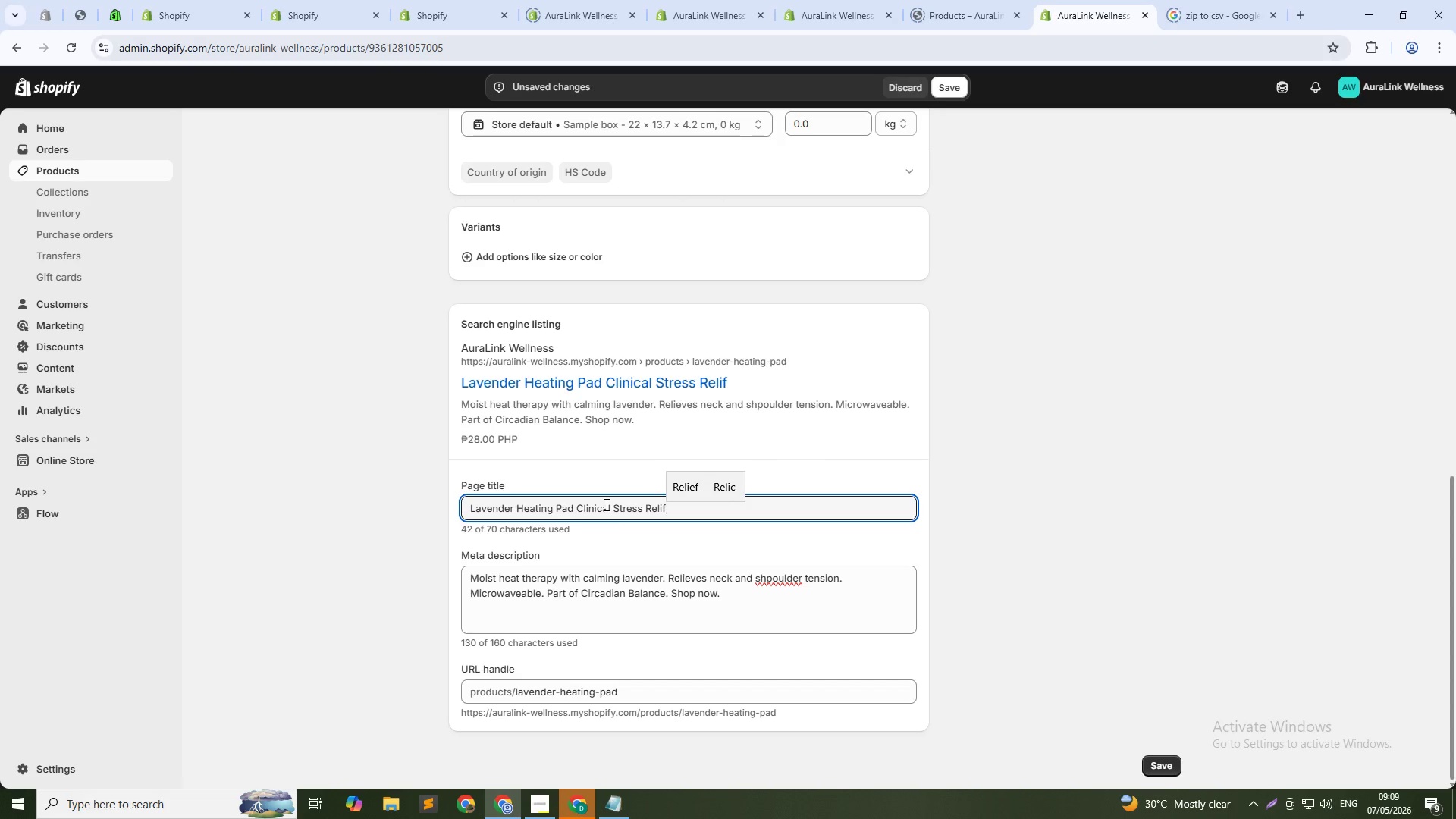 
hold_key(key=CapsLock, duration=0.45)
 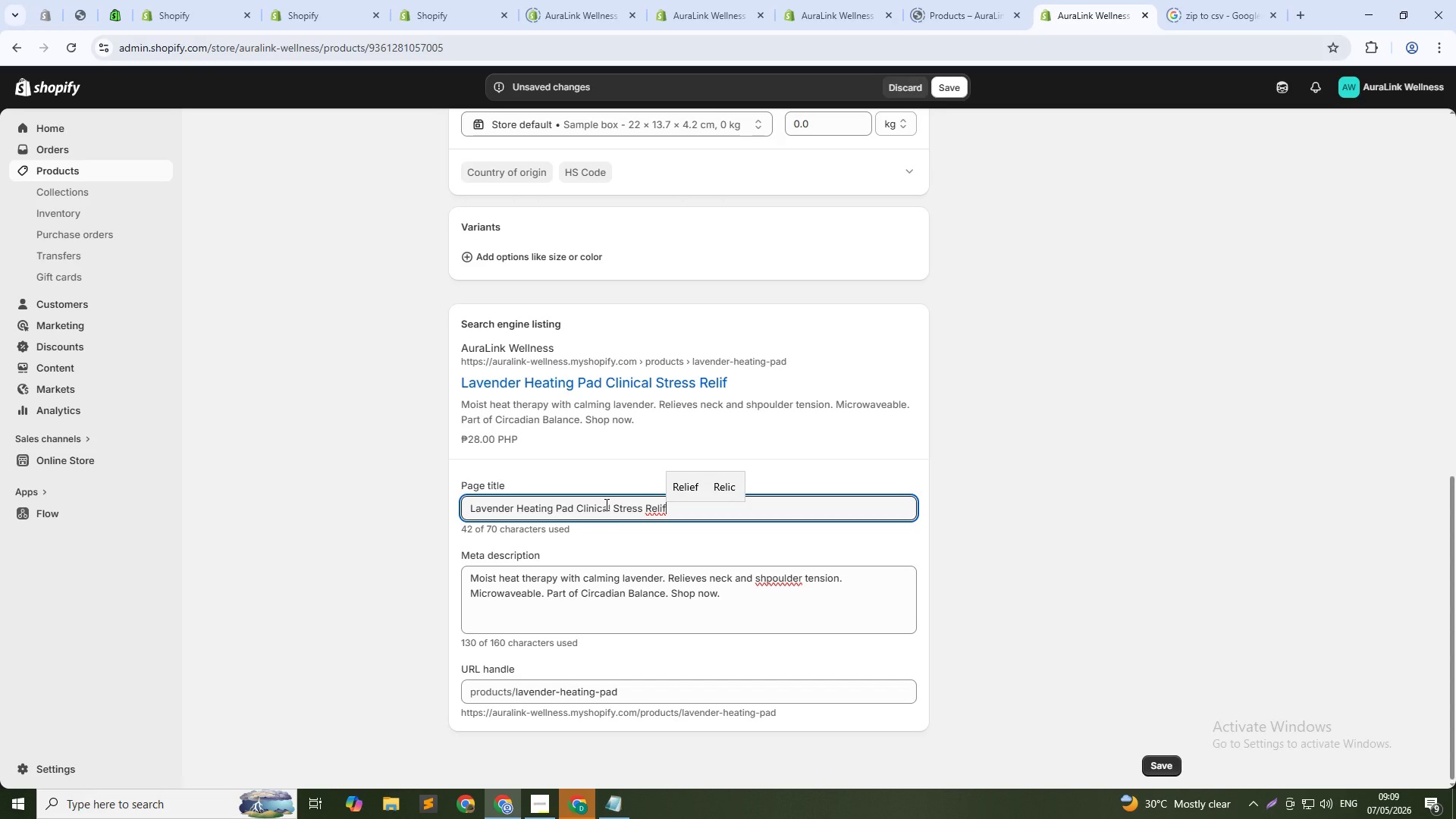 
key(ArrowLeft)
 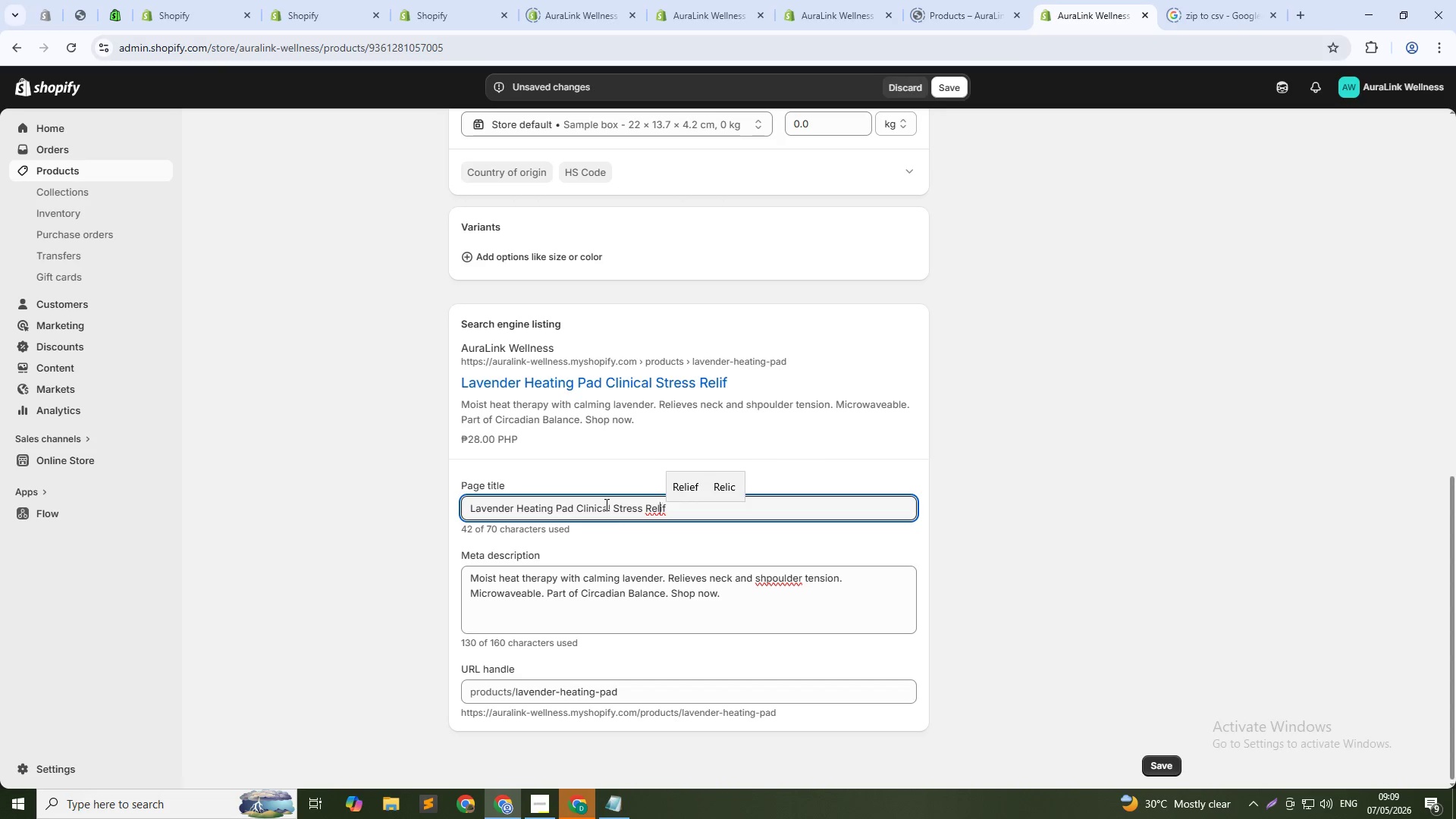 
key(ArrowLeft)
 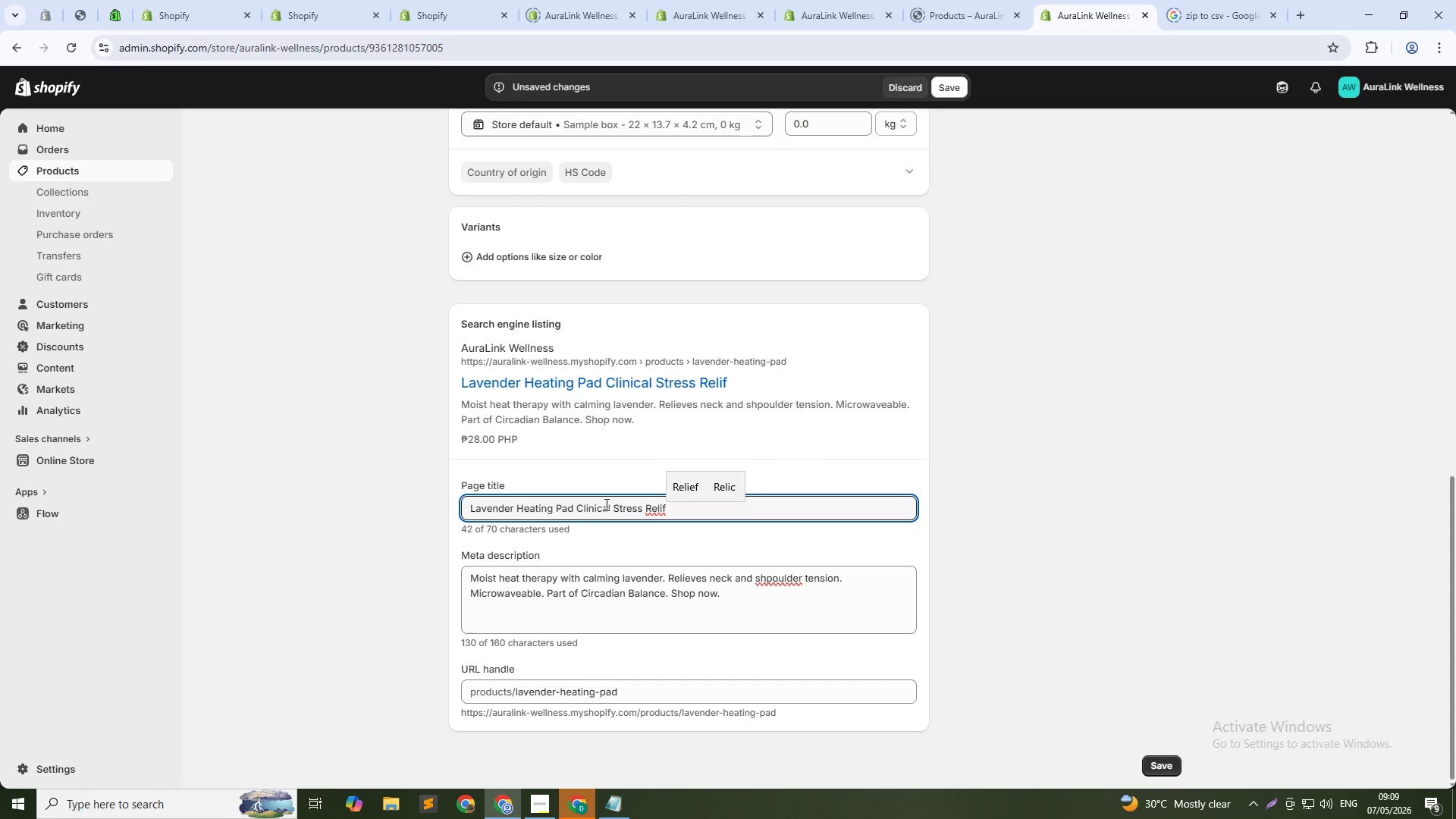 
key(ArrowRight)
 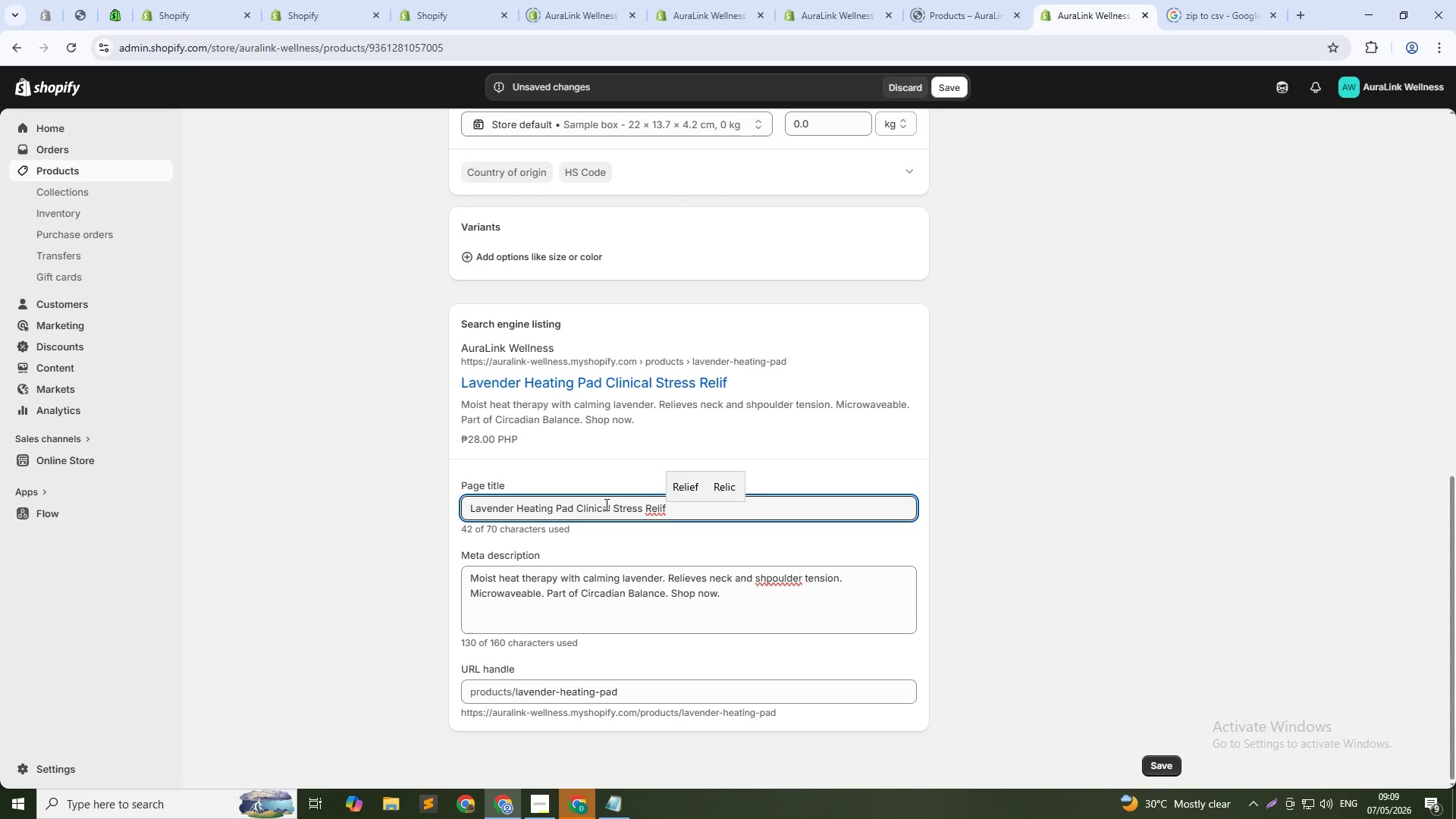 
key(E)
 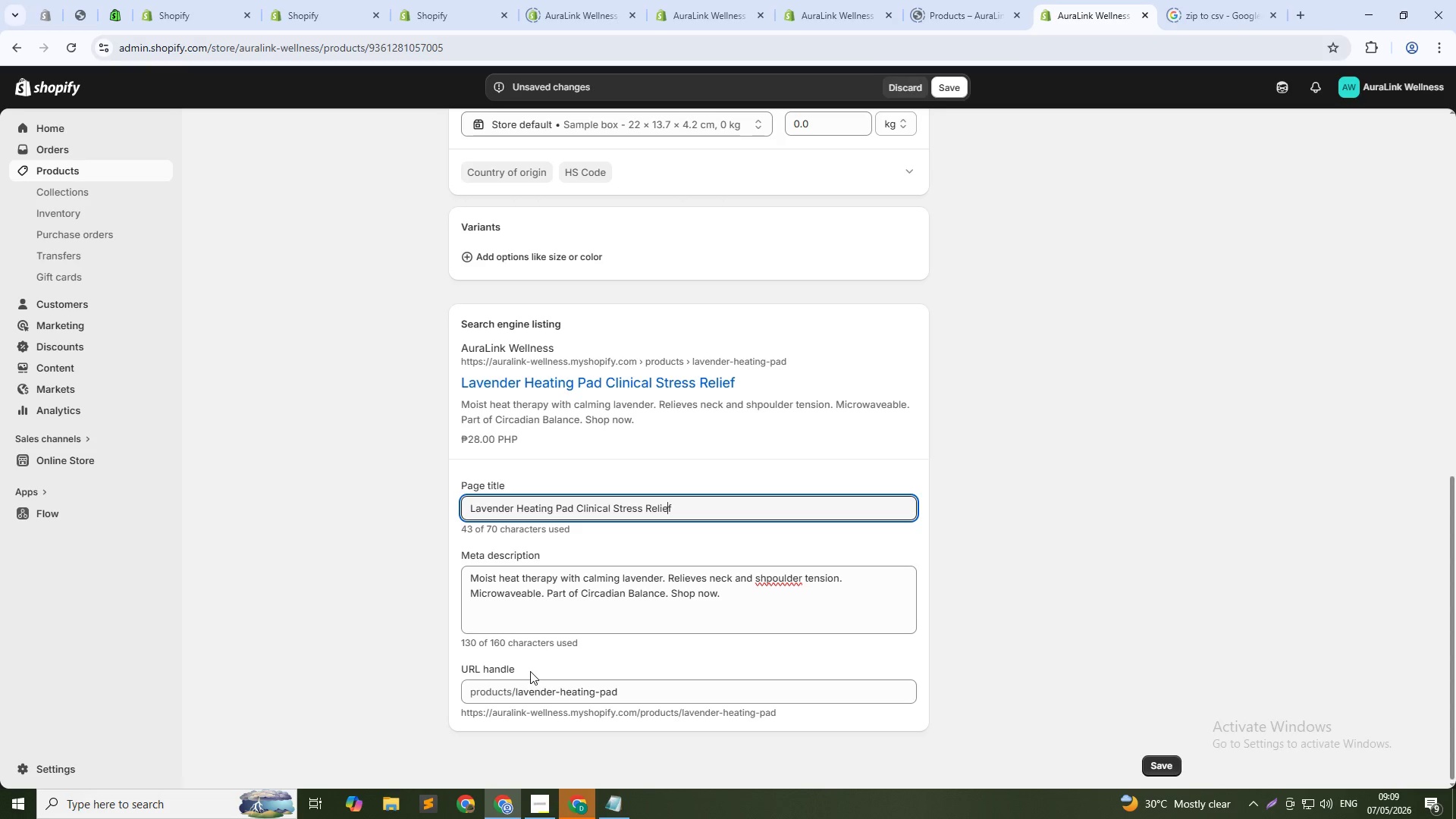 
wait(12.53)
 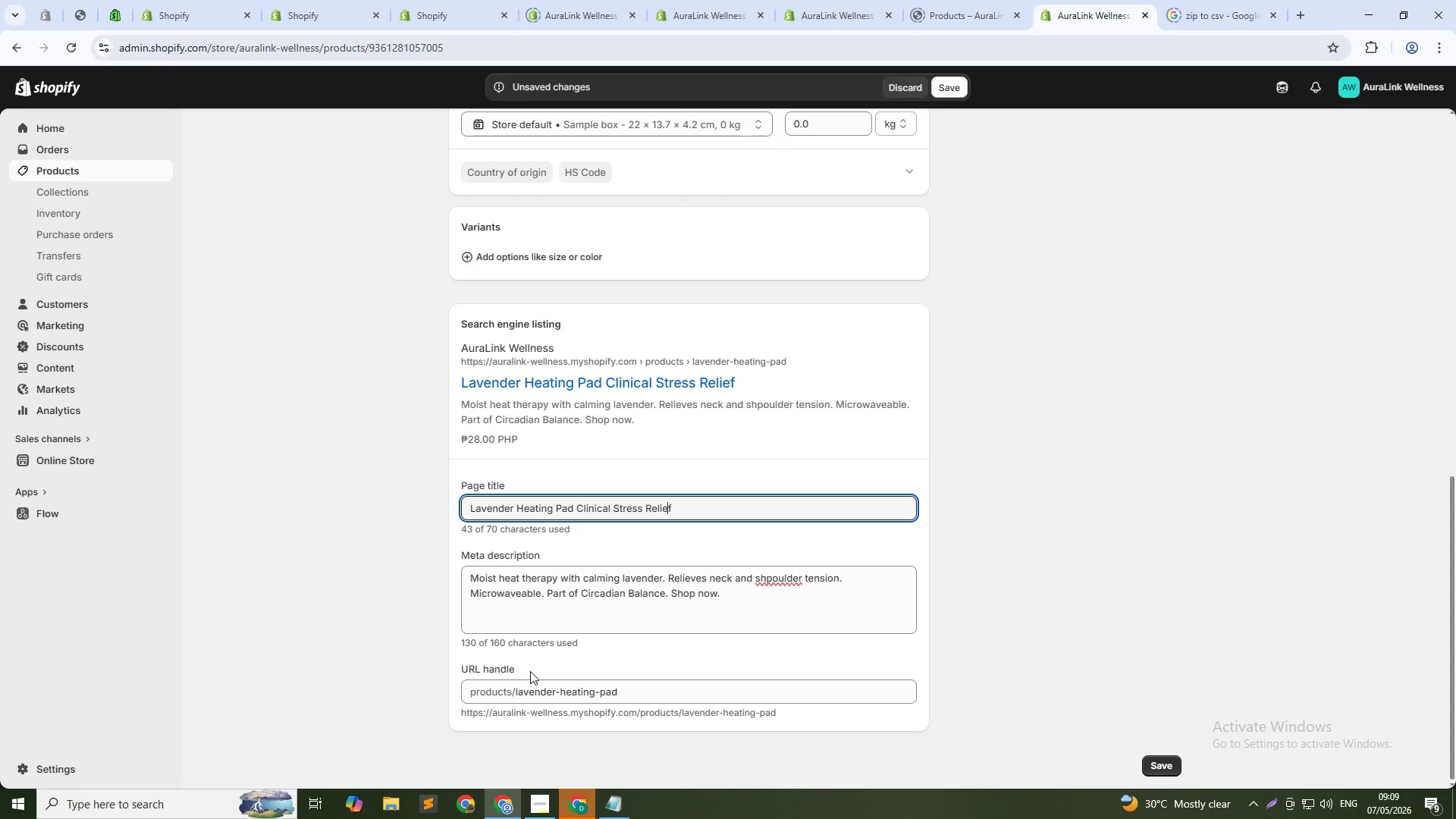 
left_click([561, 688])
 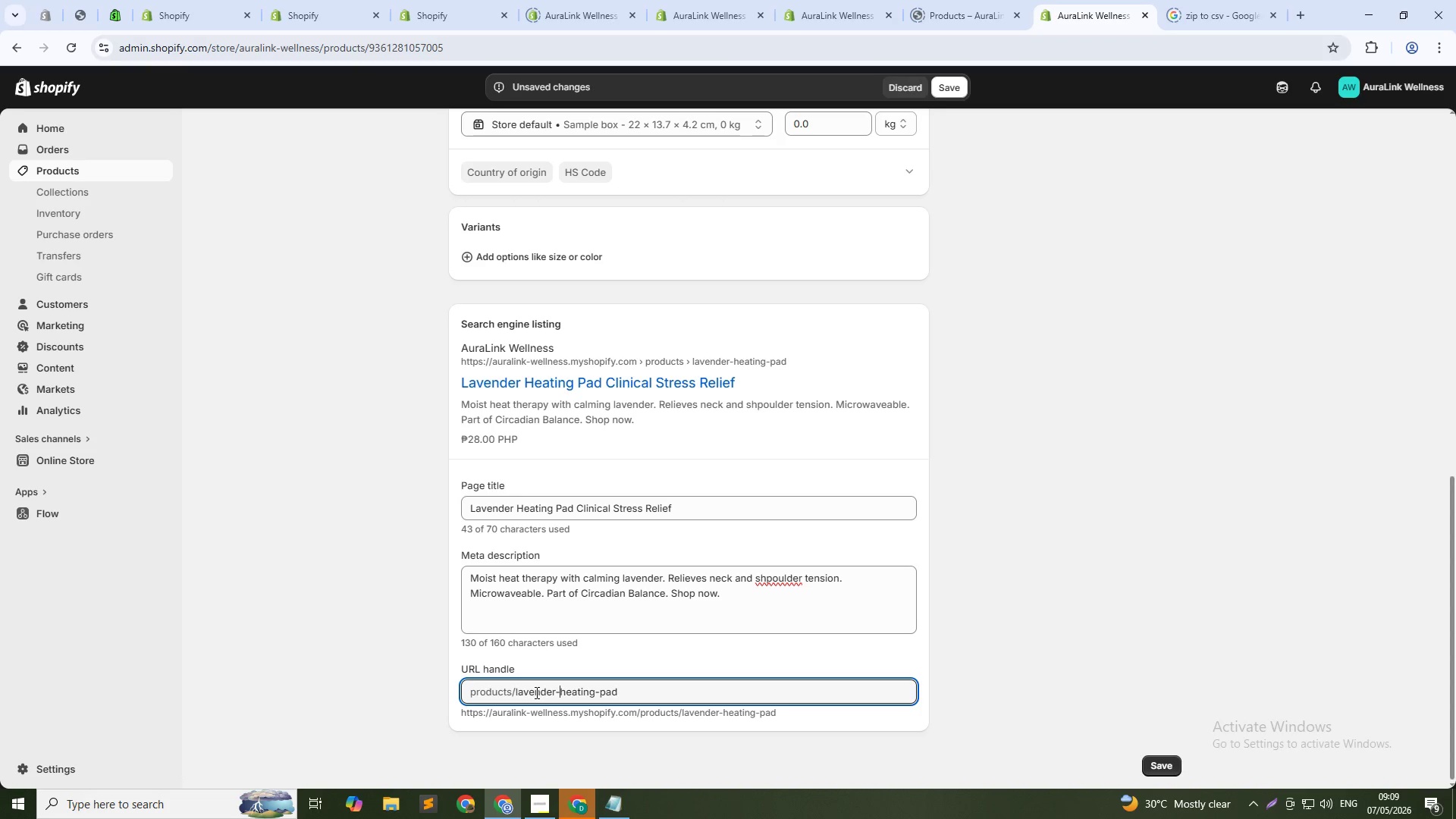 
wait(5.86)
 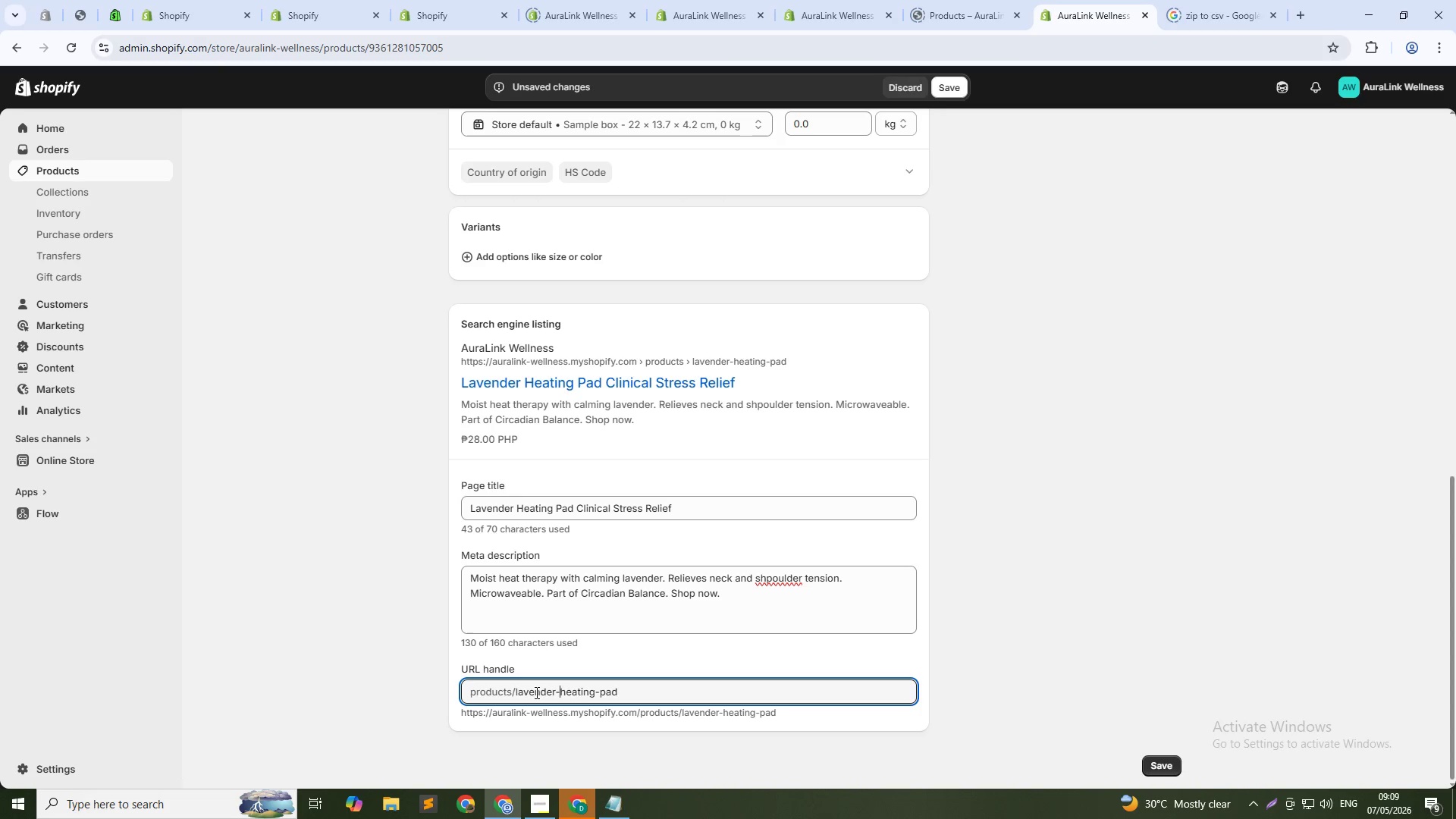 
scroll: coordinate [601, 553], scroll_direction: up, amount: 10.0
 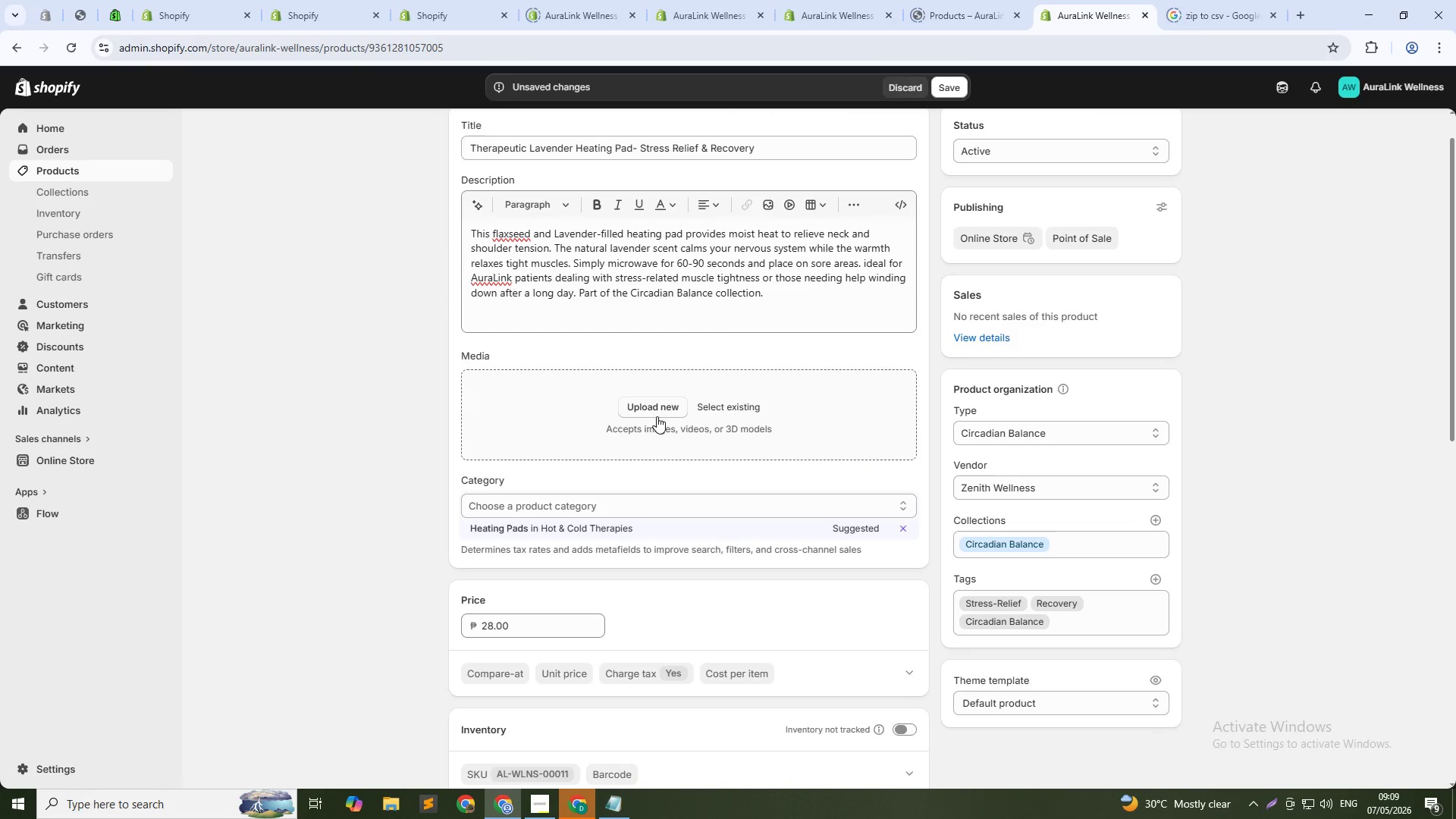 
left_click([657, 417])
 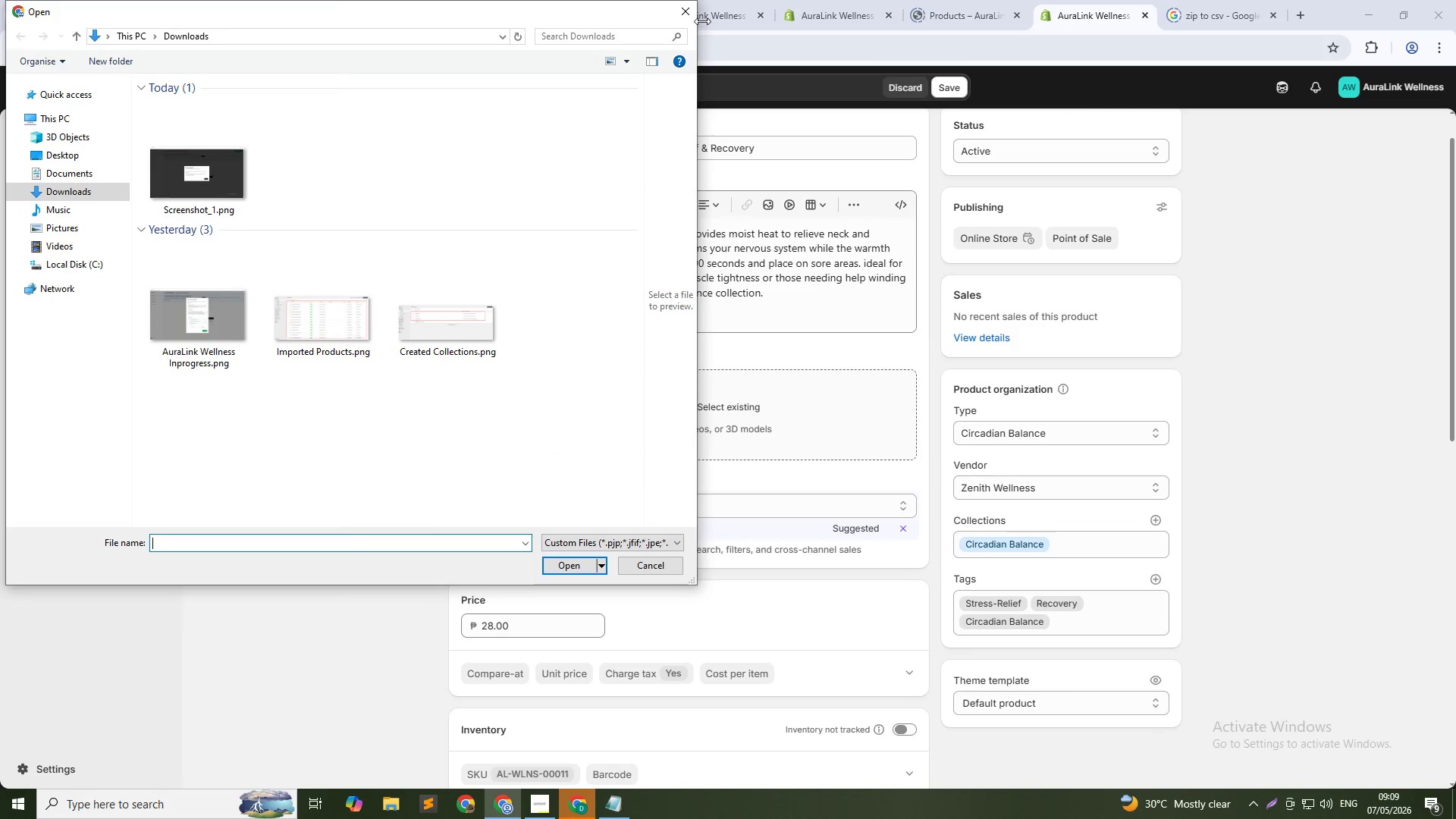 
left_click([692, 16])
 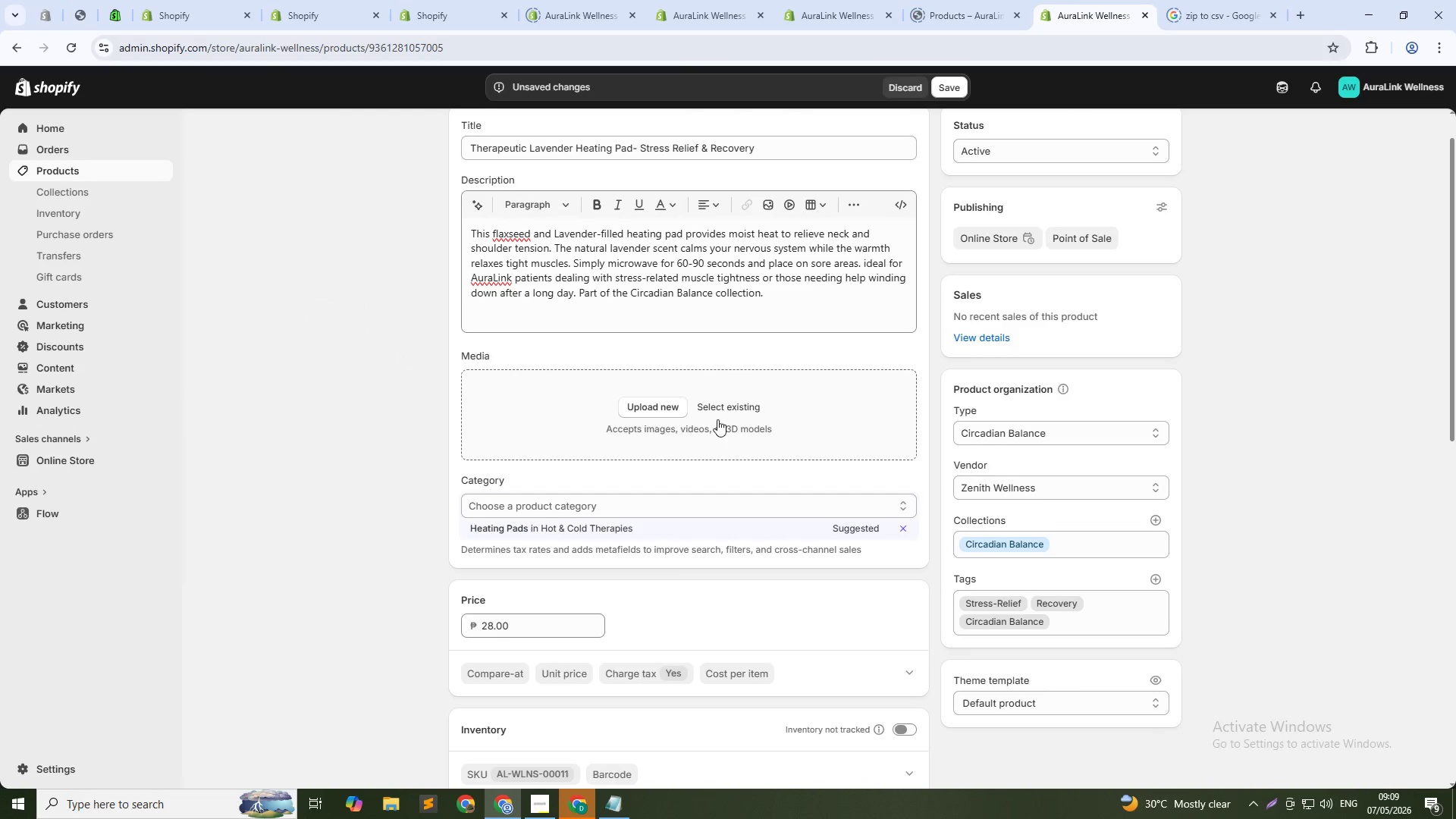 
left_click([723, 403])
 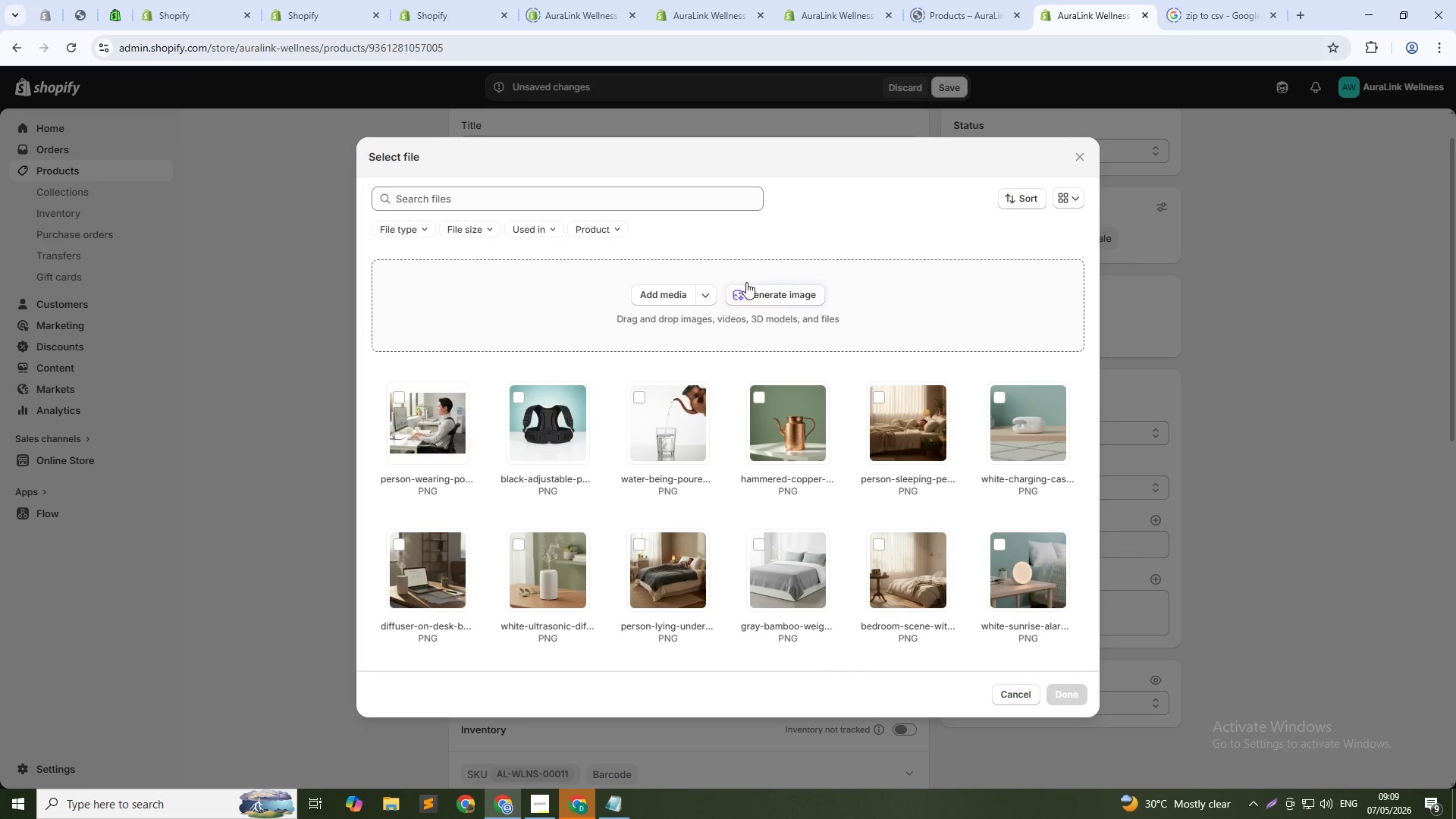 
left_click([748, 286])
 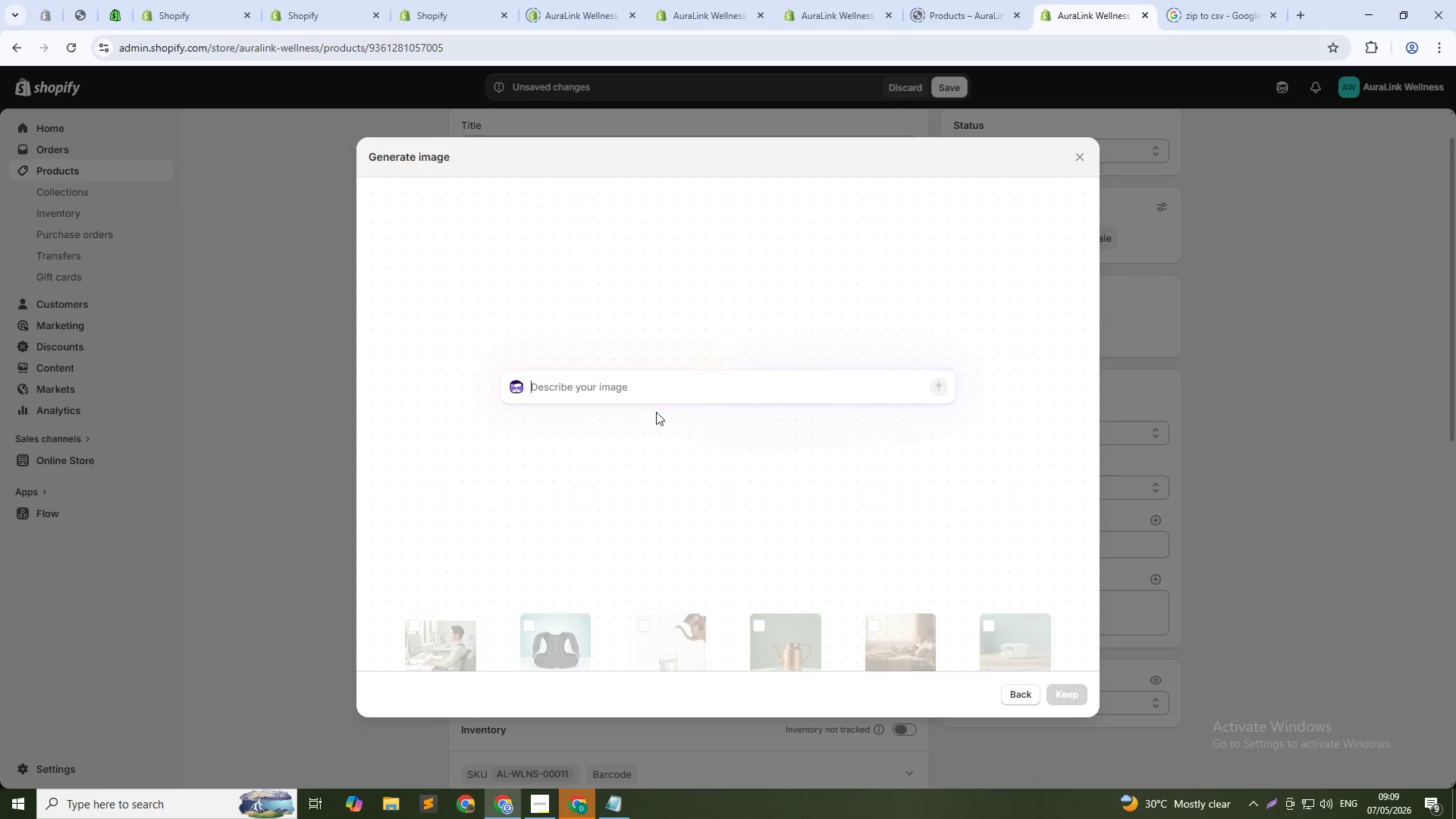 
type(Gray lavender heating)
key(Backspace)
type(g pag)
key(Backspace)
type(d folder on a white coush. Soft )
 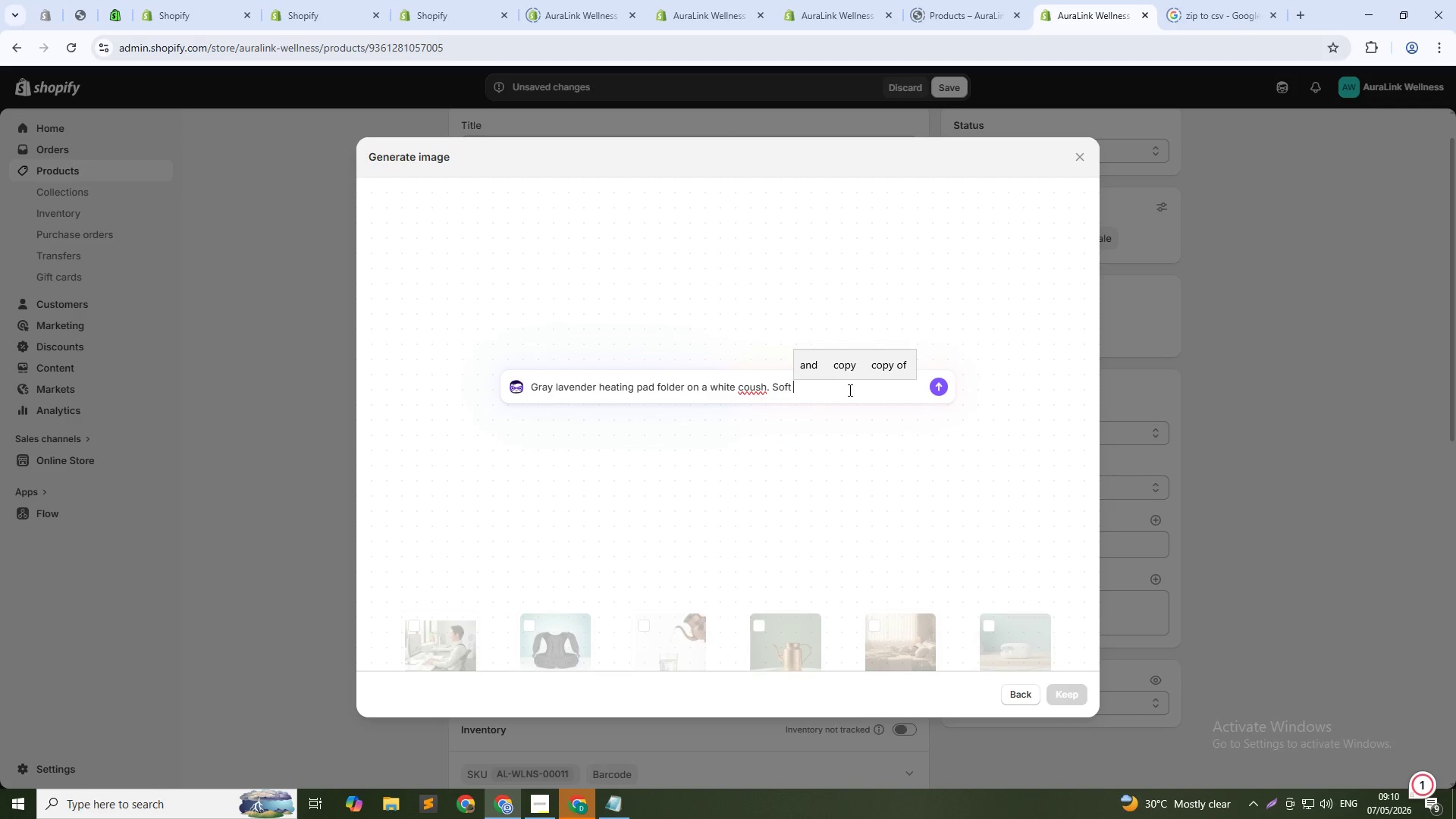 
type(teal)
 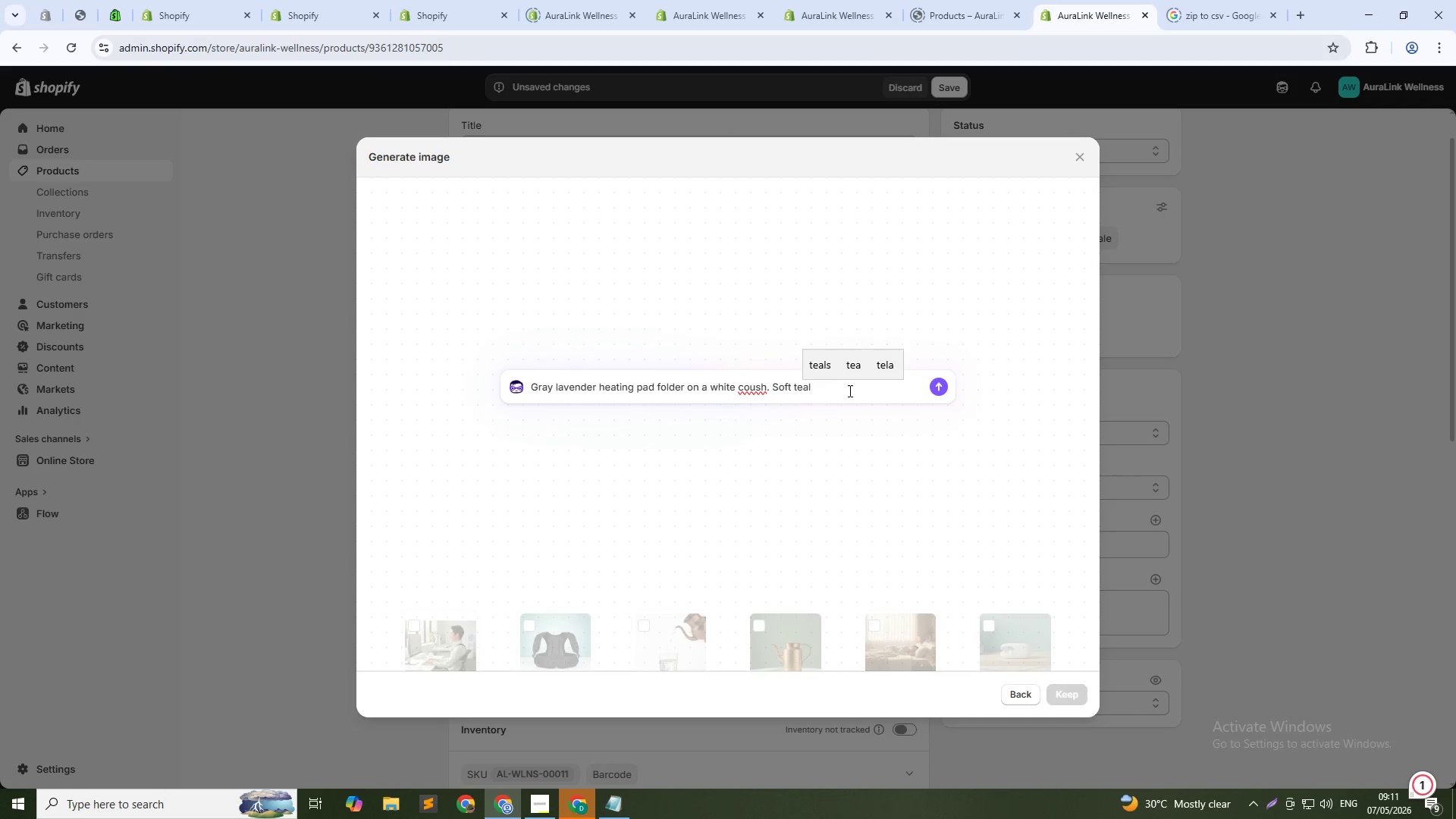 
wait(68.12)
 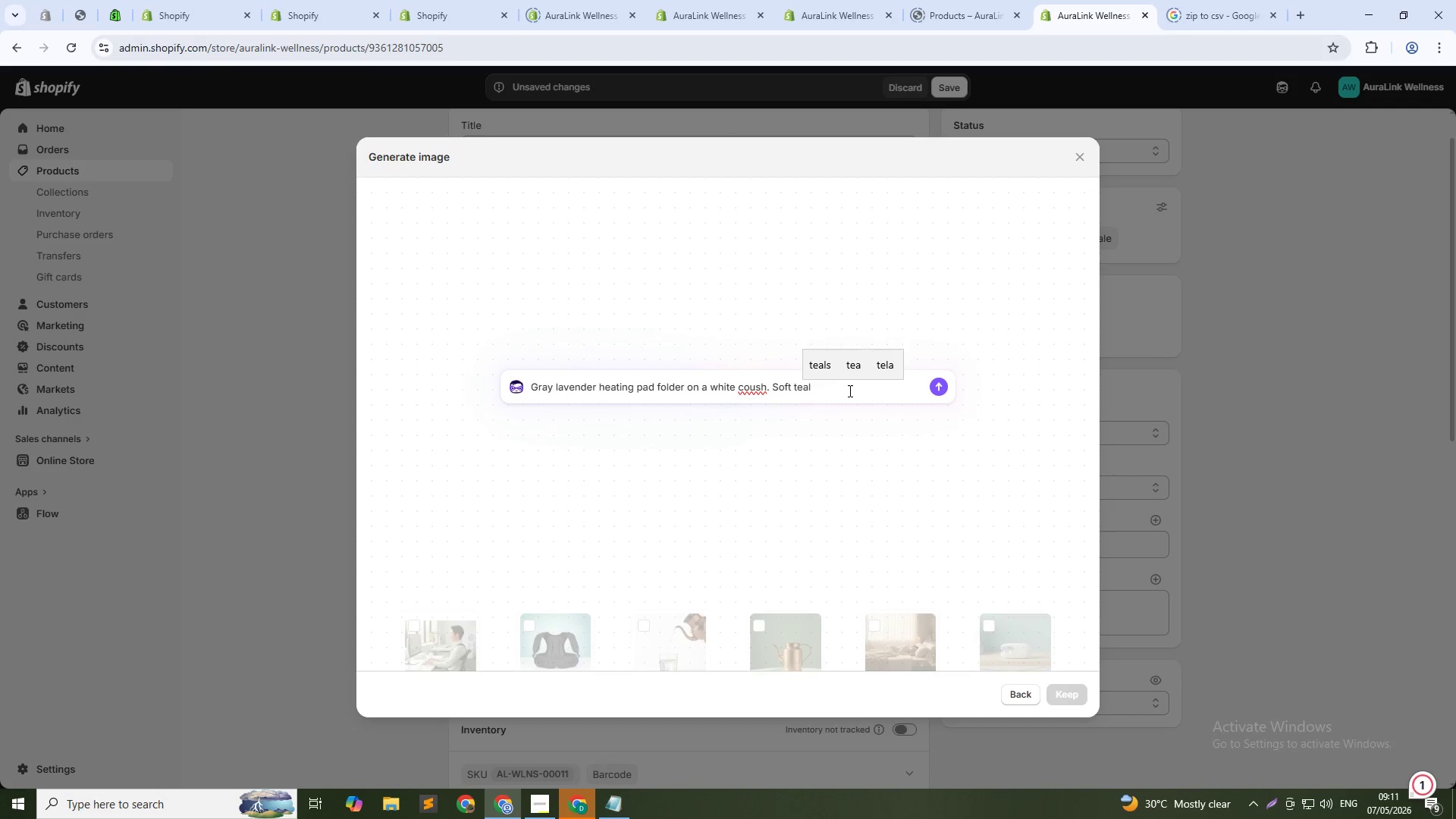 
type( background. Clean cli)
 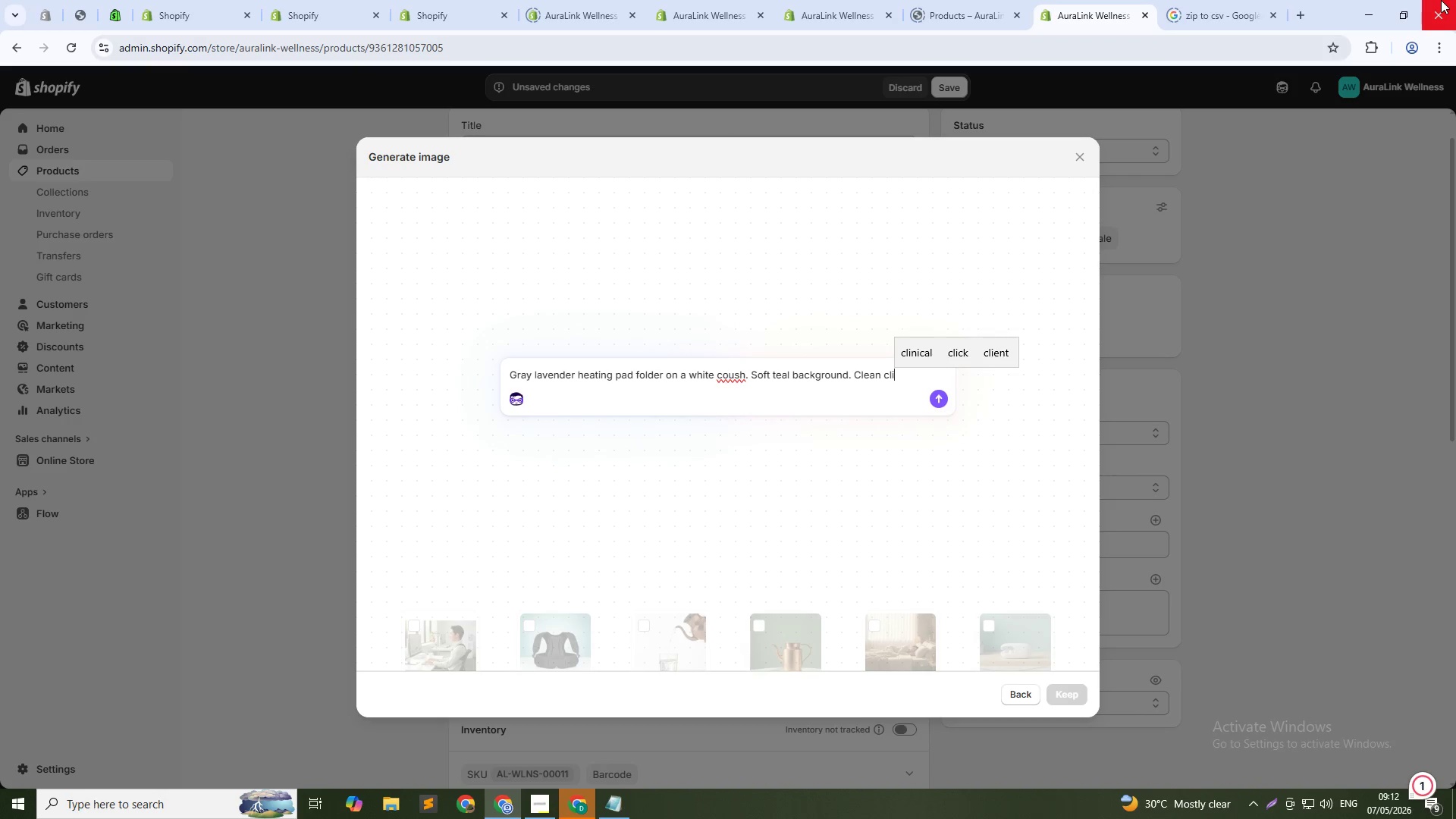 
wait(103.81)
 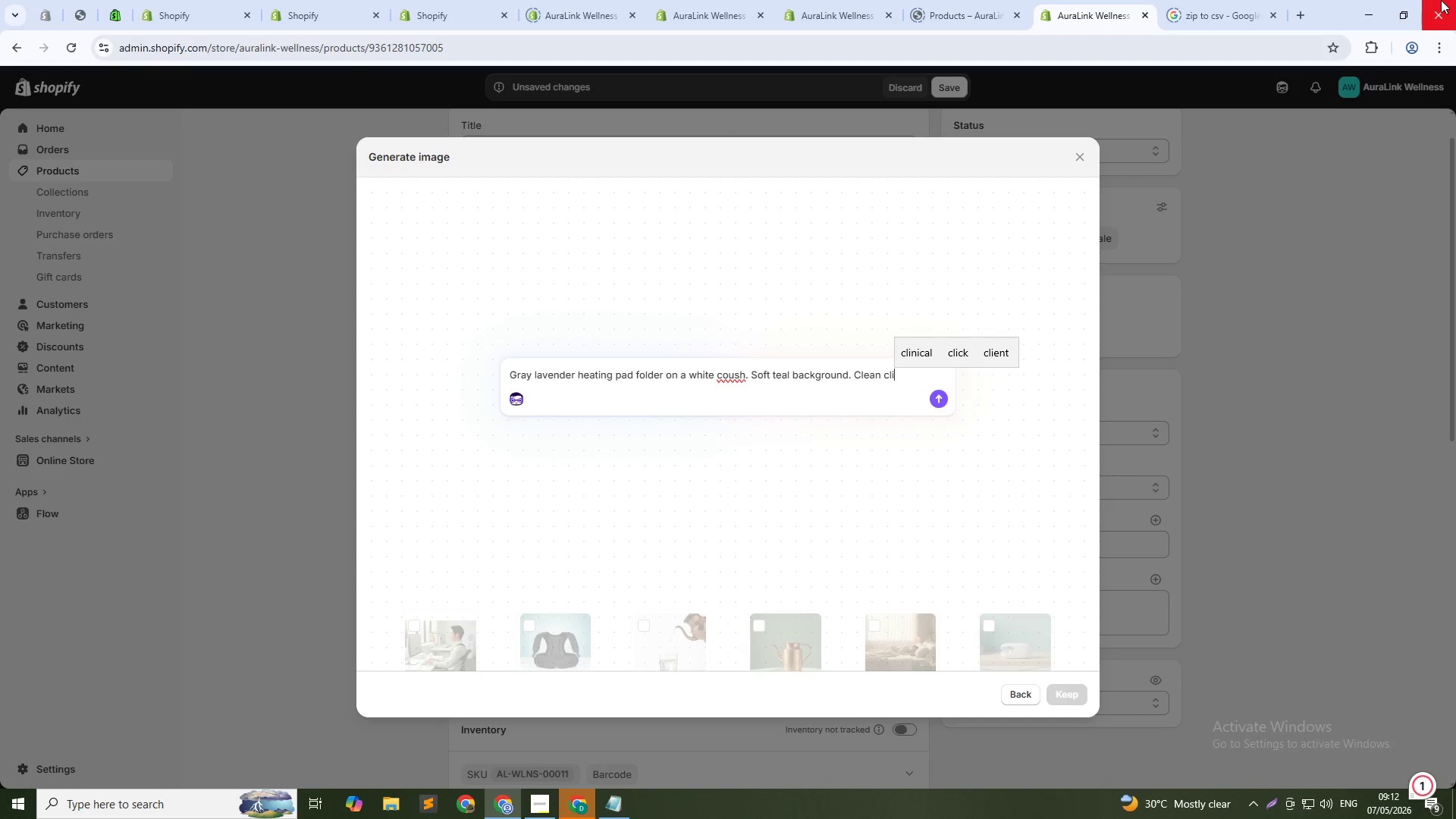 
type(cal)
key(Backspace)
key(Backspace)
key(Backspace)
type(nical aste)
key(Backspace)
key(Backspace)
key(Backspace)
type(esthetic )
key(Backspace)
type(. Bright natural light 1:1 square.)
 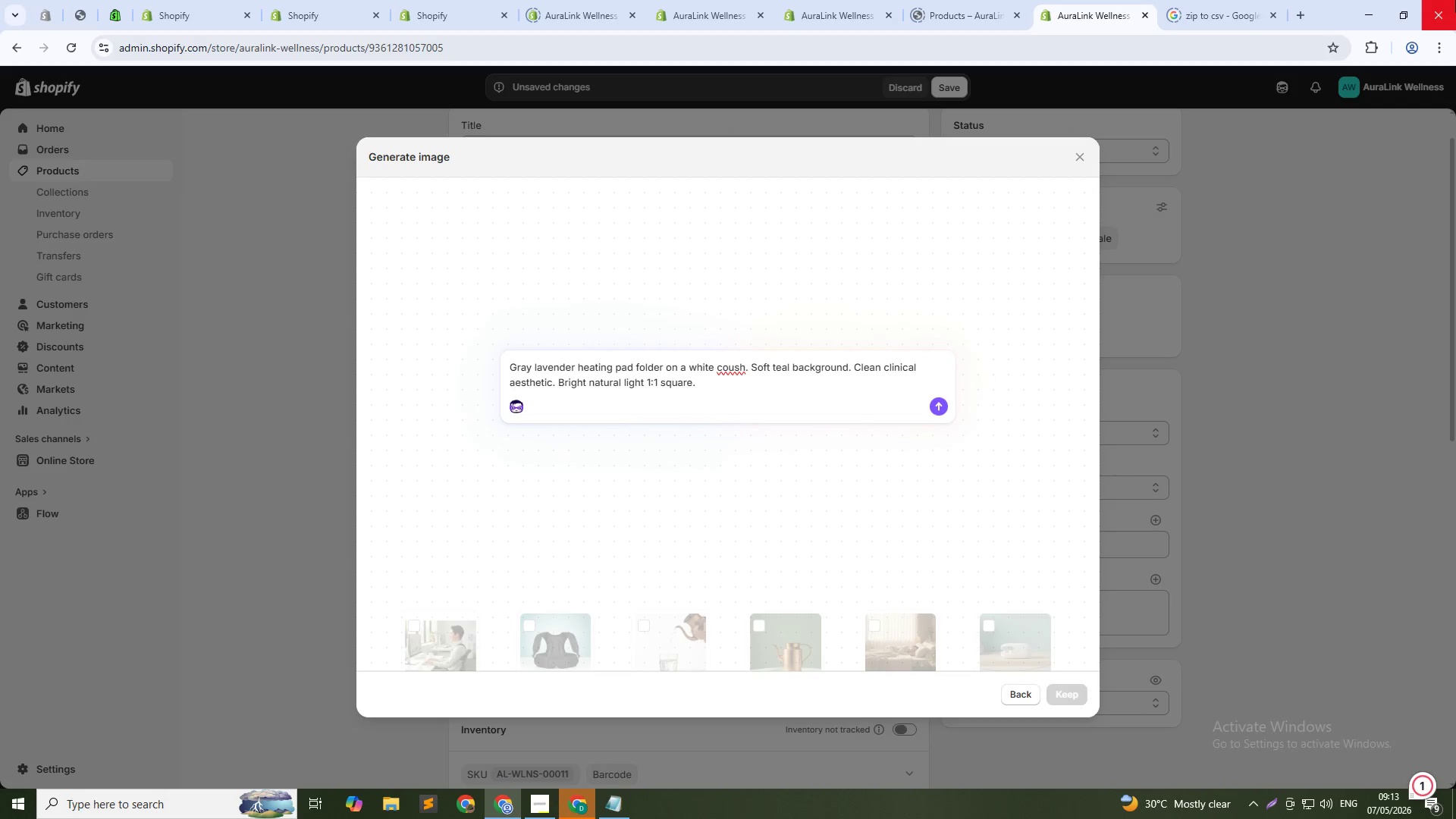 
key(Enter)
 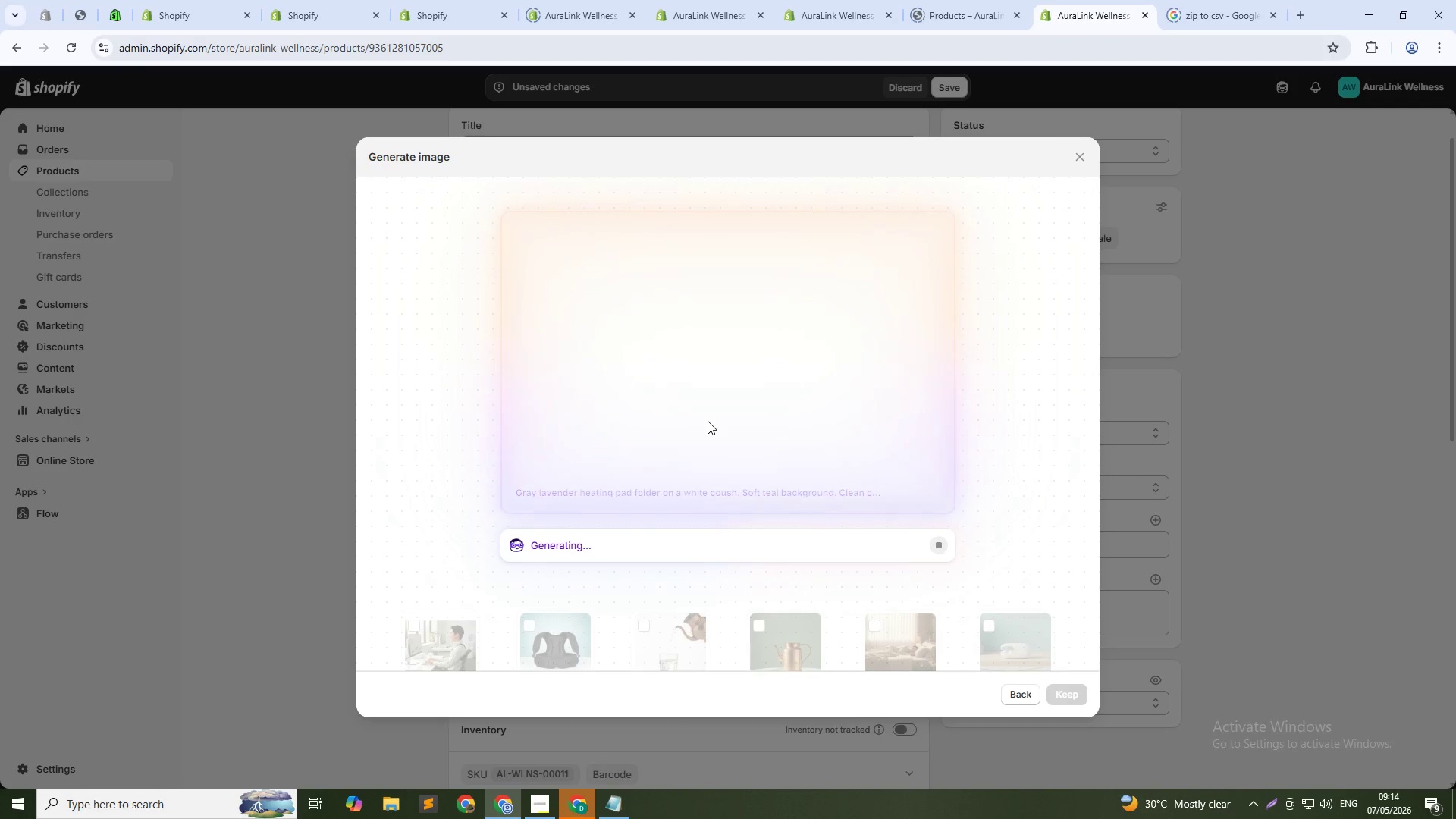 
wait(24.72)
 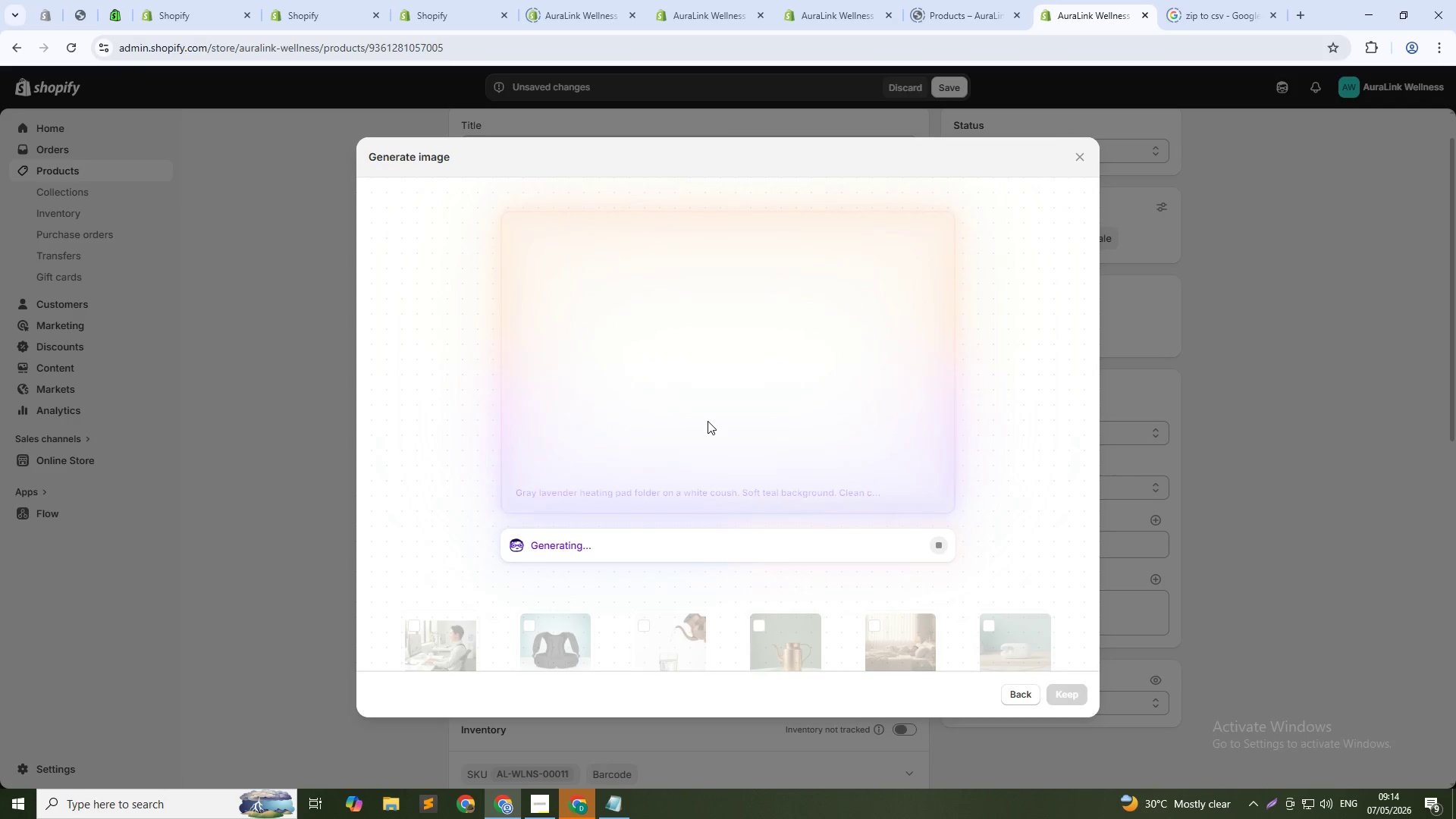 
left_click([1078, 698])
 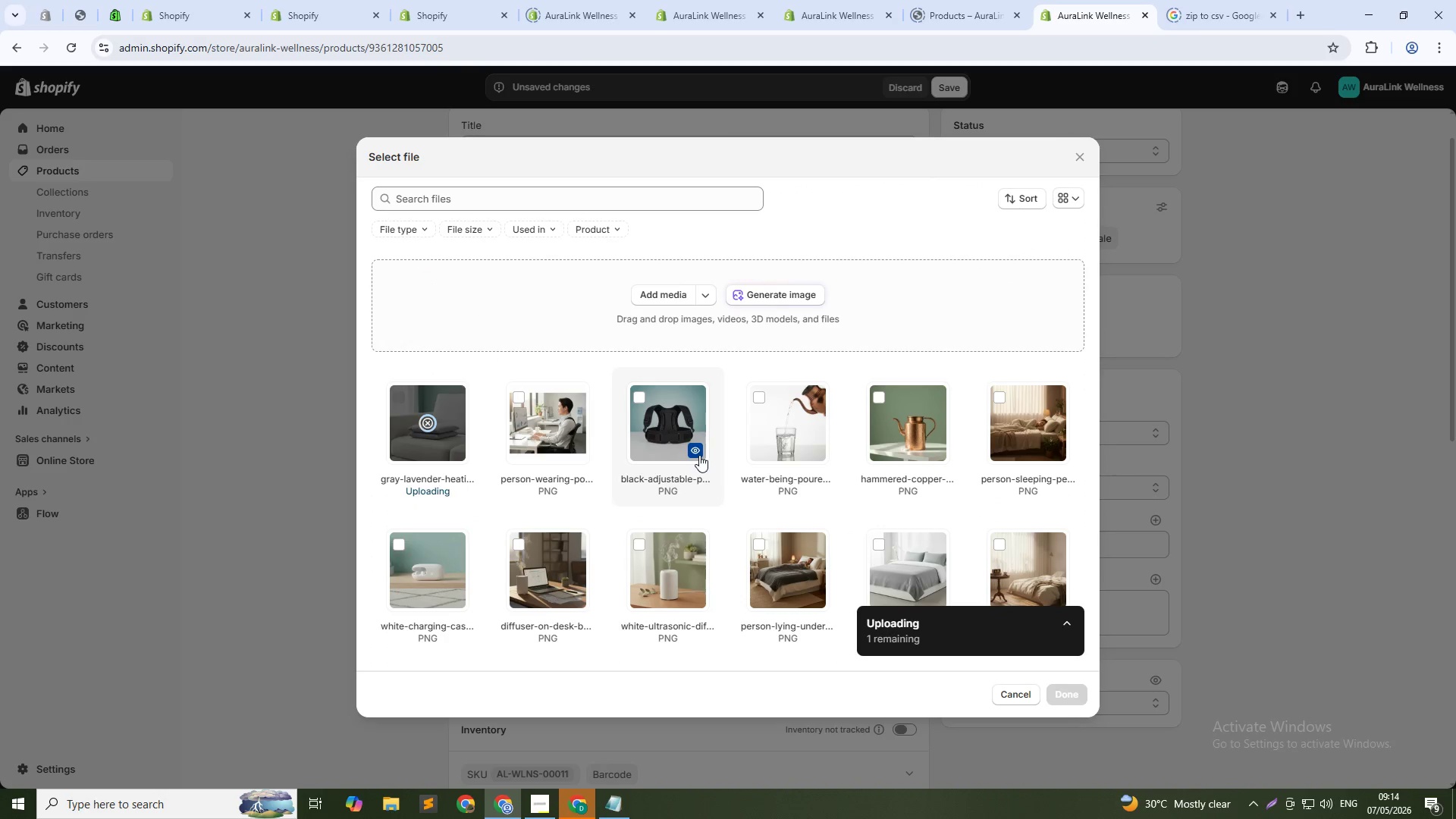 
mouse_move([454, 431])
 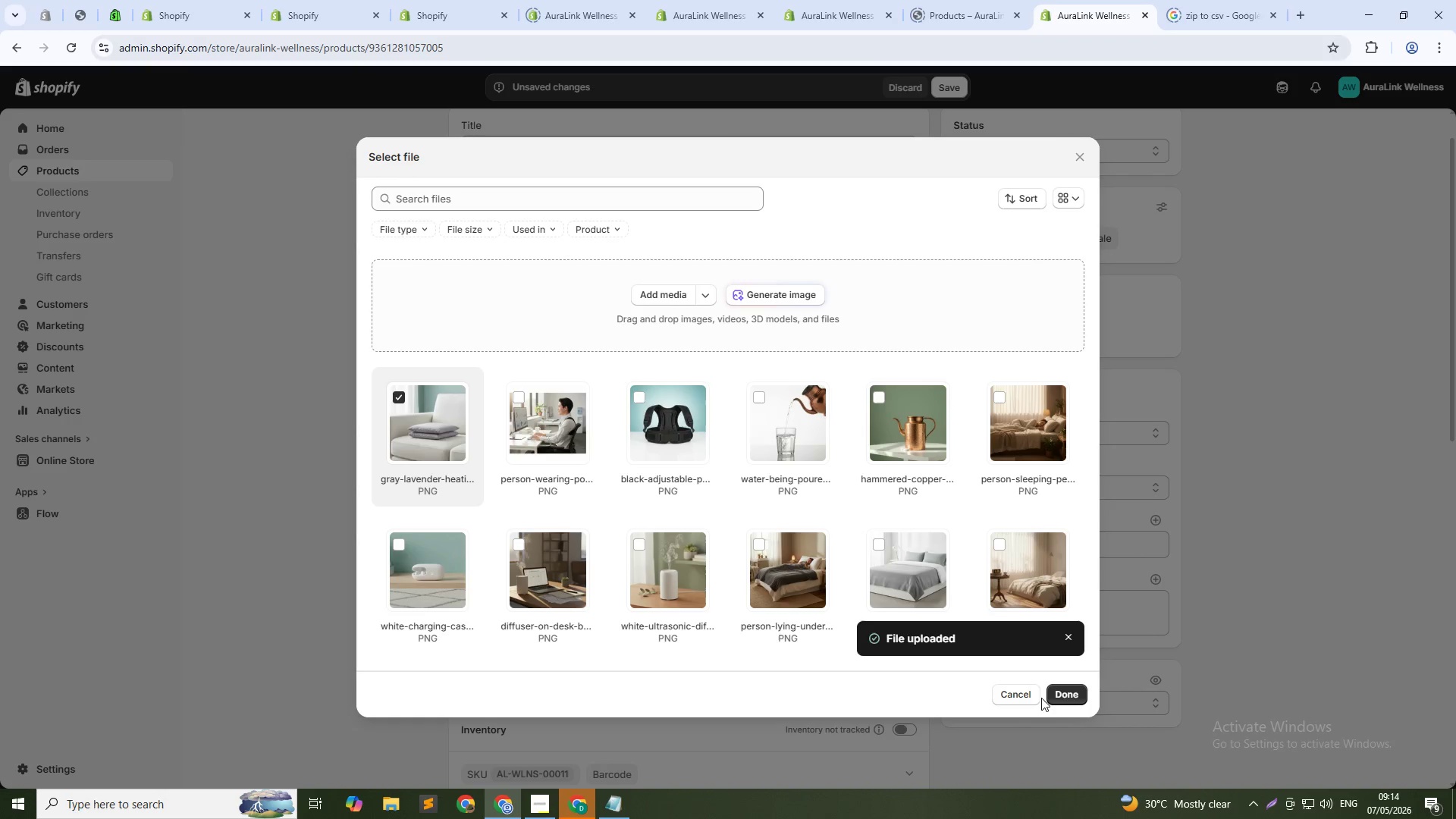 
left_click([1063, 698])
 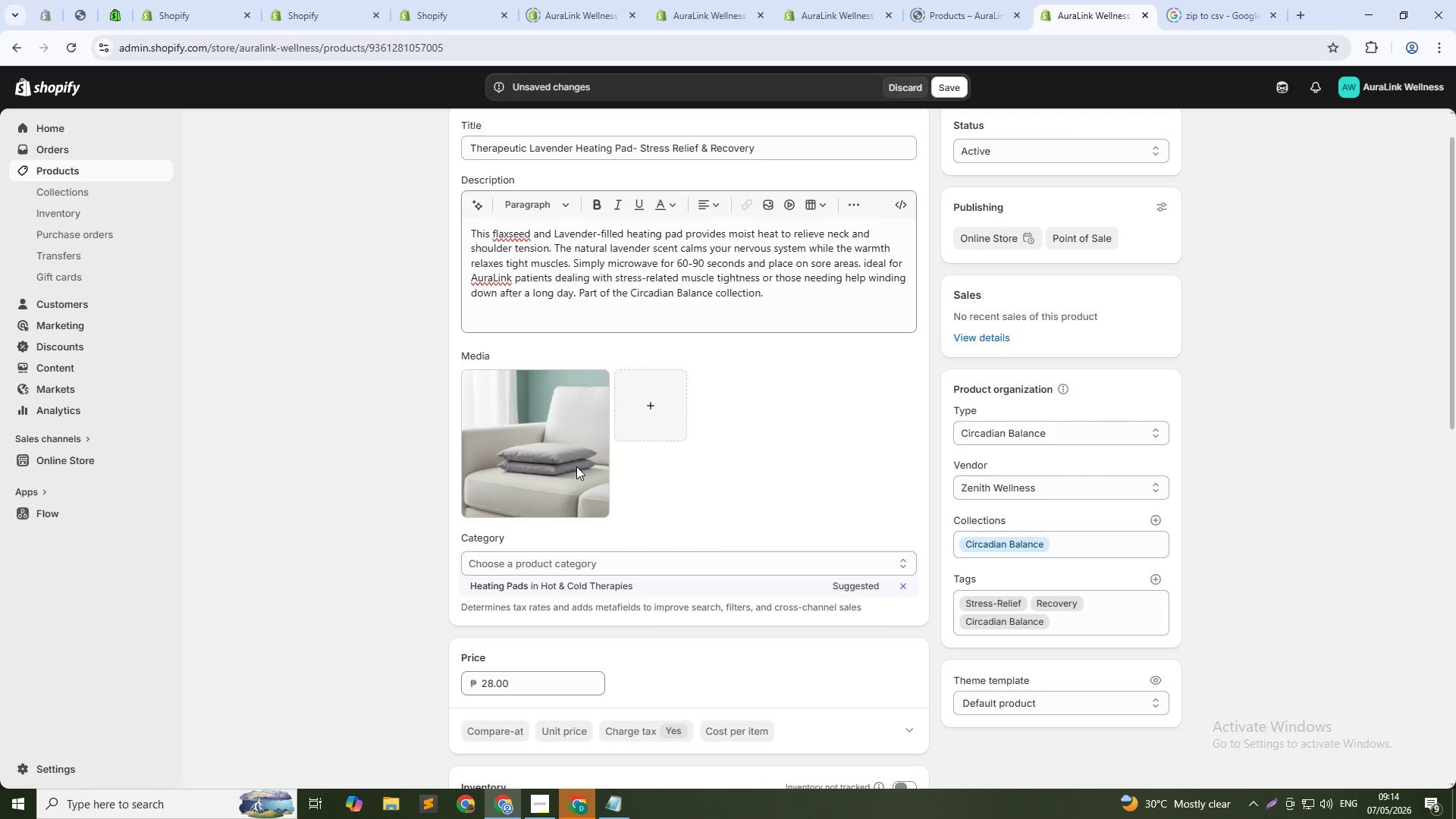 
left_click([651, 406])
 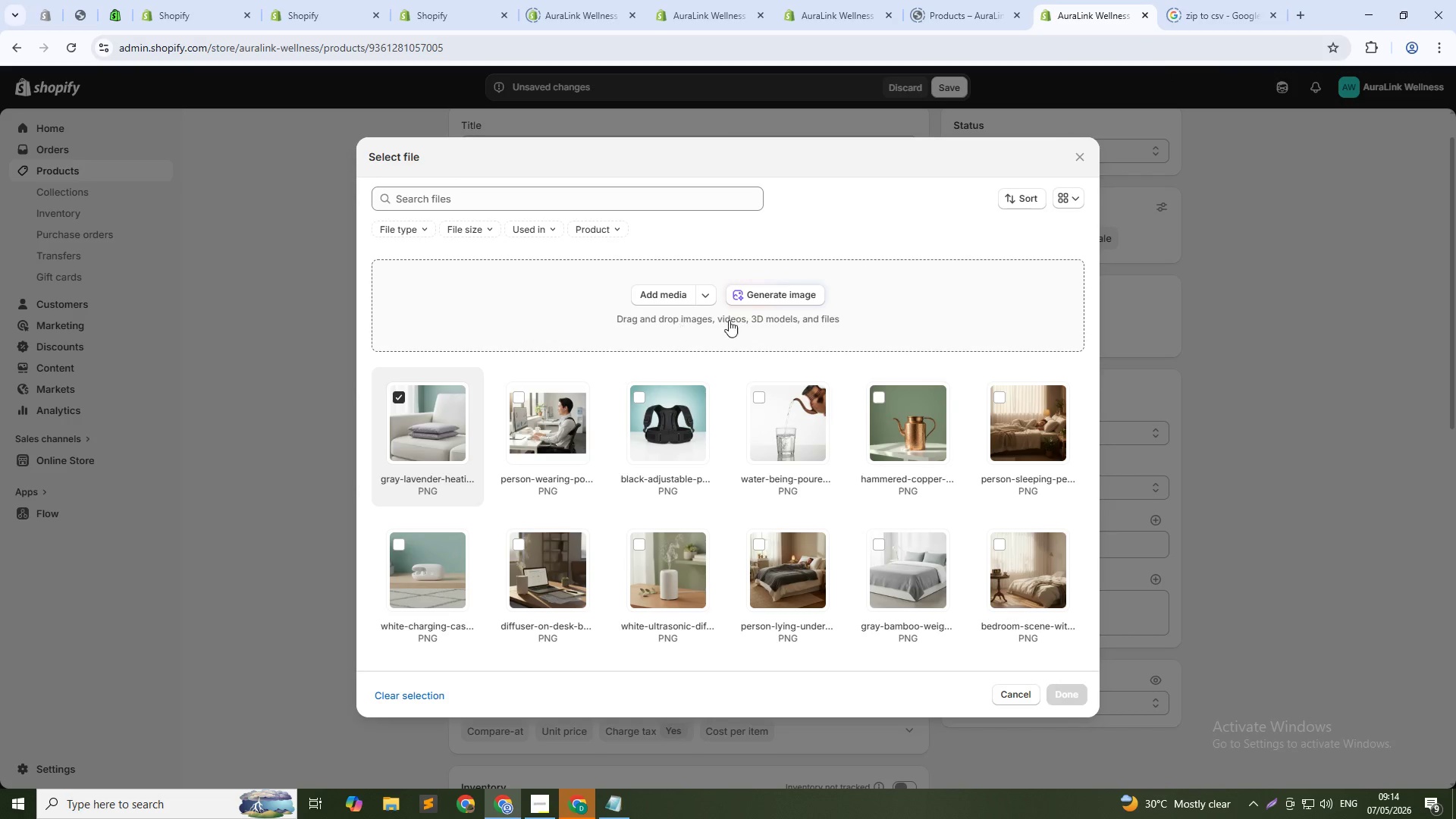 
left_click([755, 300])
 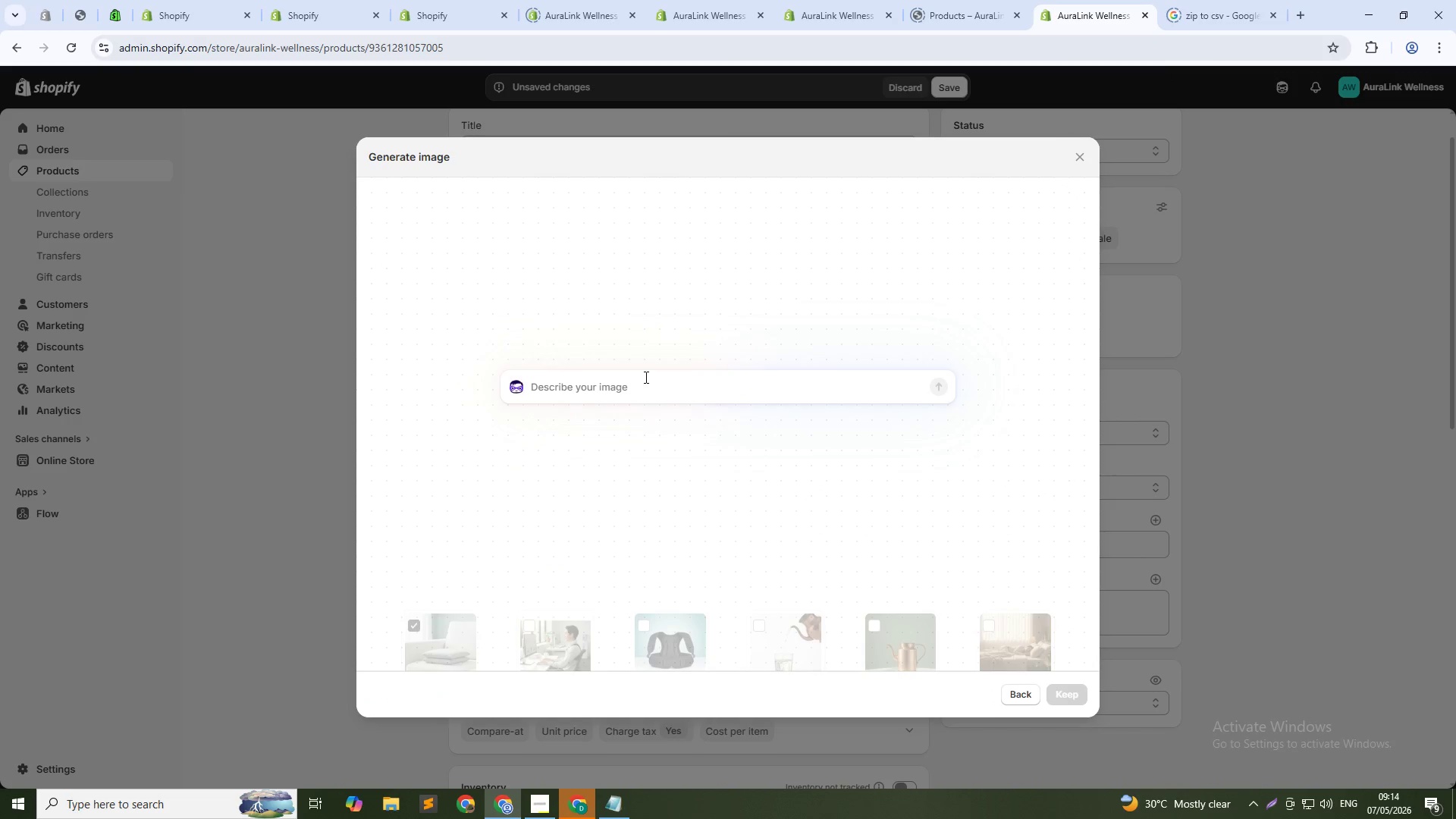 
type(Person holding)
 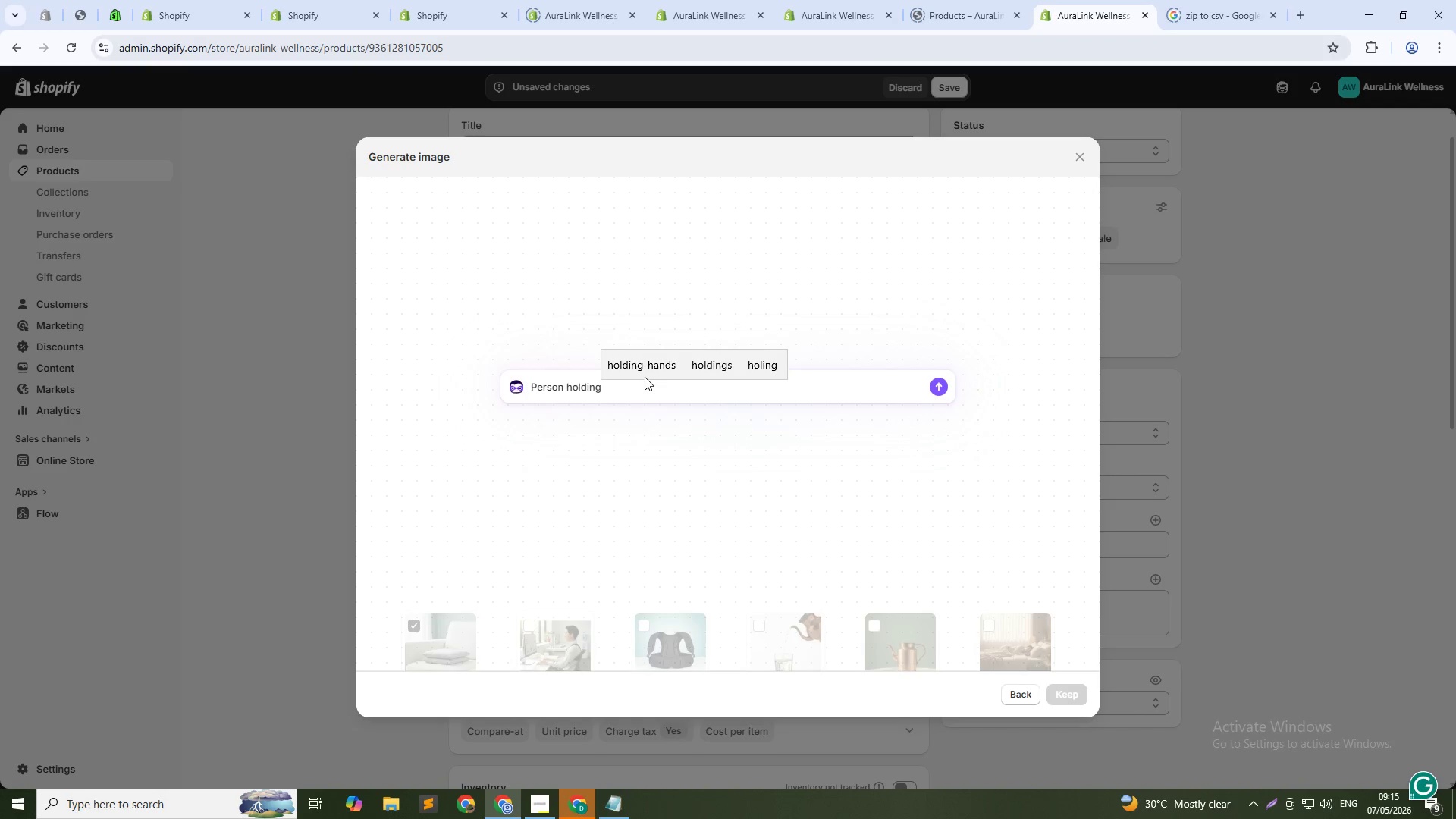 
wait(70.61)
 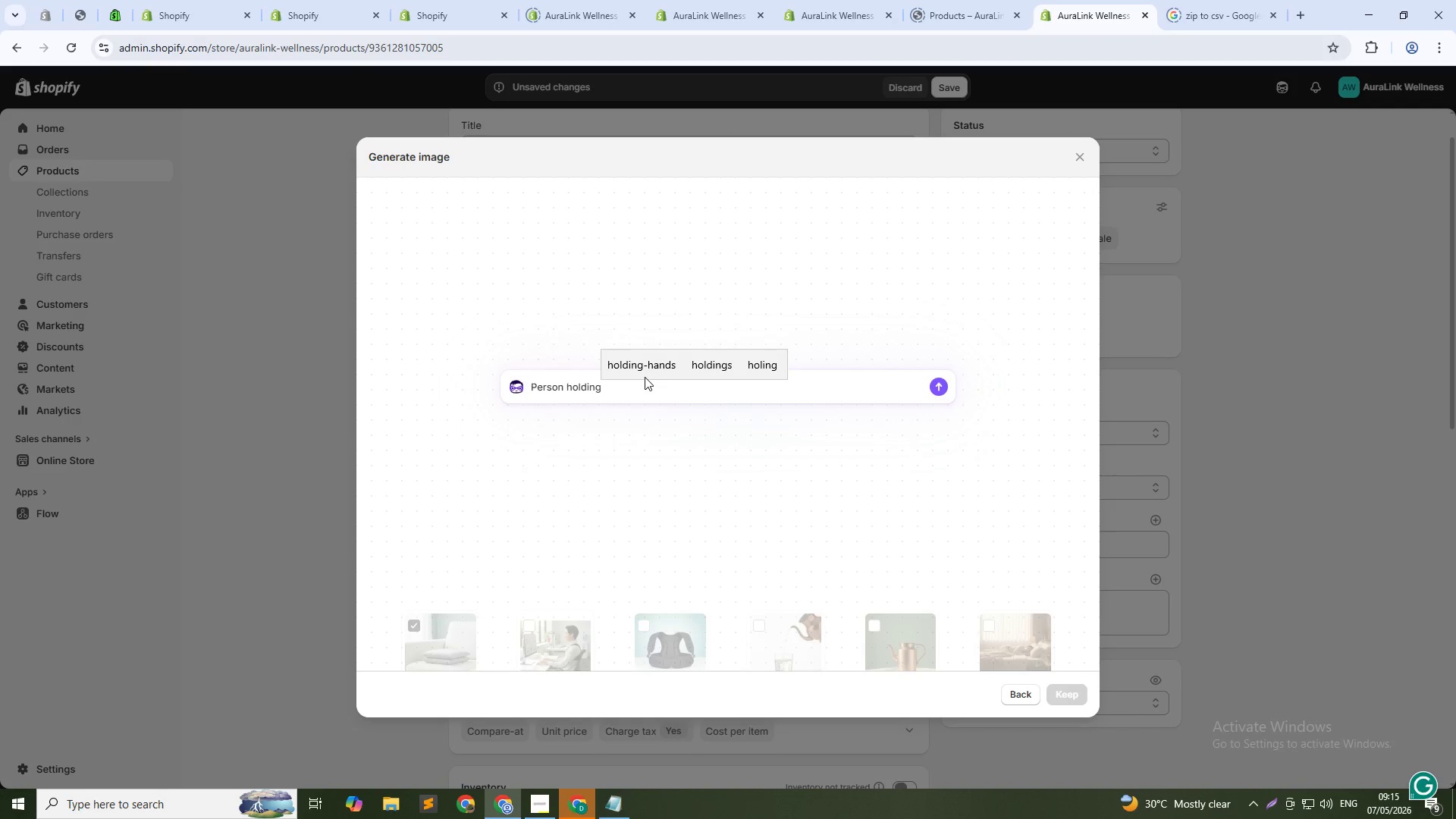 
type( heating pad against th)
 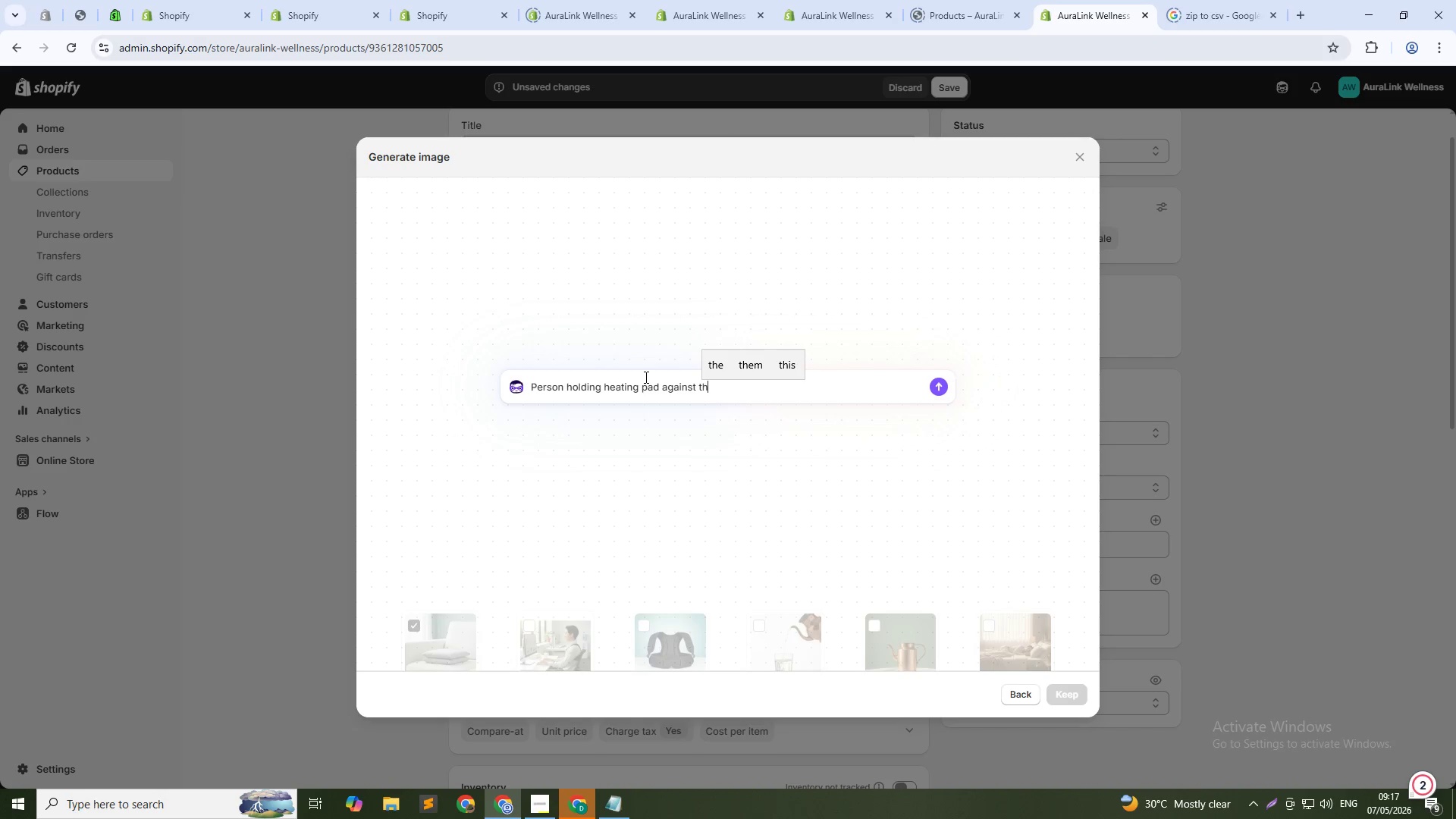 
wait(87.78)
 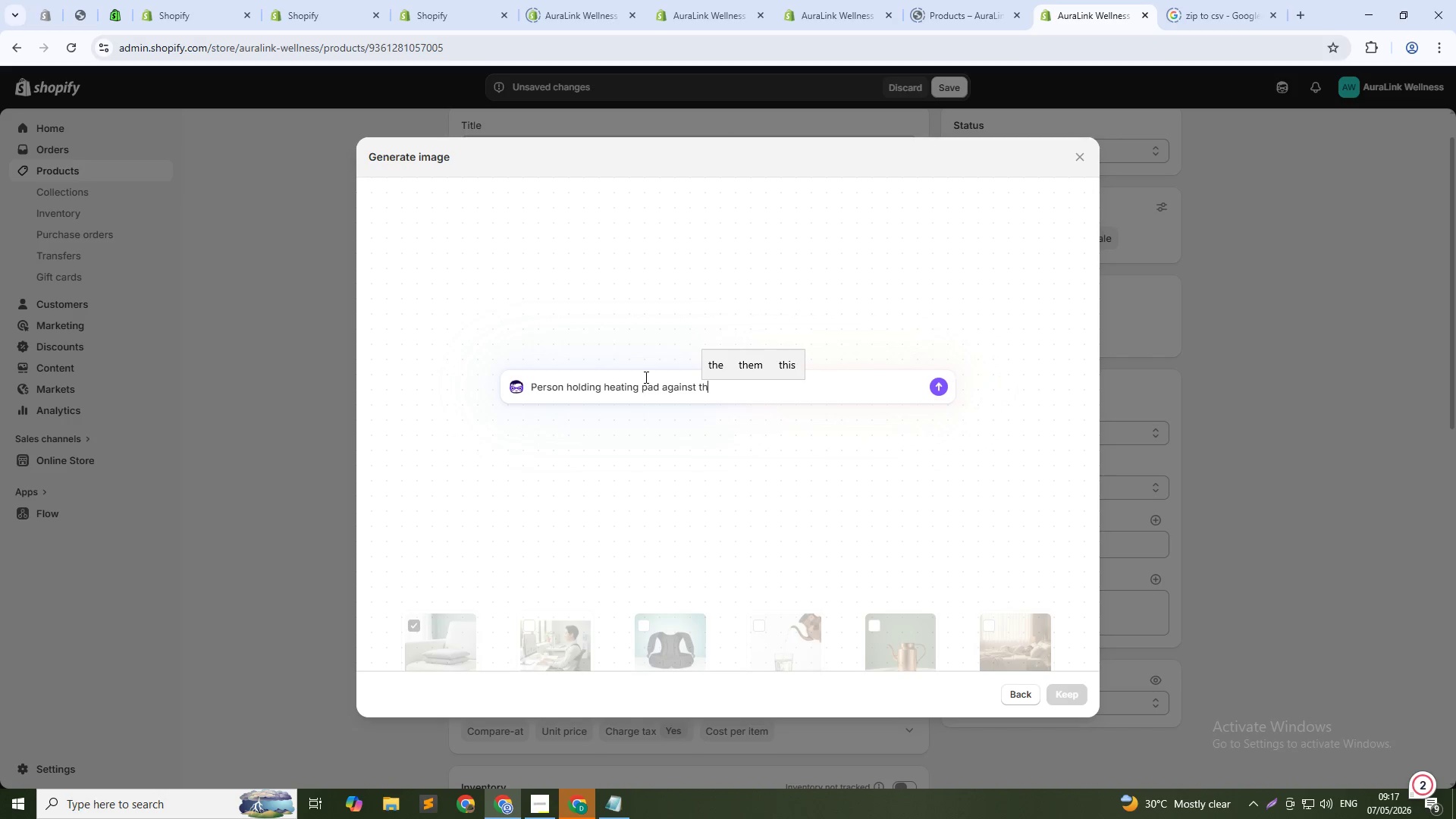 
type(eir neck while itting)
key(Backspace)
key(Backspace)
key(Backspace)
key(Backspace)
key(Backspace)
key(Backspace)
type(sitting. Relaxed expression. Soft warm sitting. Relaxed)
 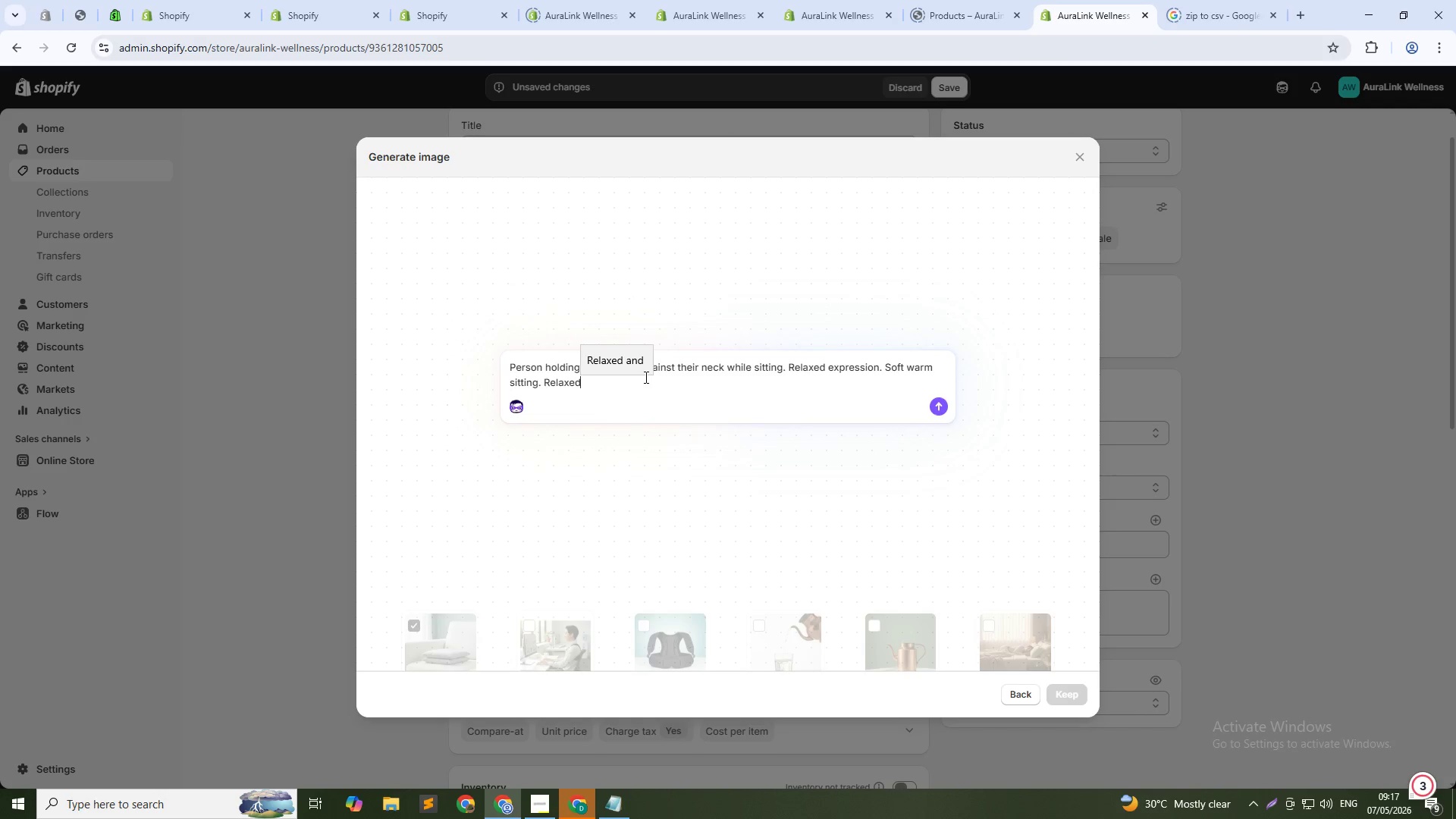 
wait(9.45)
 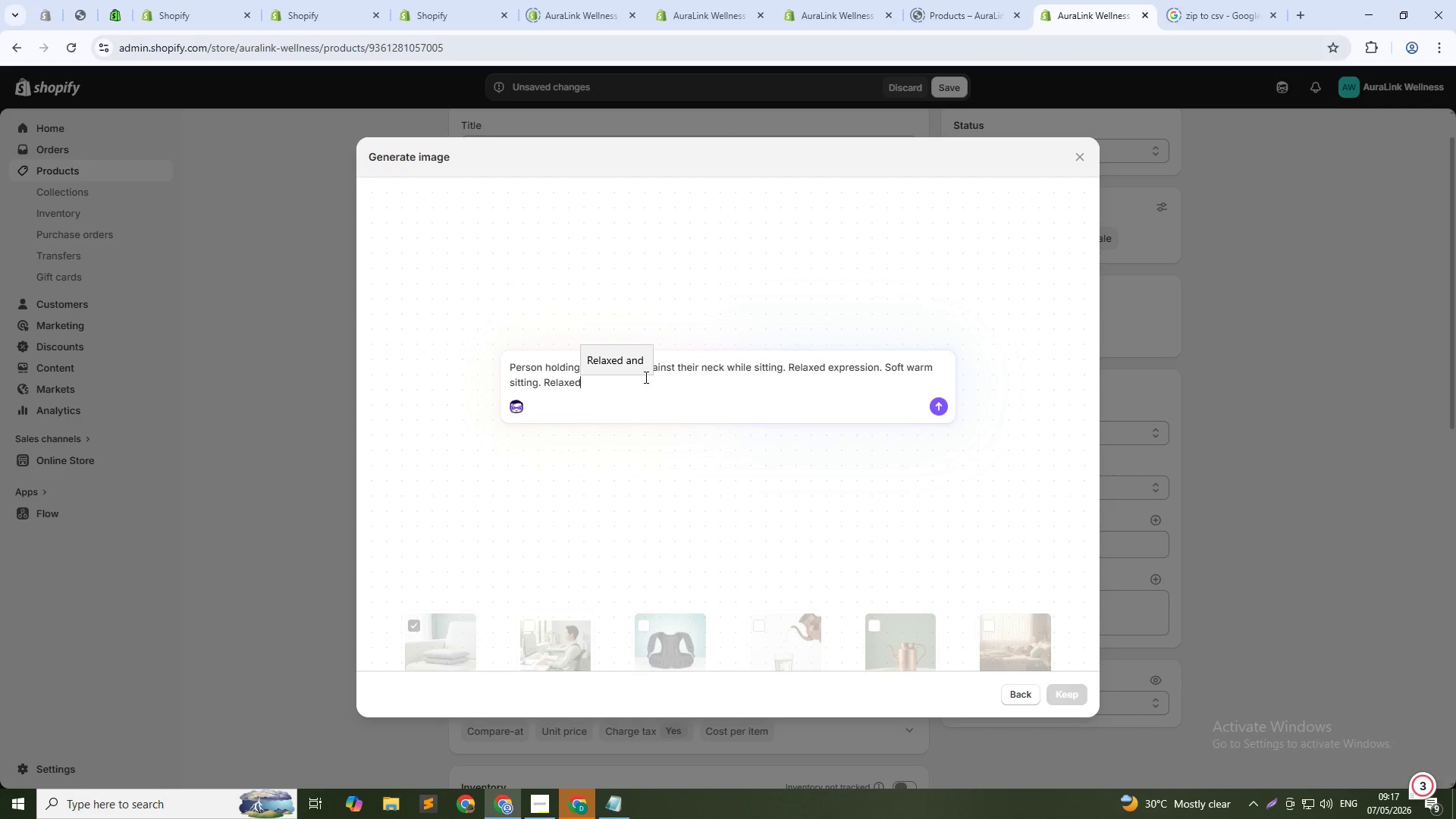 
type( ex)
key(Backspace)
key(Backspace)
key(Backspace)
key(Backspace)
key(Backspace)
key(Backspace)
key(Backspace)
key(Backspace)
key(Backspace)
key(Backspace)
key(Backspace)
key(Backspace)
key(Backspace)
key(Backspace)
key(Backspace)
key(Backspace)
key(Backspace)
key(Backspace)
key(Backspace)
type(lighting)
 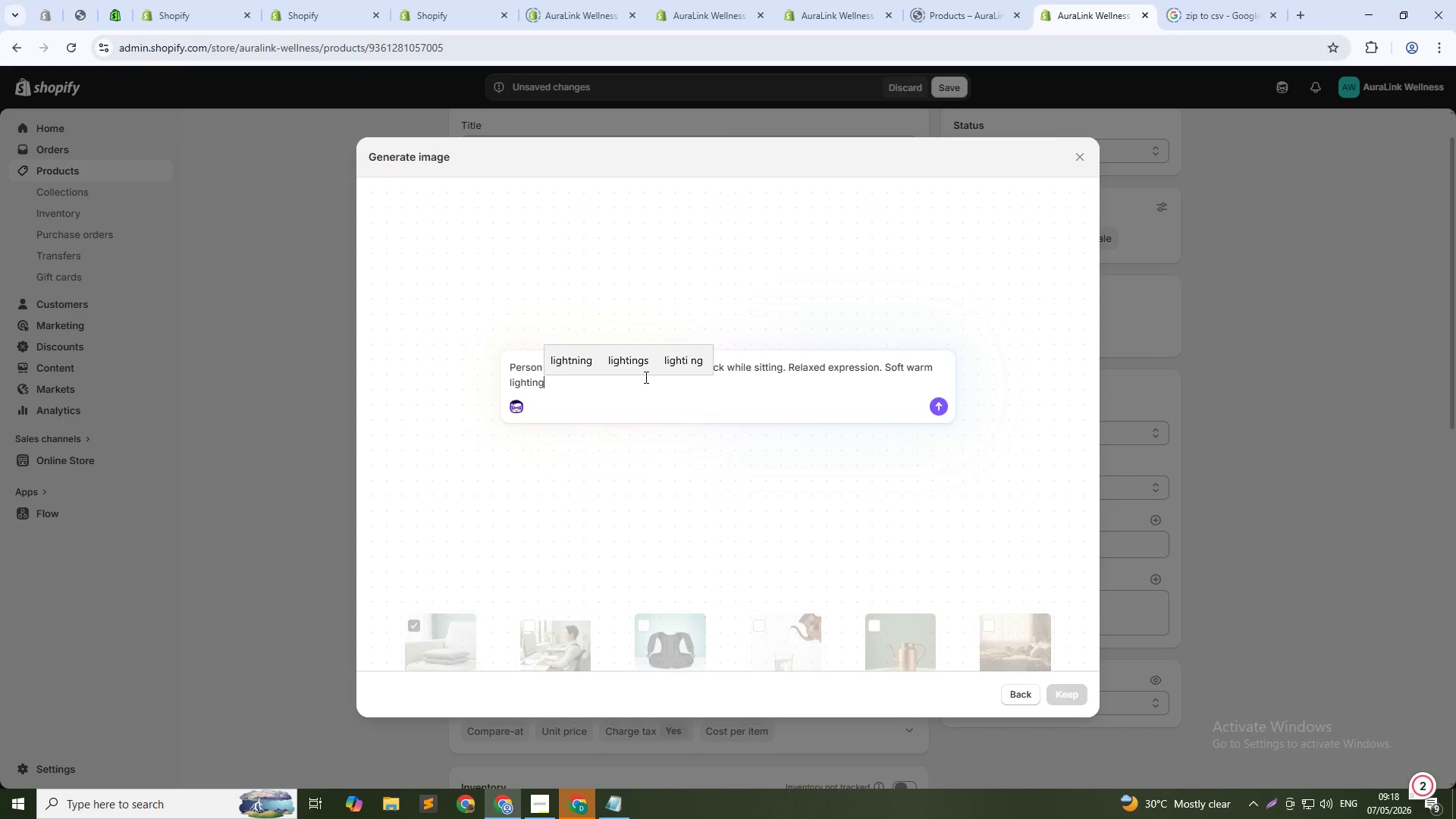 
type(. Calm home setting)
 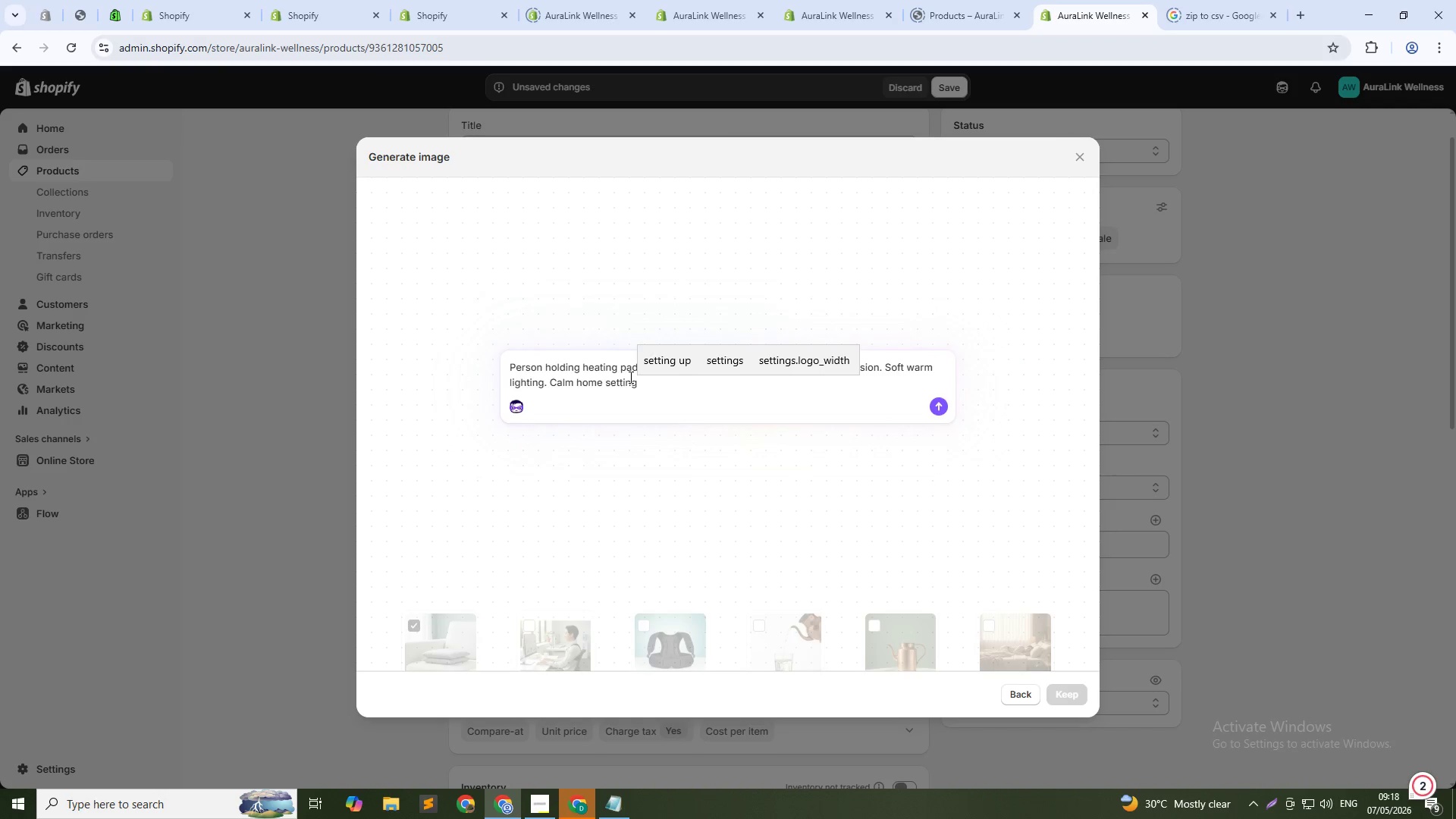 
key(Period)
 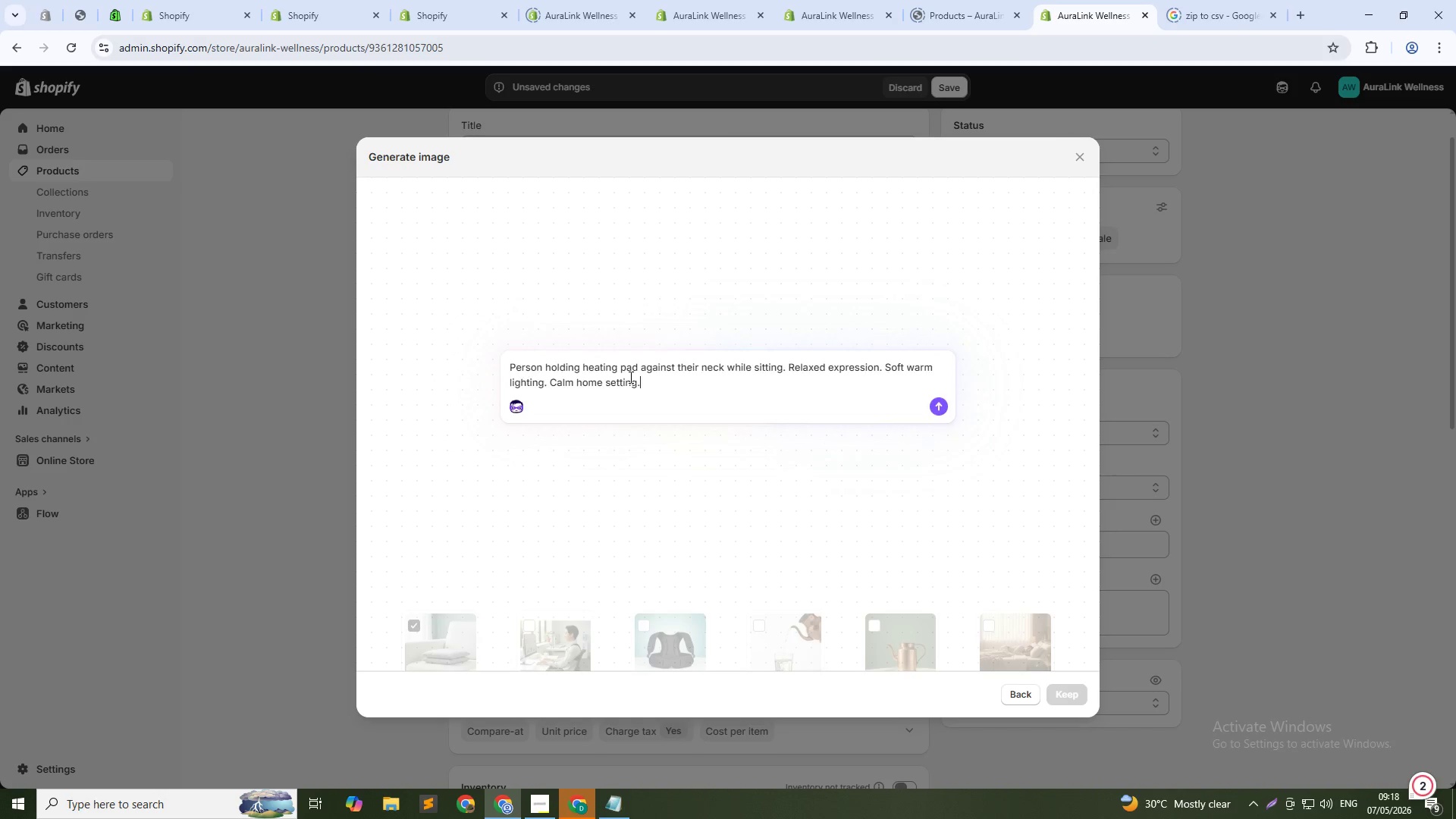 
key(Enter)
 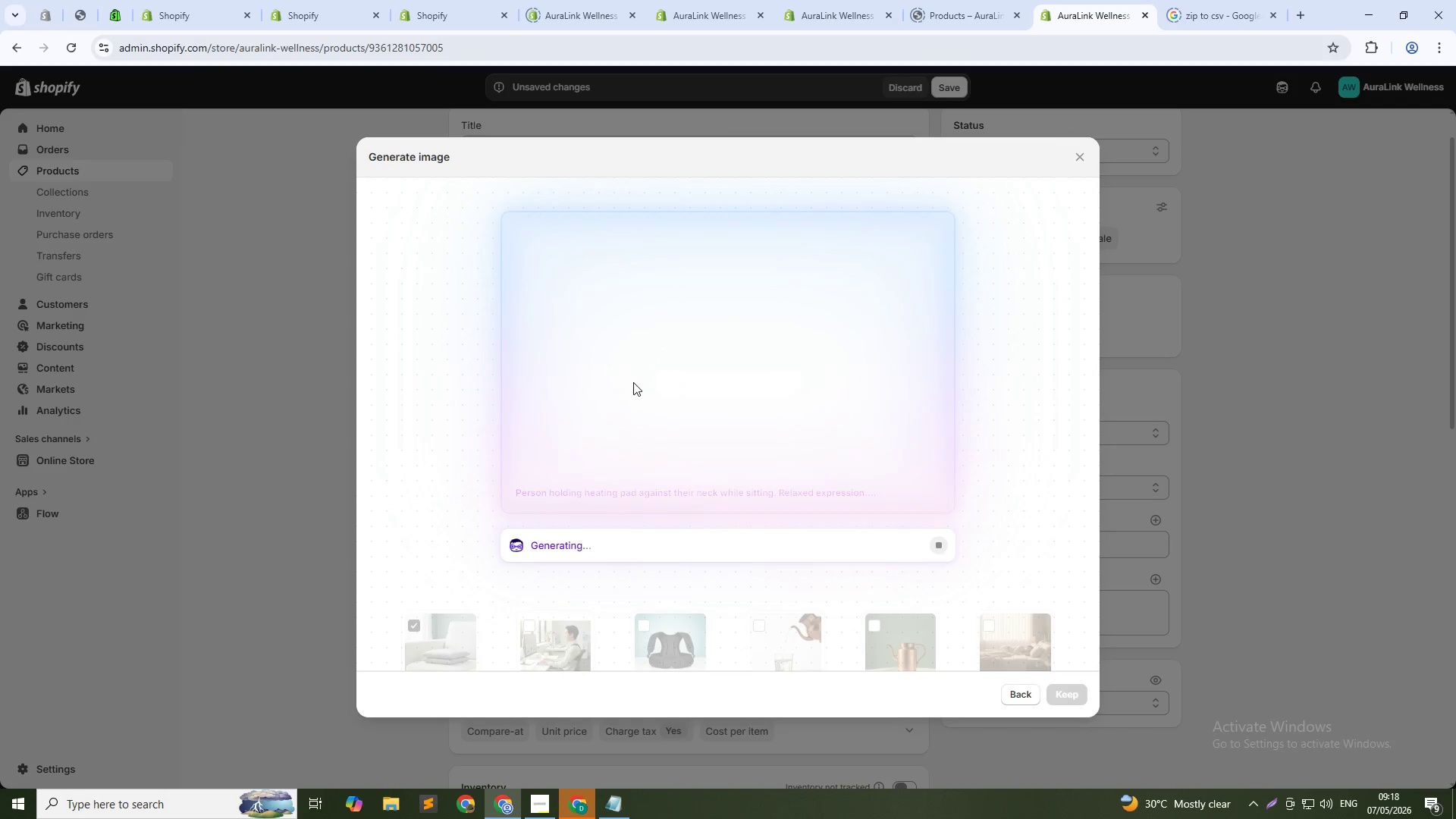 
wait(22.2)
 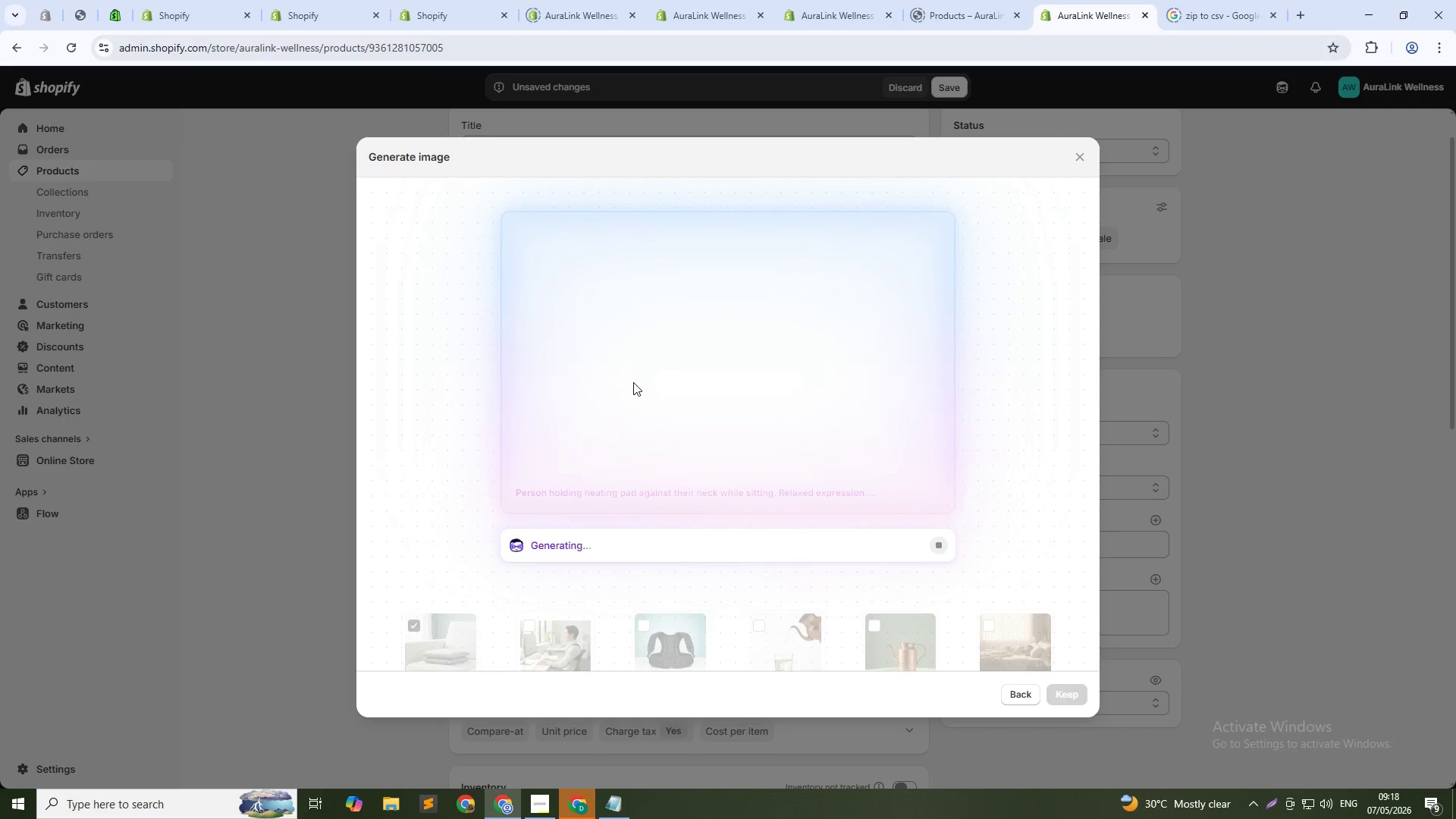 
left_click([1081, 688])
 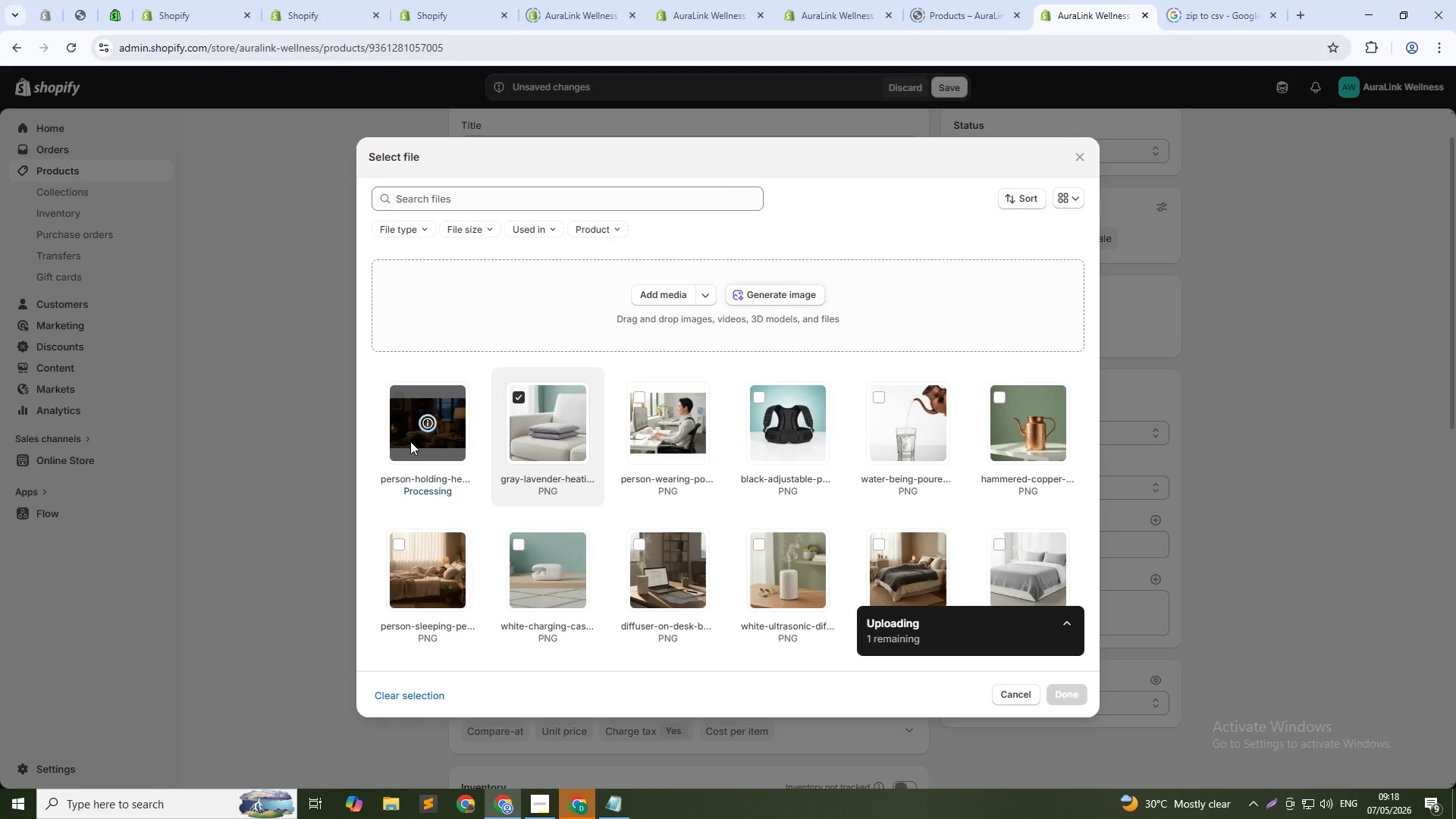 
wait(6.77)
 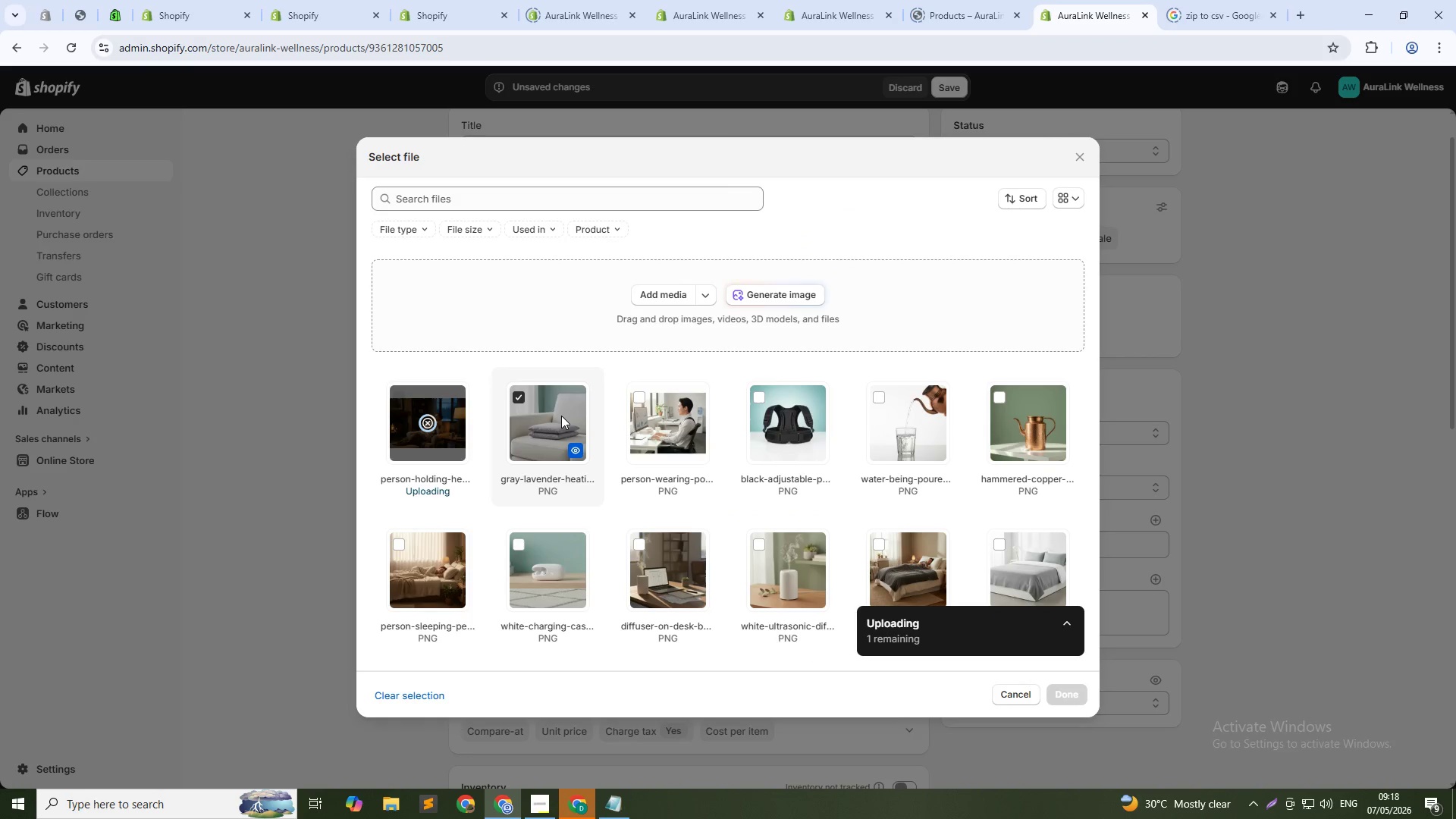 
left_click([410, 441])
 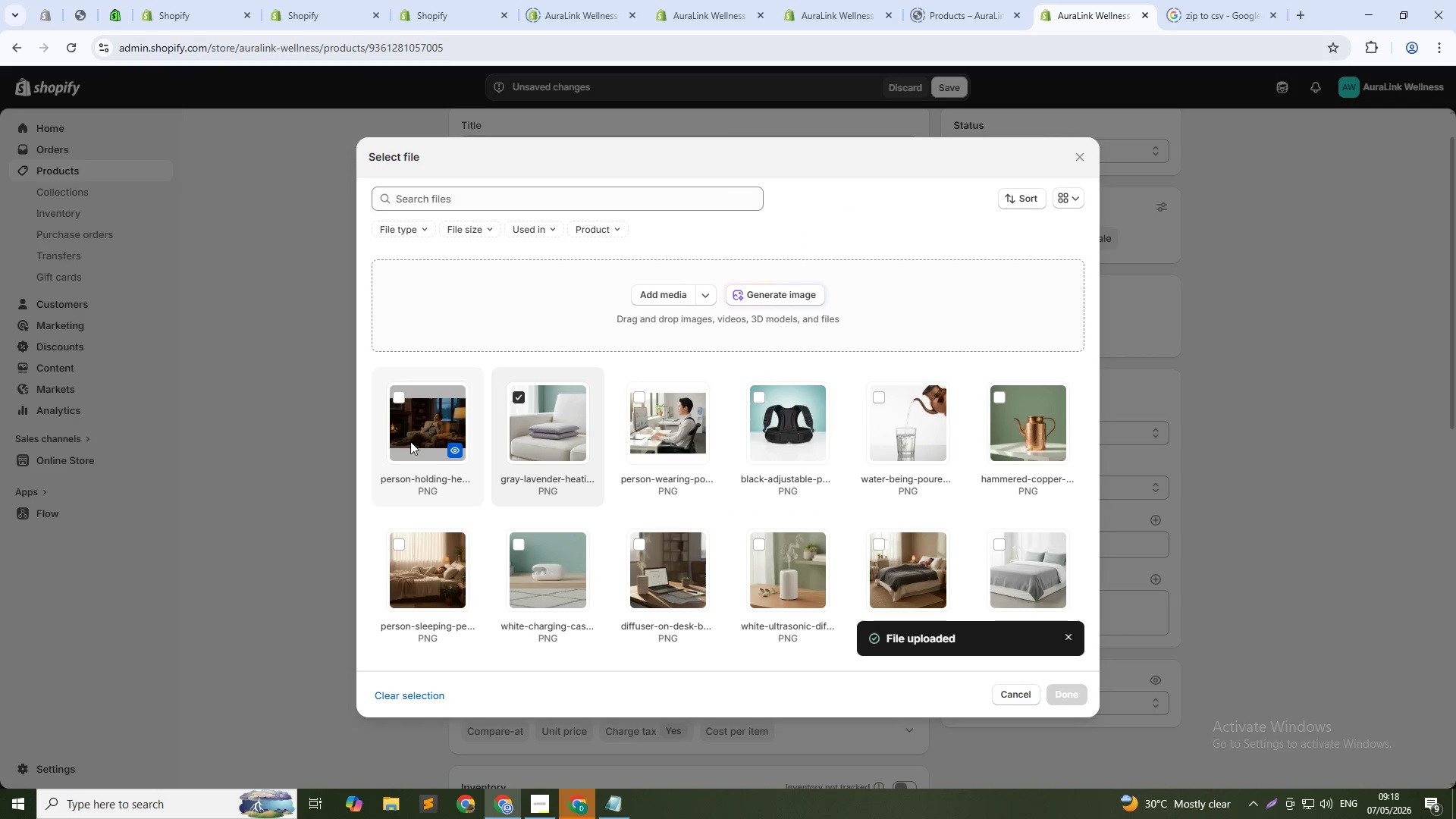 
left_click([410, 441])
 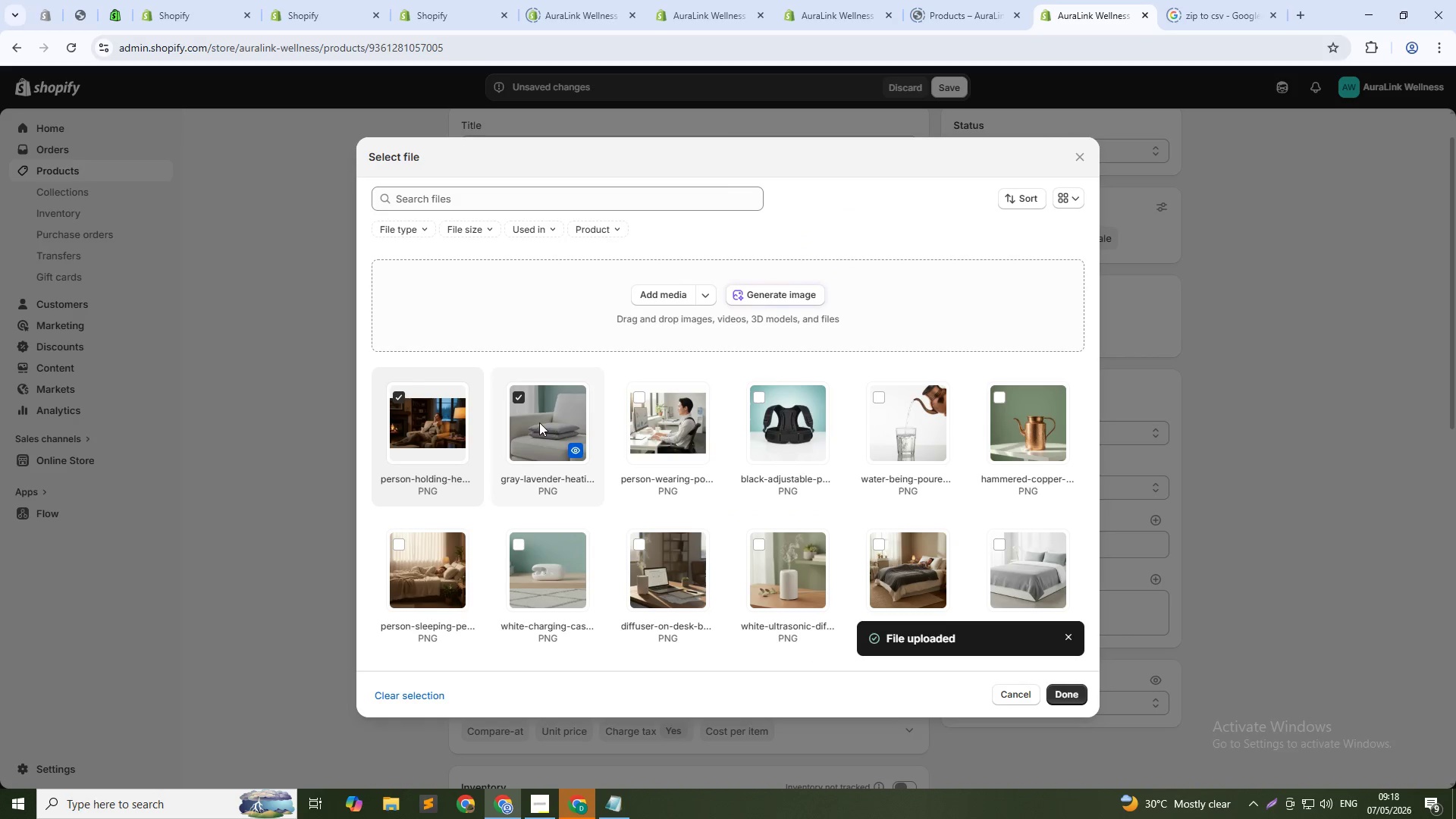 
left_click([549, 417])
 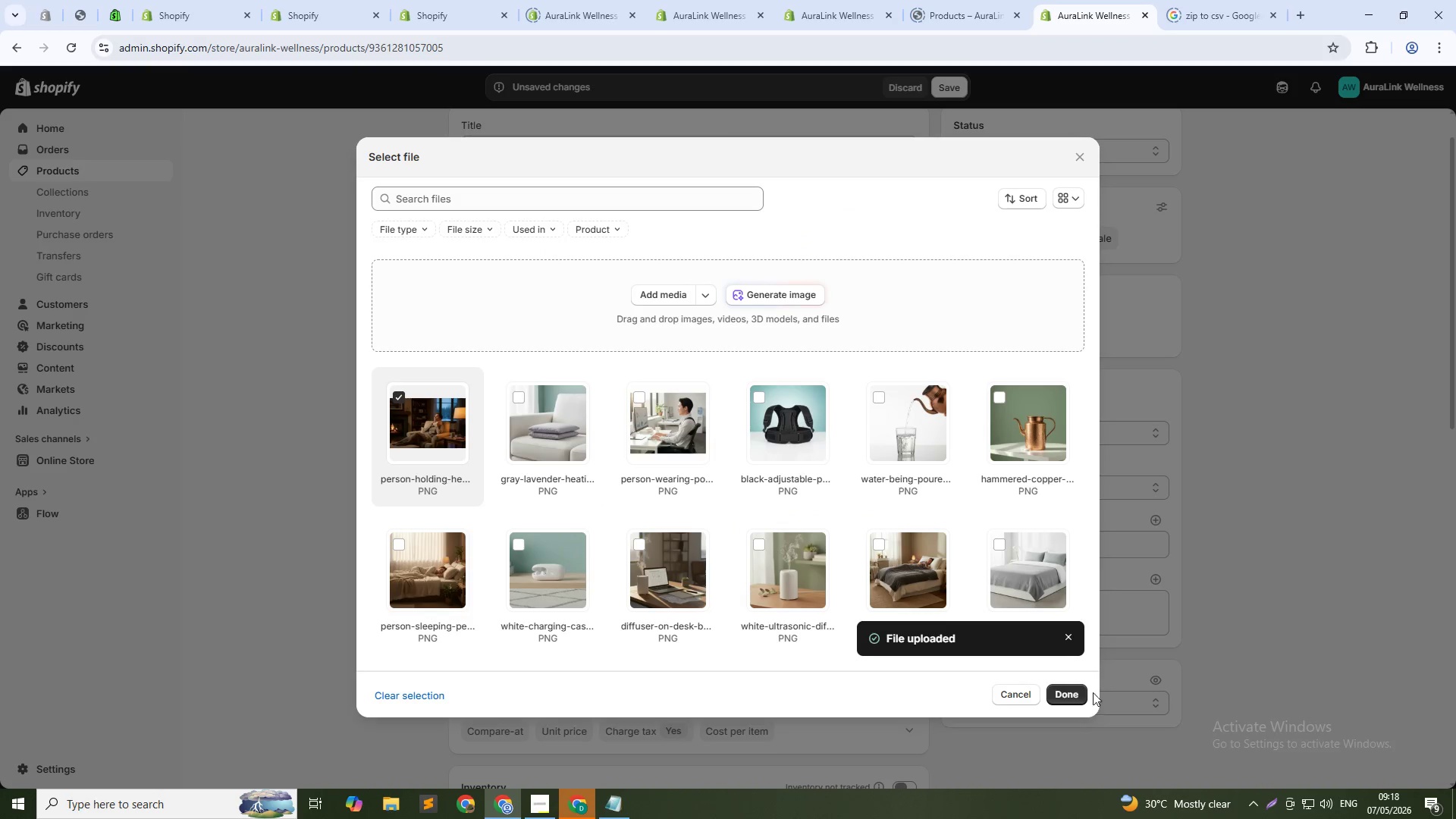 
left_click([1075, 692])
 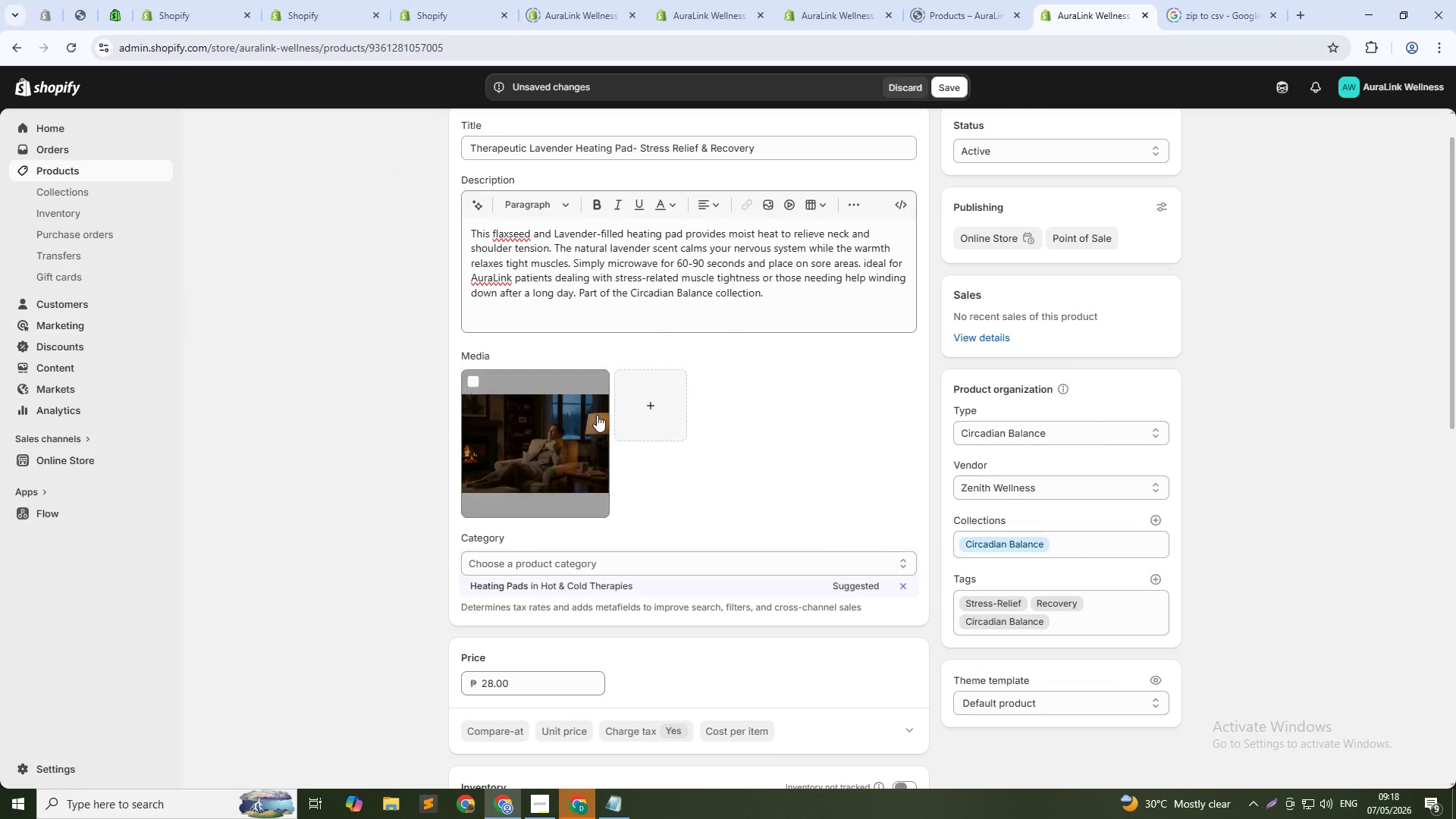 
left_click([566, 423])
 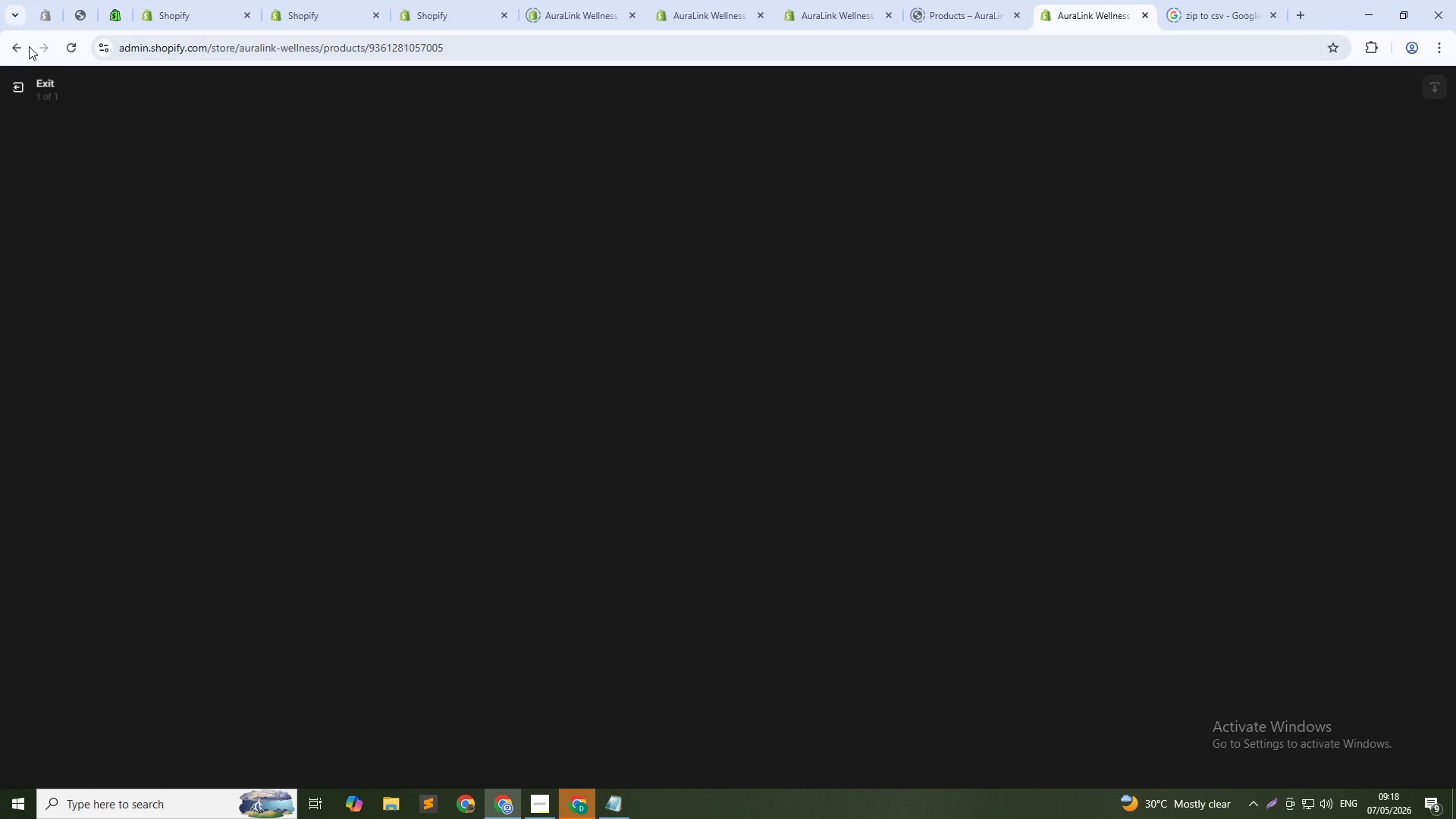 
left_click([24, 86])
 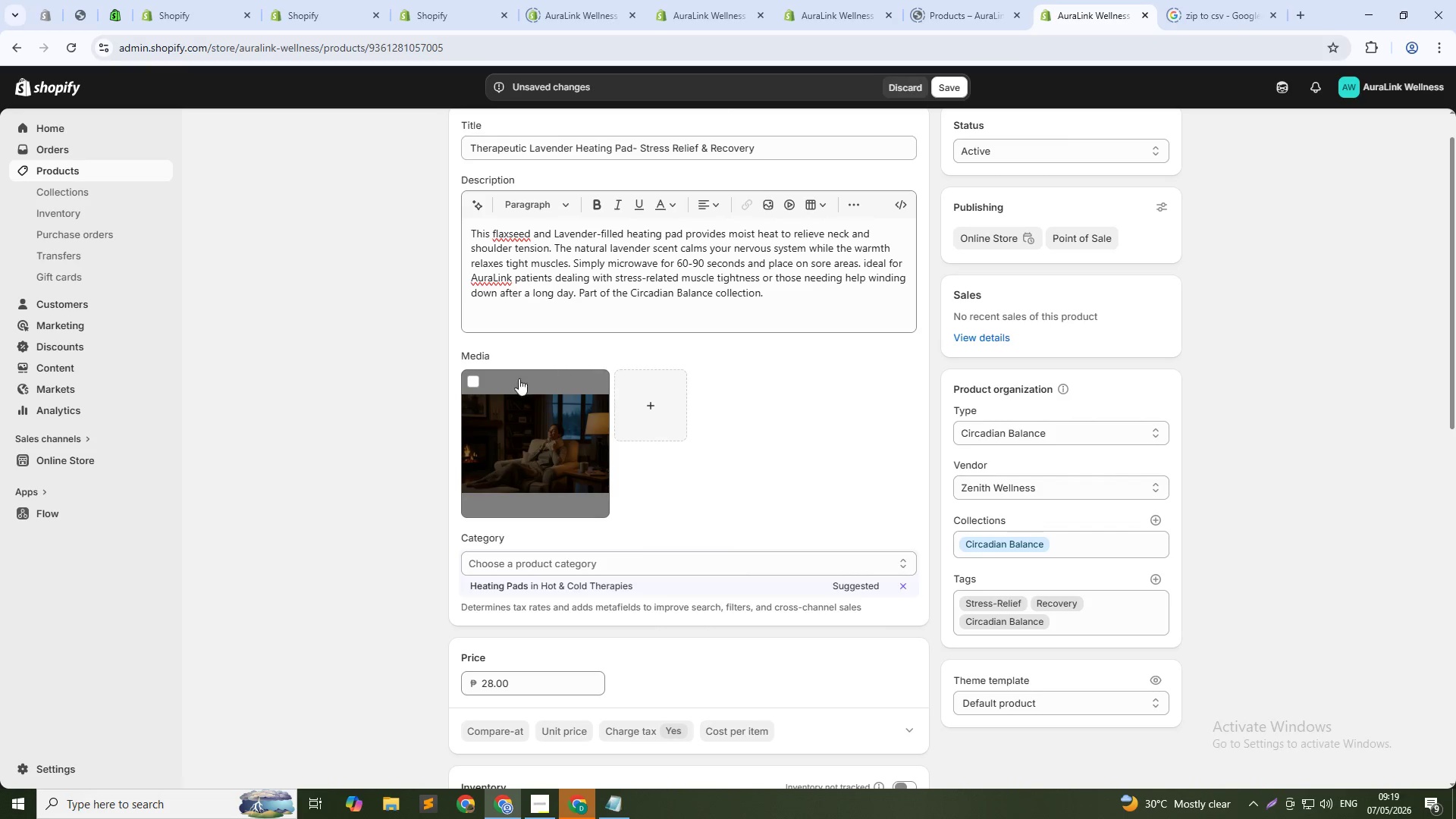 
left_click([662, 393])
 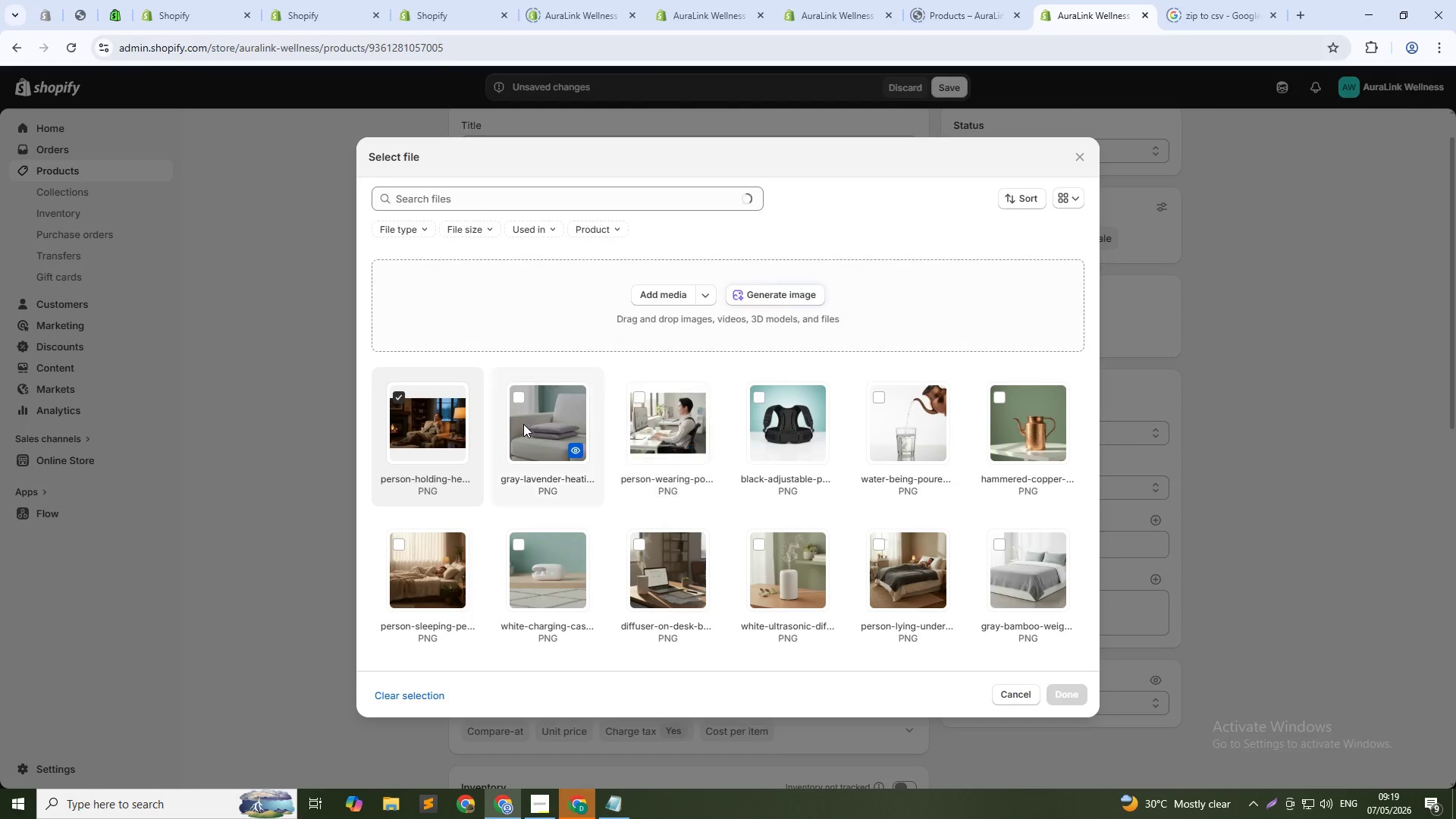 
left_click([527, 420])
 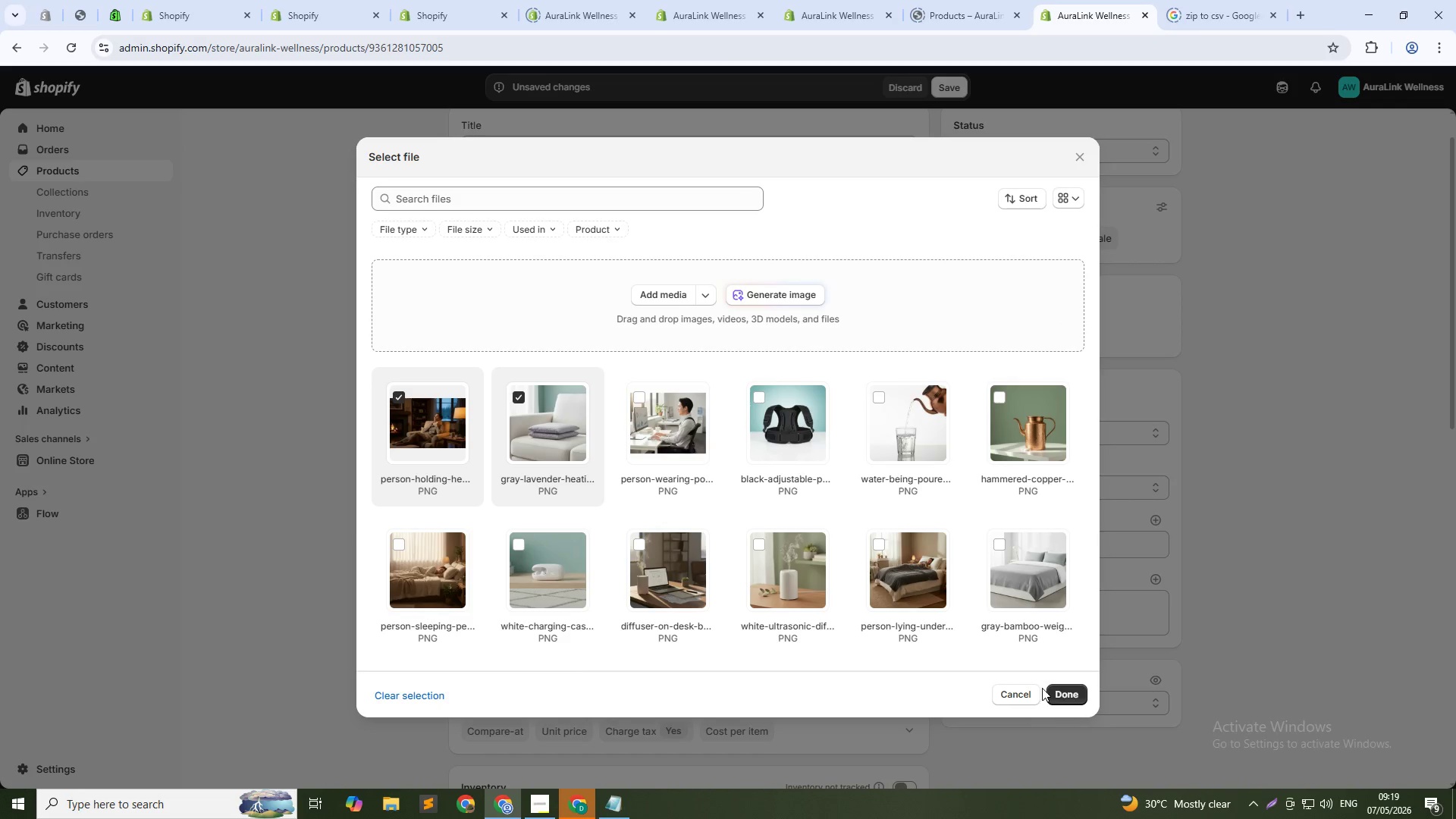 
left_click([1056, 689])
 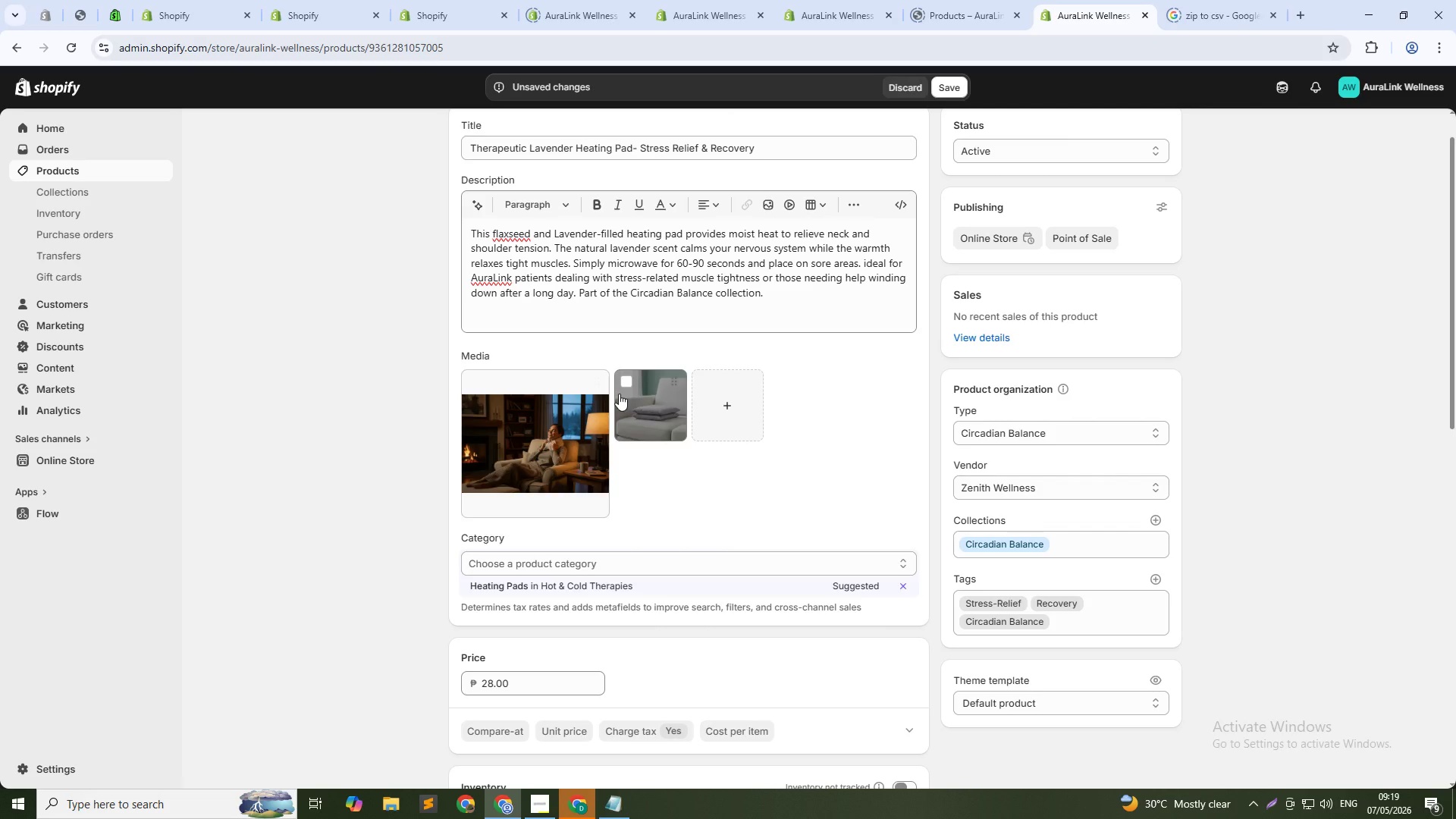 
left_click_drag(start_coordinate=[654, 399], to_coordinate=[469, 404])
 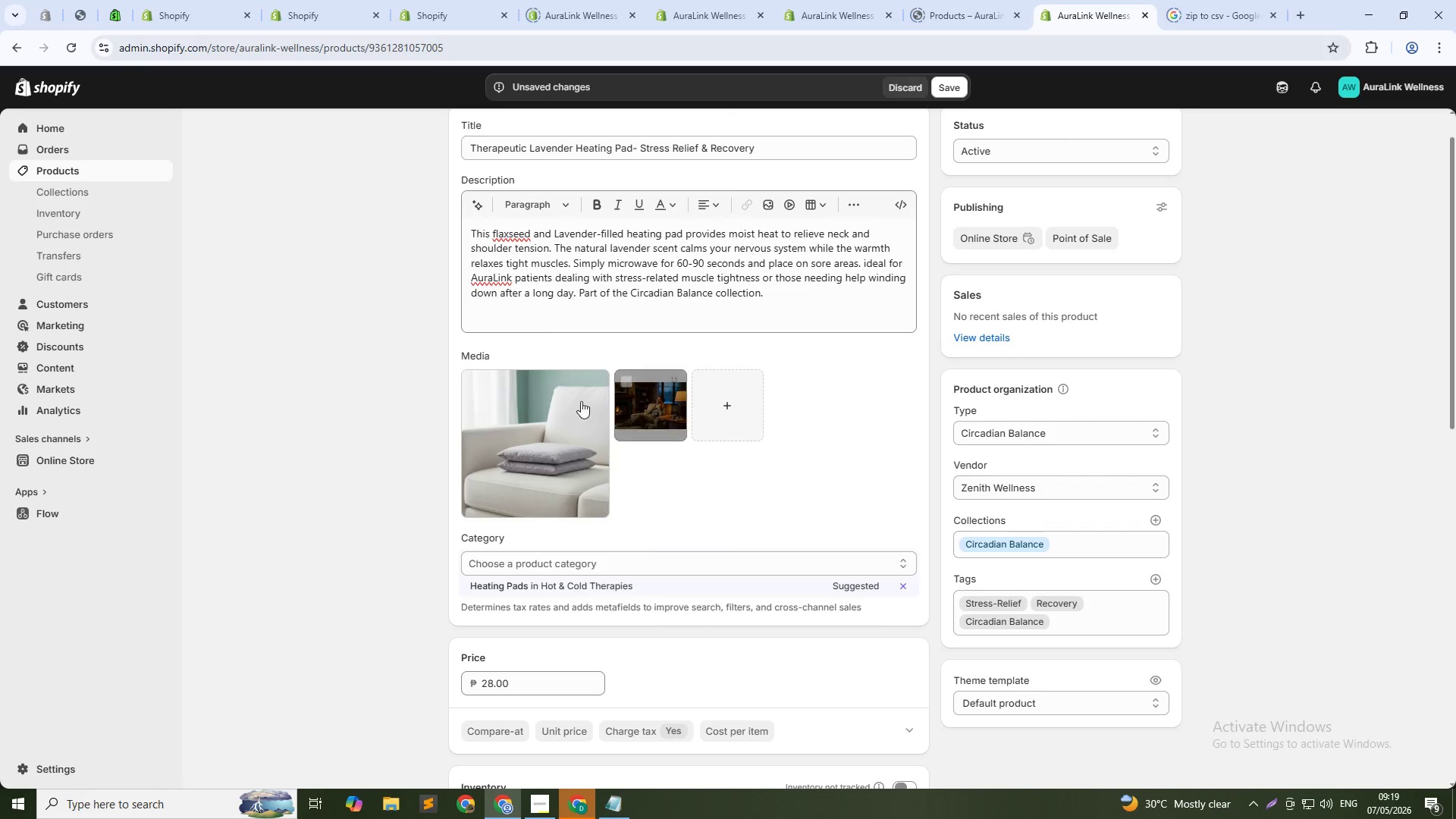 
left_click([516, 400])
 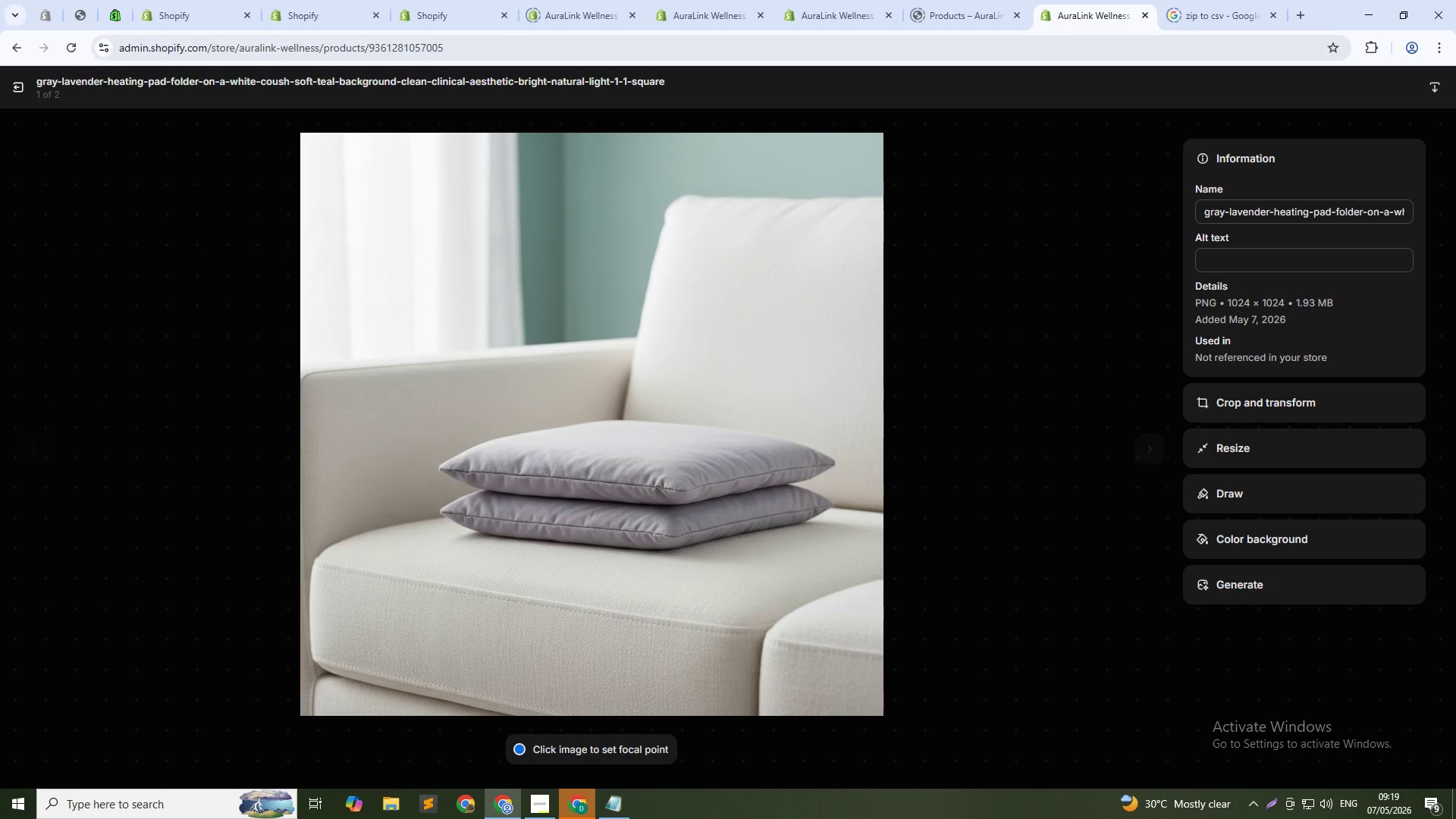 
left_click([1253, 262])
 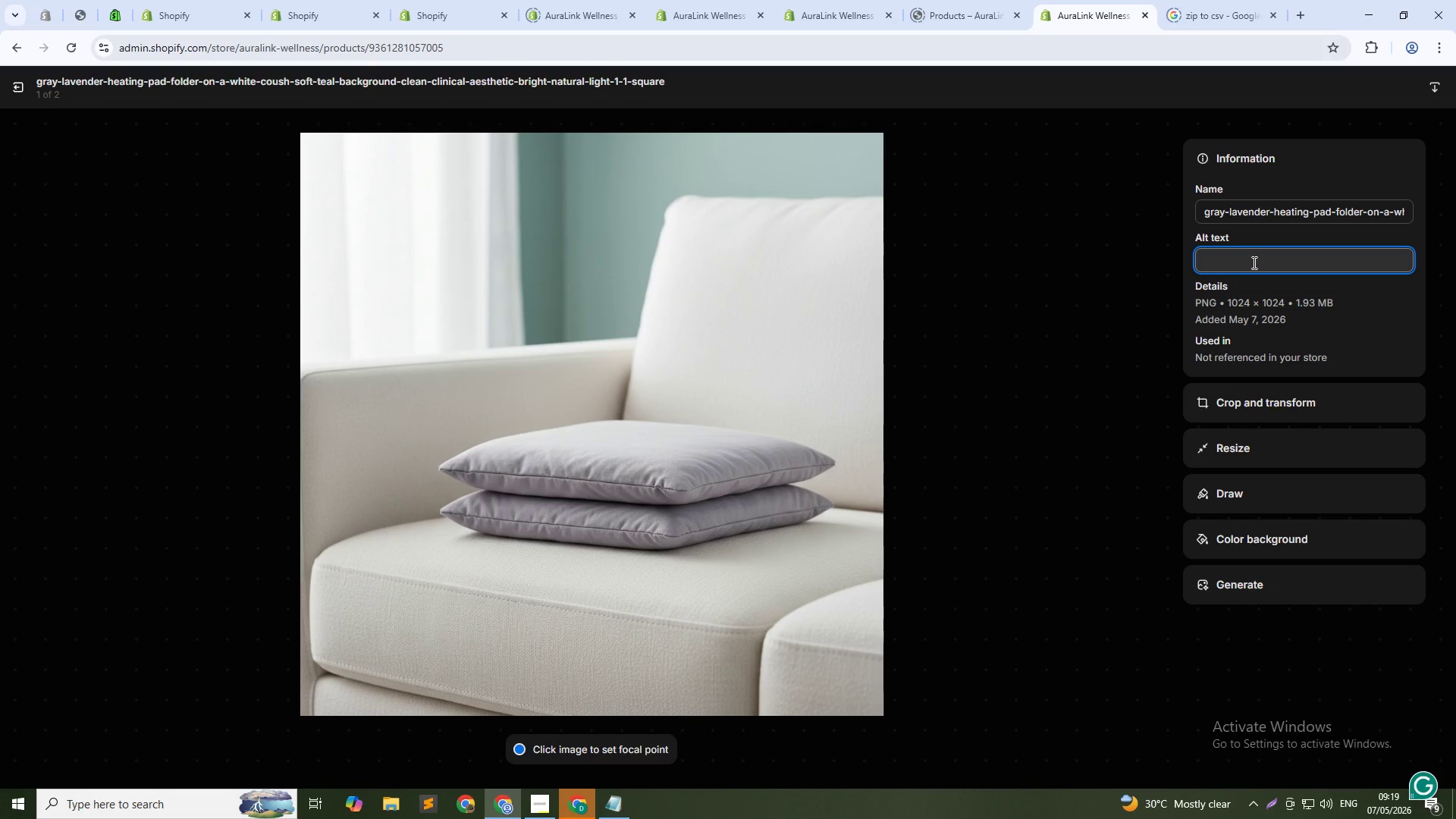 
type(Therapeutic lavender heating pad for muscle )
 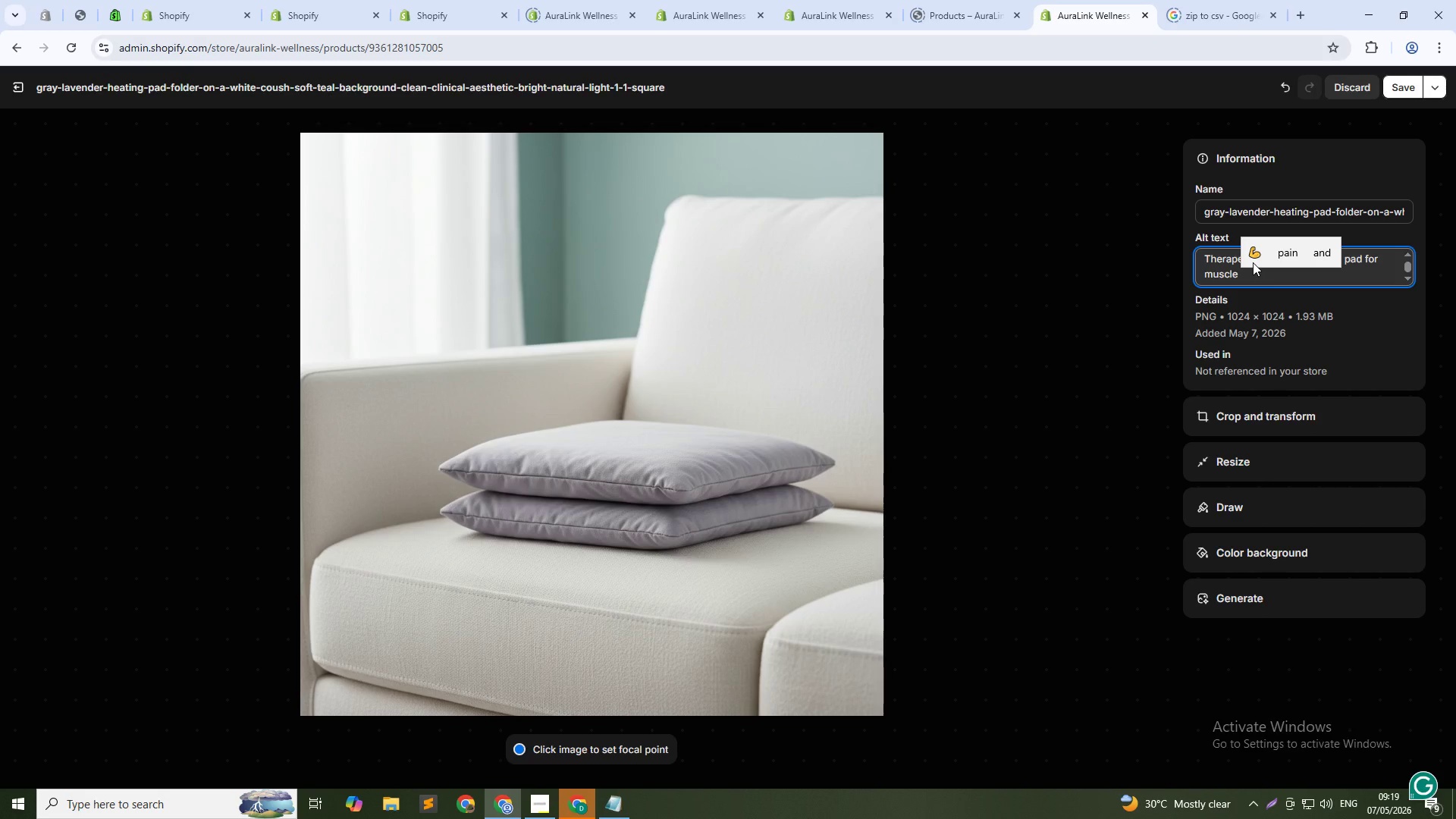 
wait(21.56)
 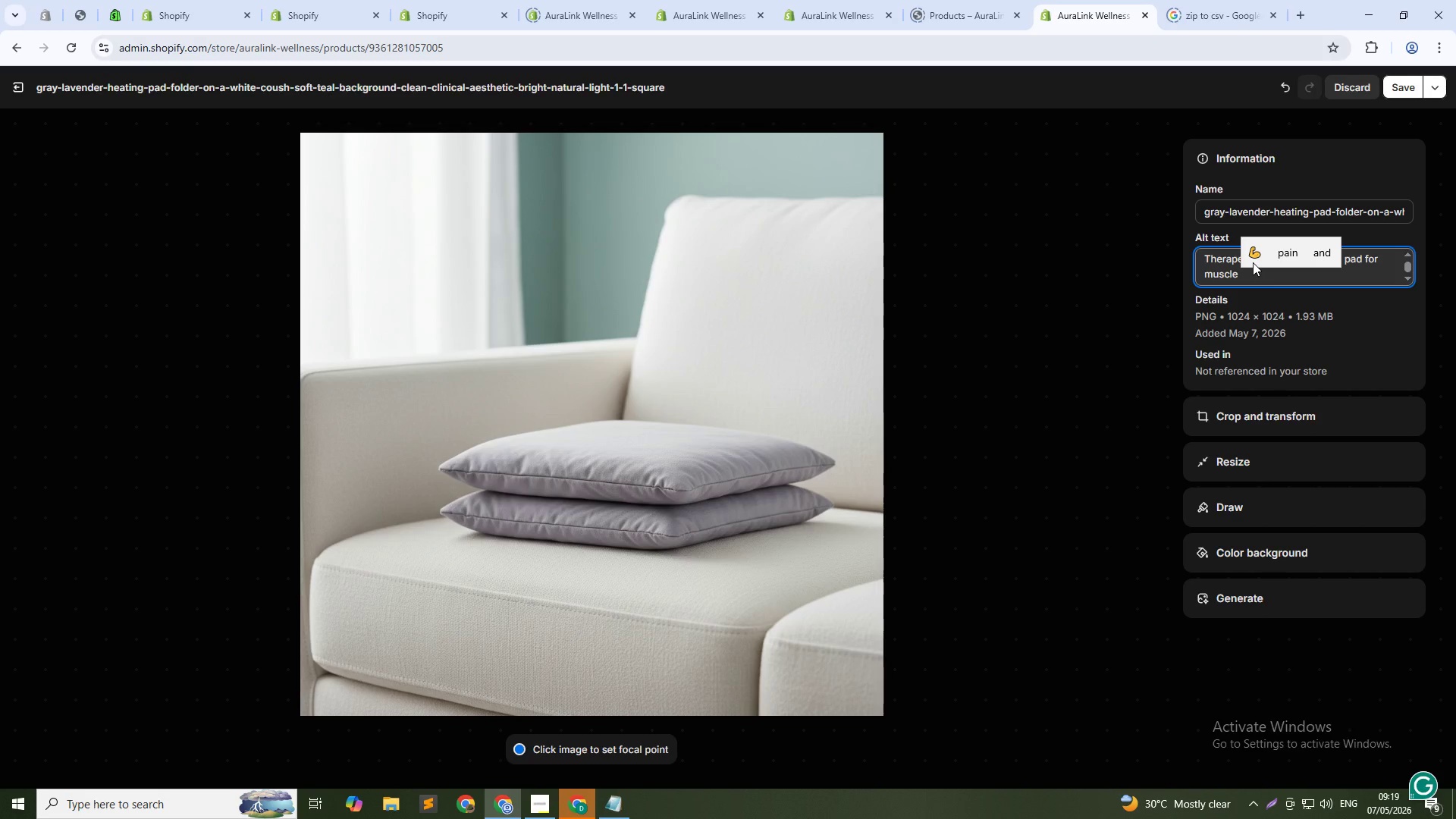 
type(tension - stress reli)
 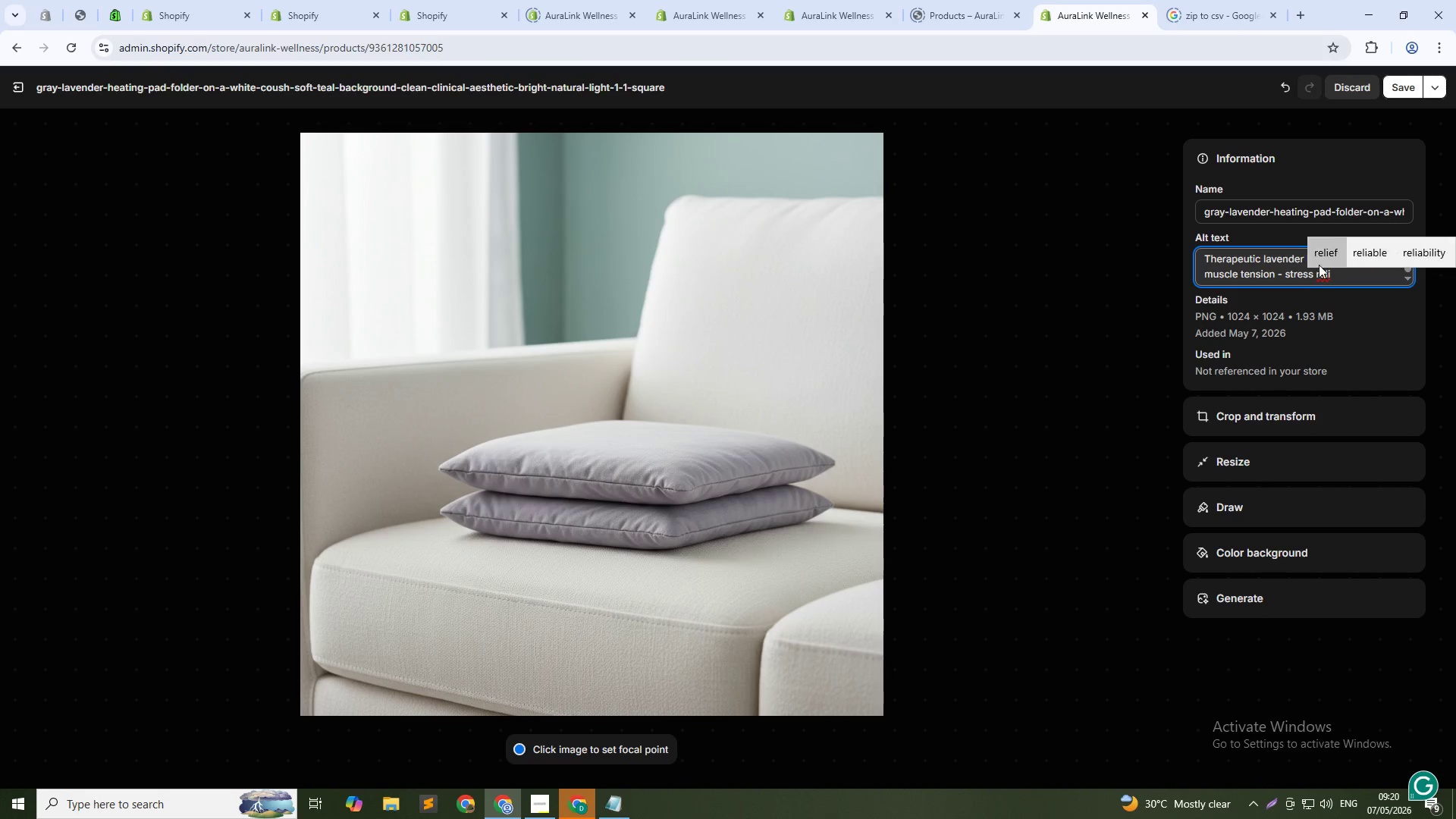 
left_click([1316, 256])
 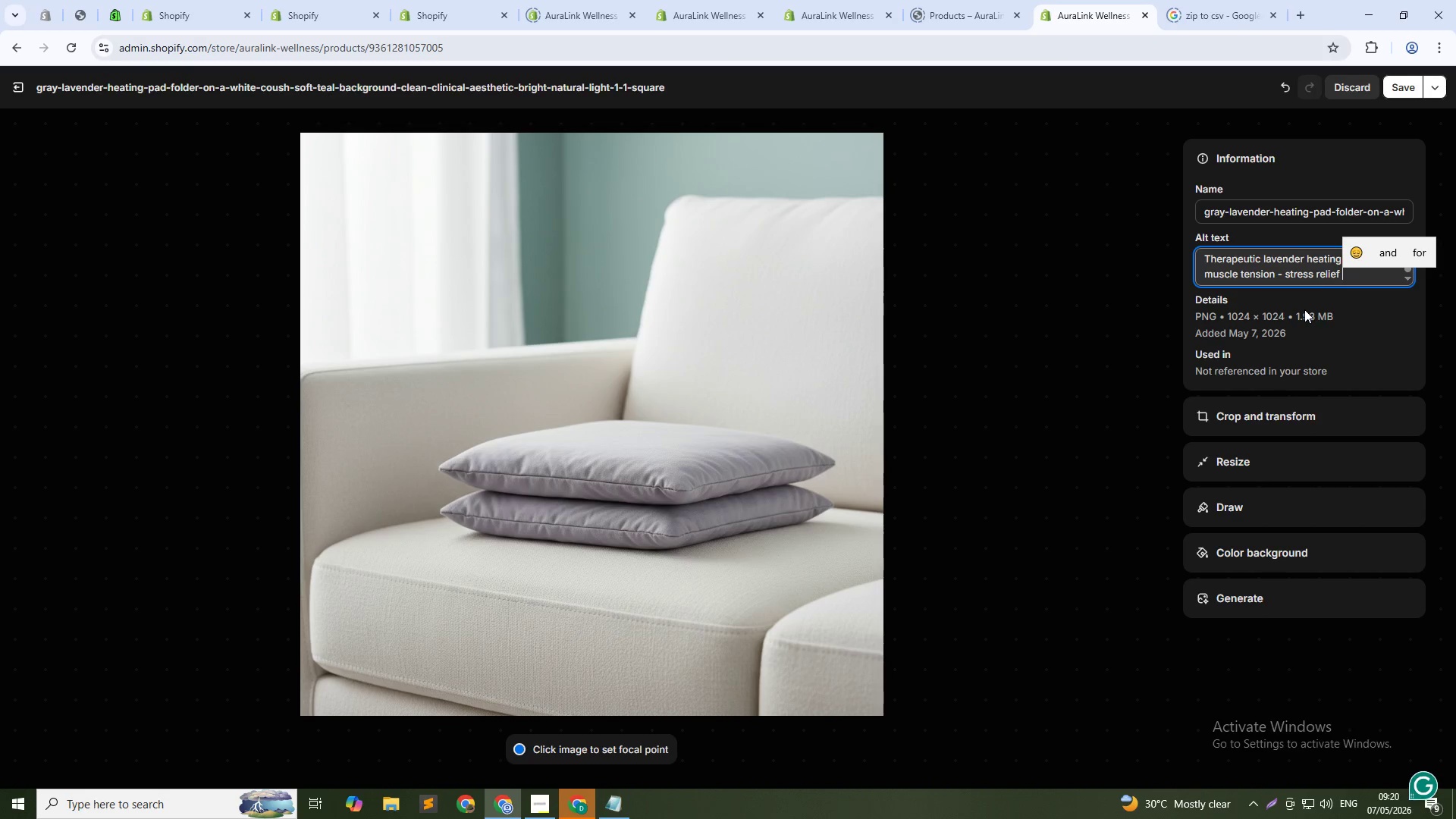 
type(toll for )
key(Backspace)
key(Backspace)
key(Backspace)
key(Backspace)
key(Backspace)
key(Backspace)
key(Backspace)
type(ol for Circa)
 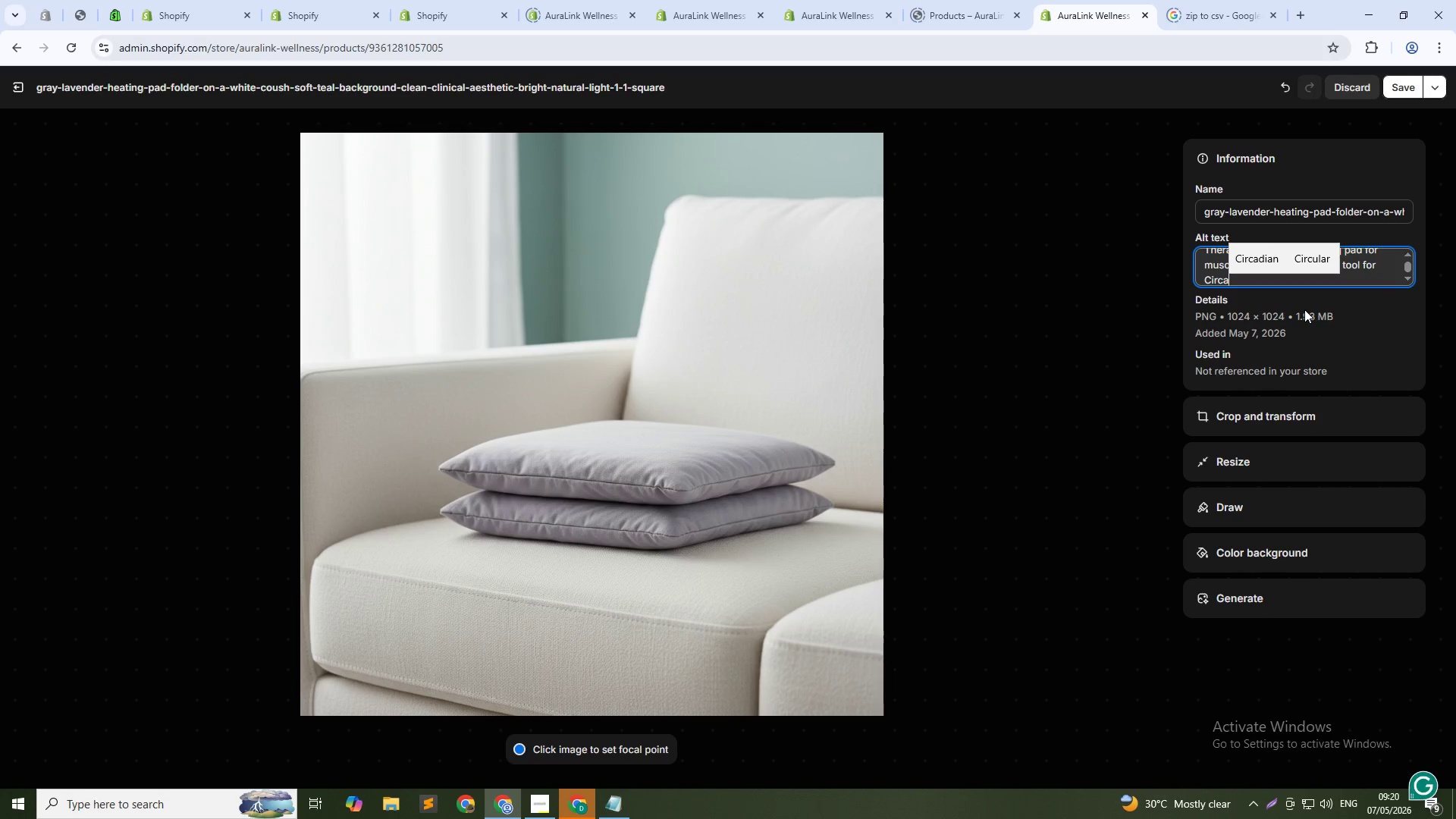 
wait(10.45)
 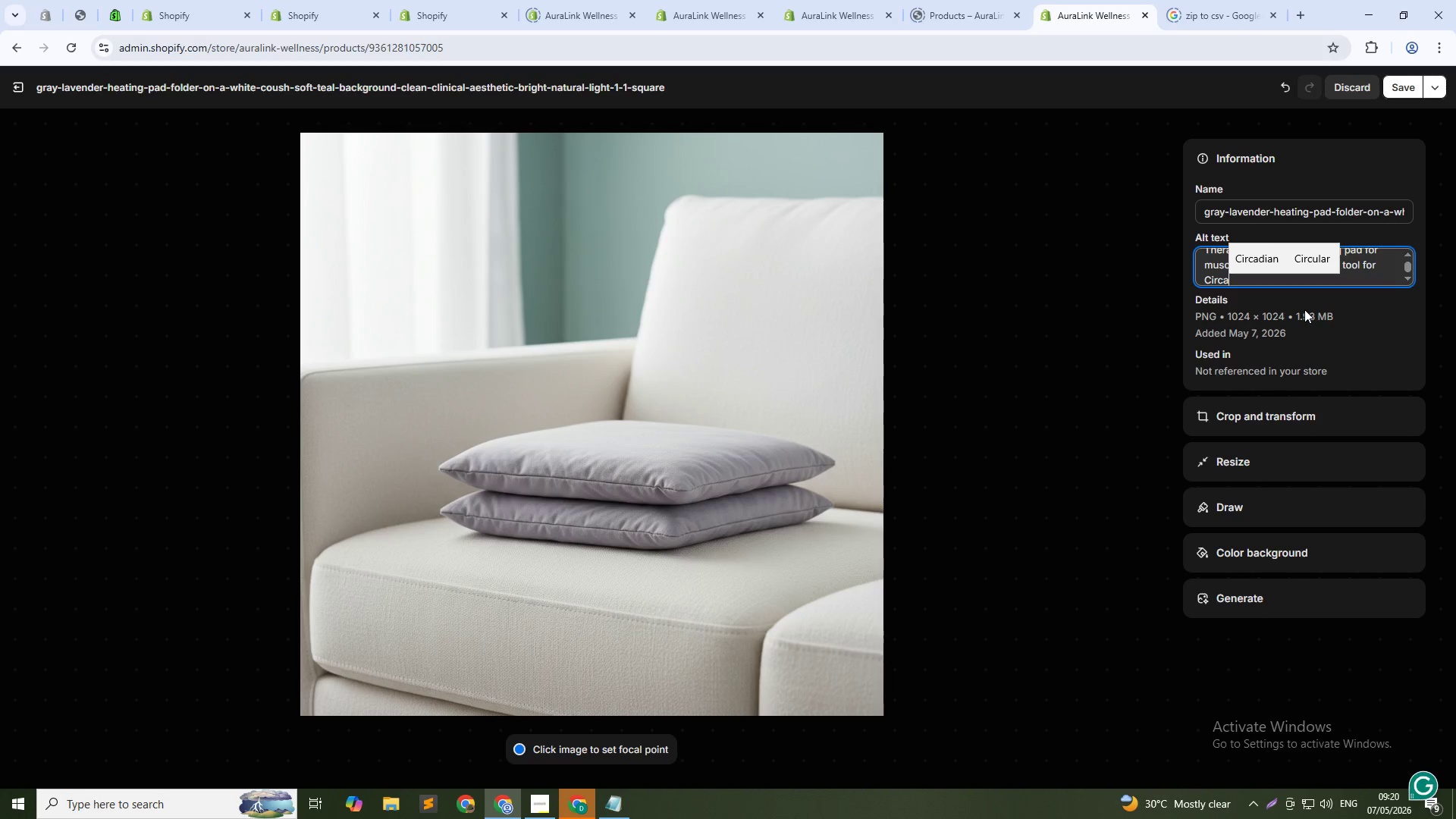 
type(dian Balance)
 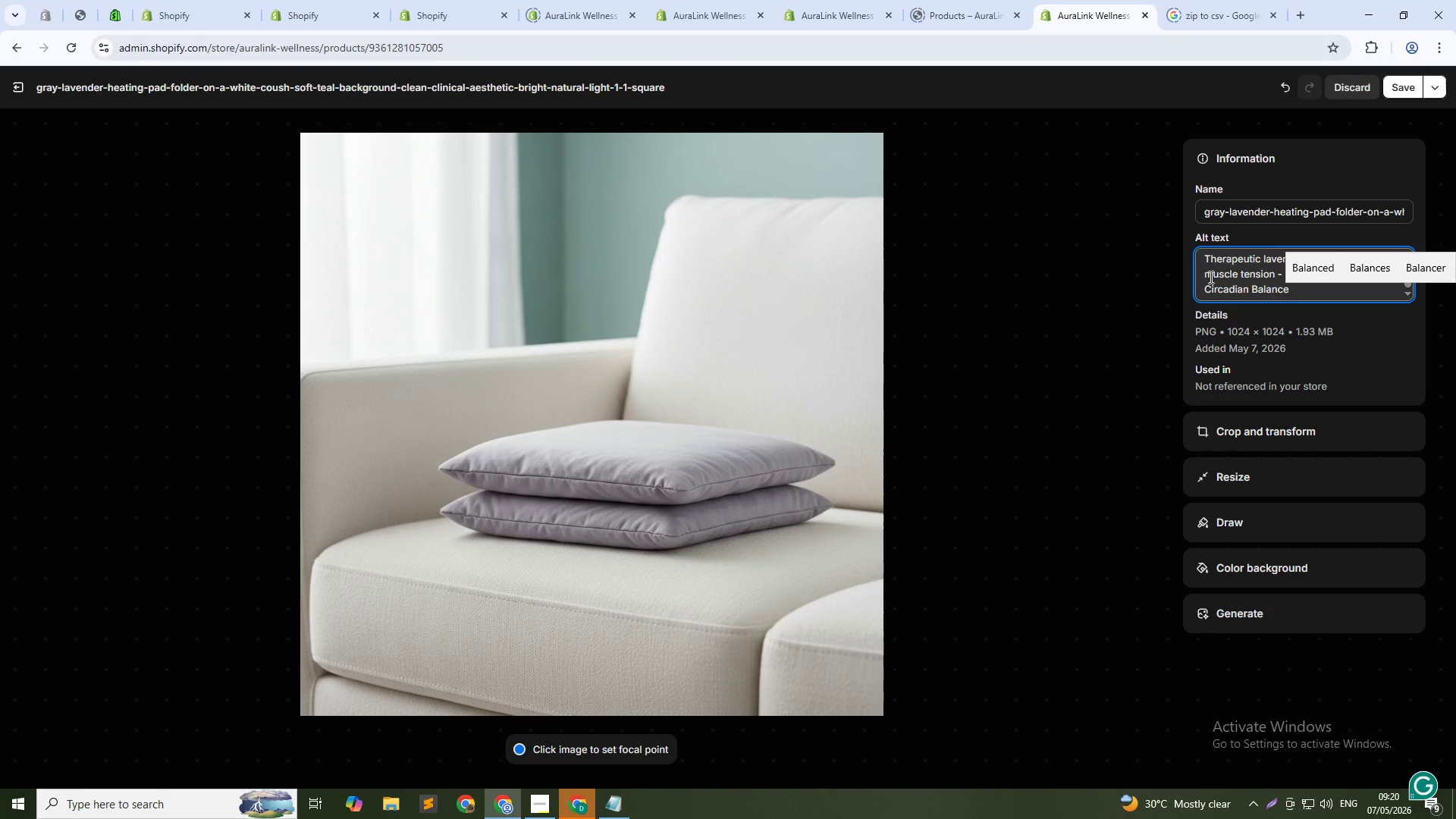 
left_click([1396, 87])
 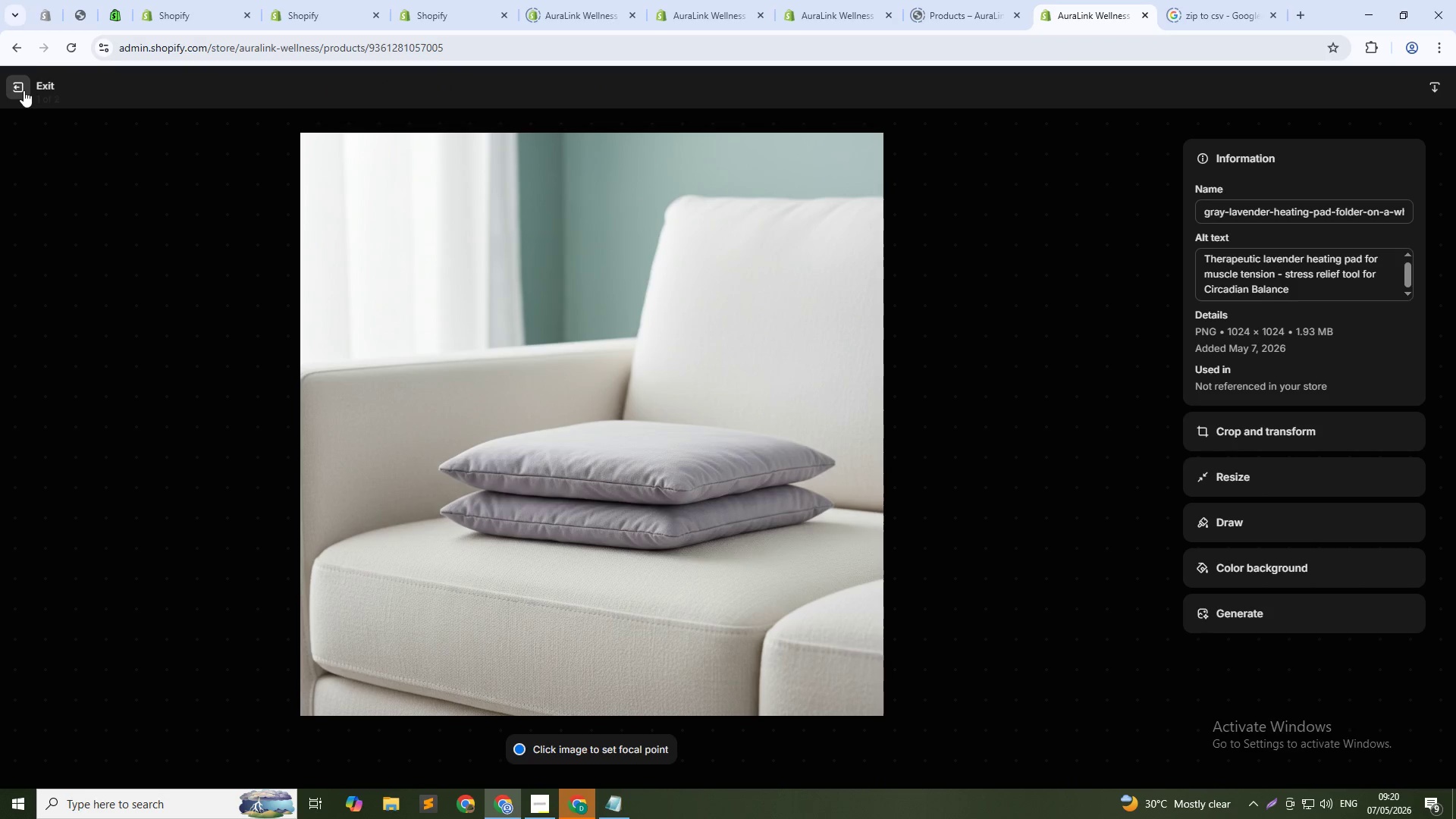 
left_click([24, 90])
 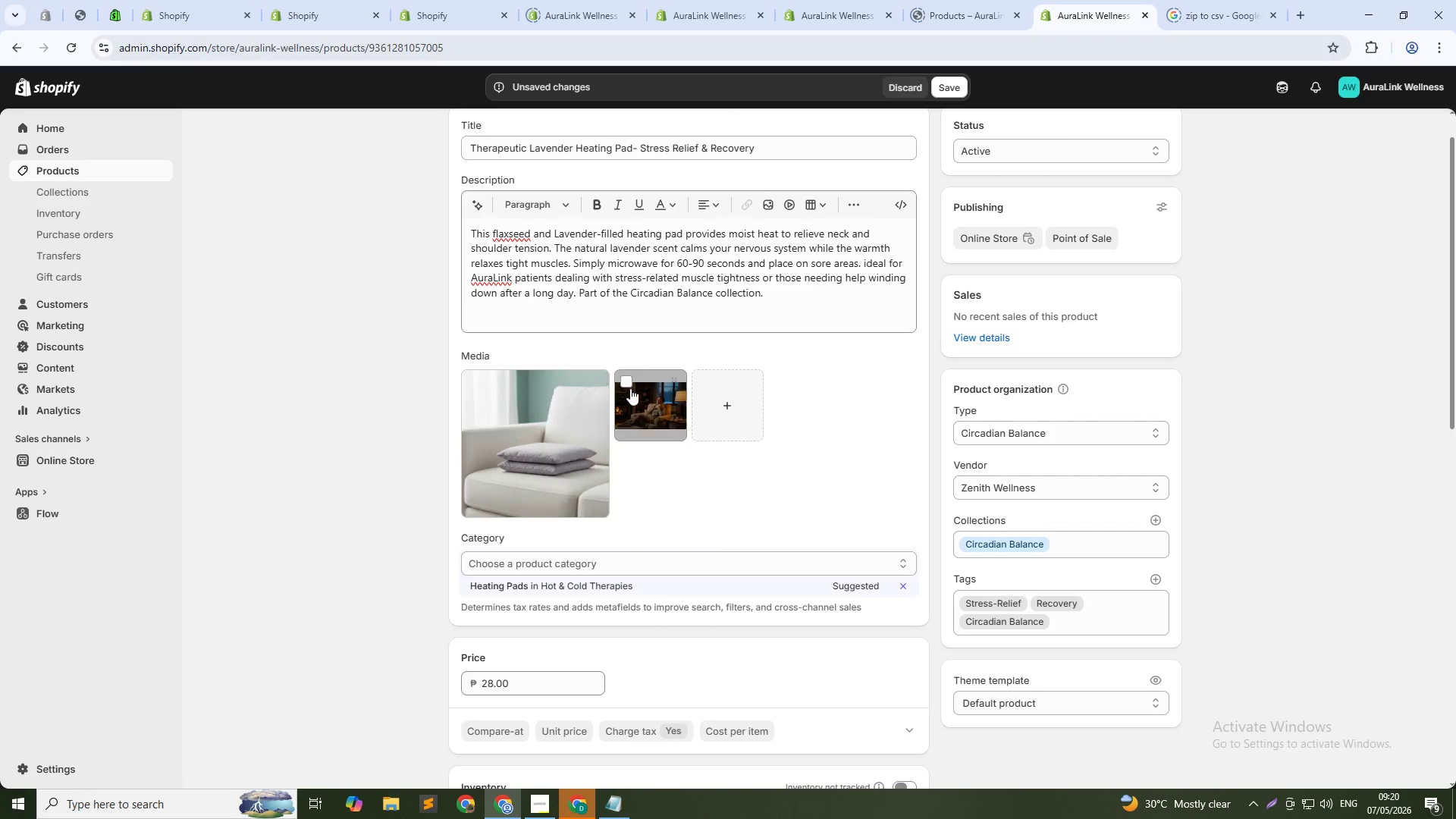 
left_click([635, 397])
 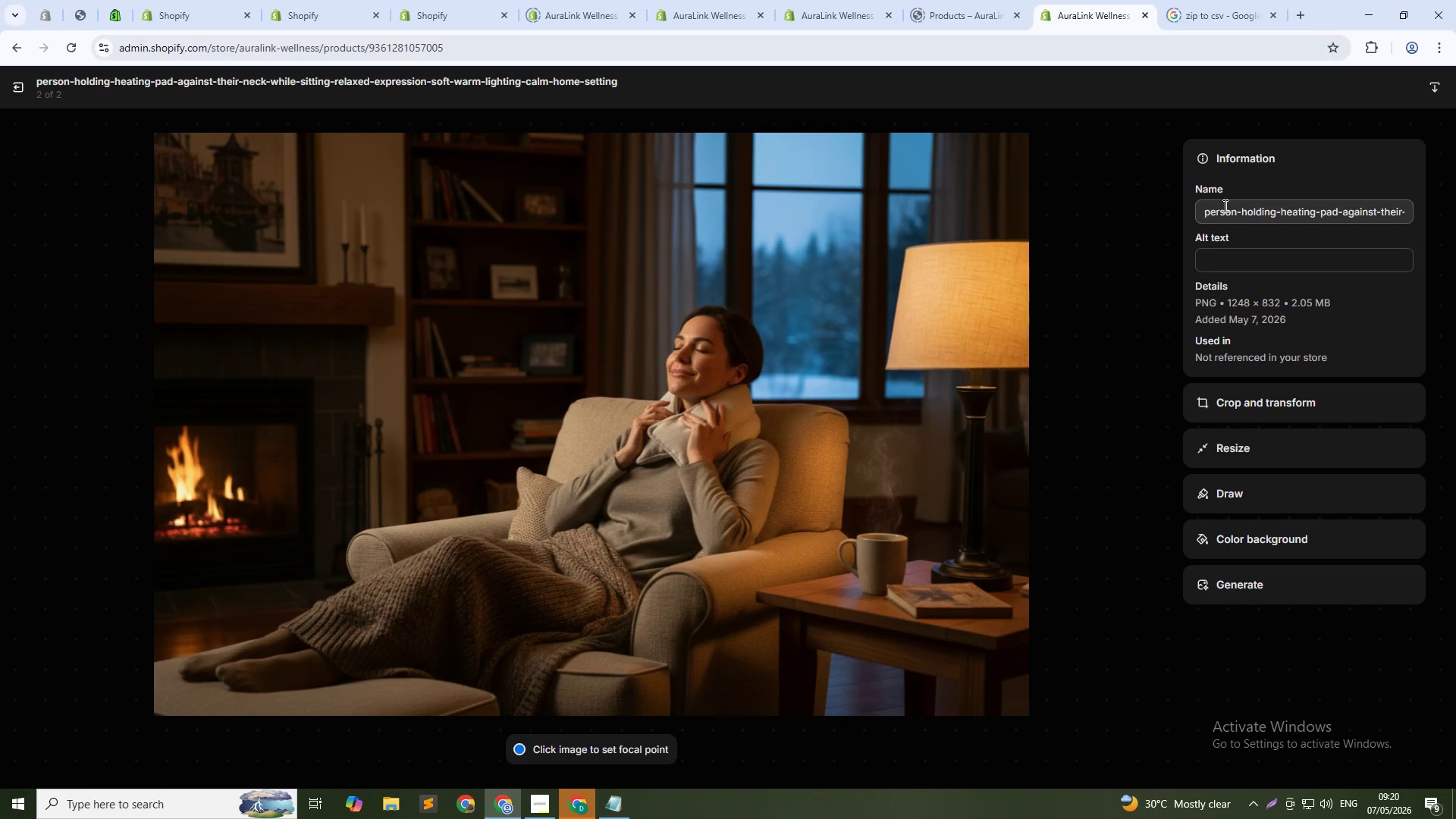 
left_click([1221, 256])
 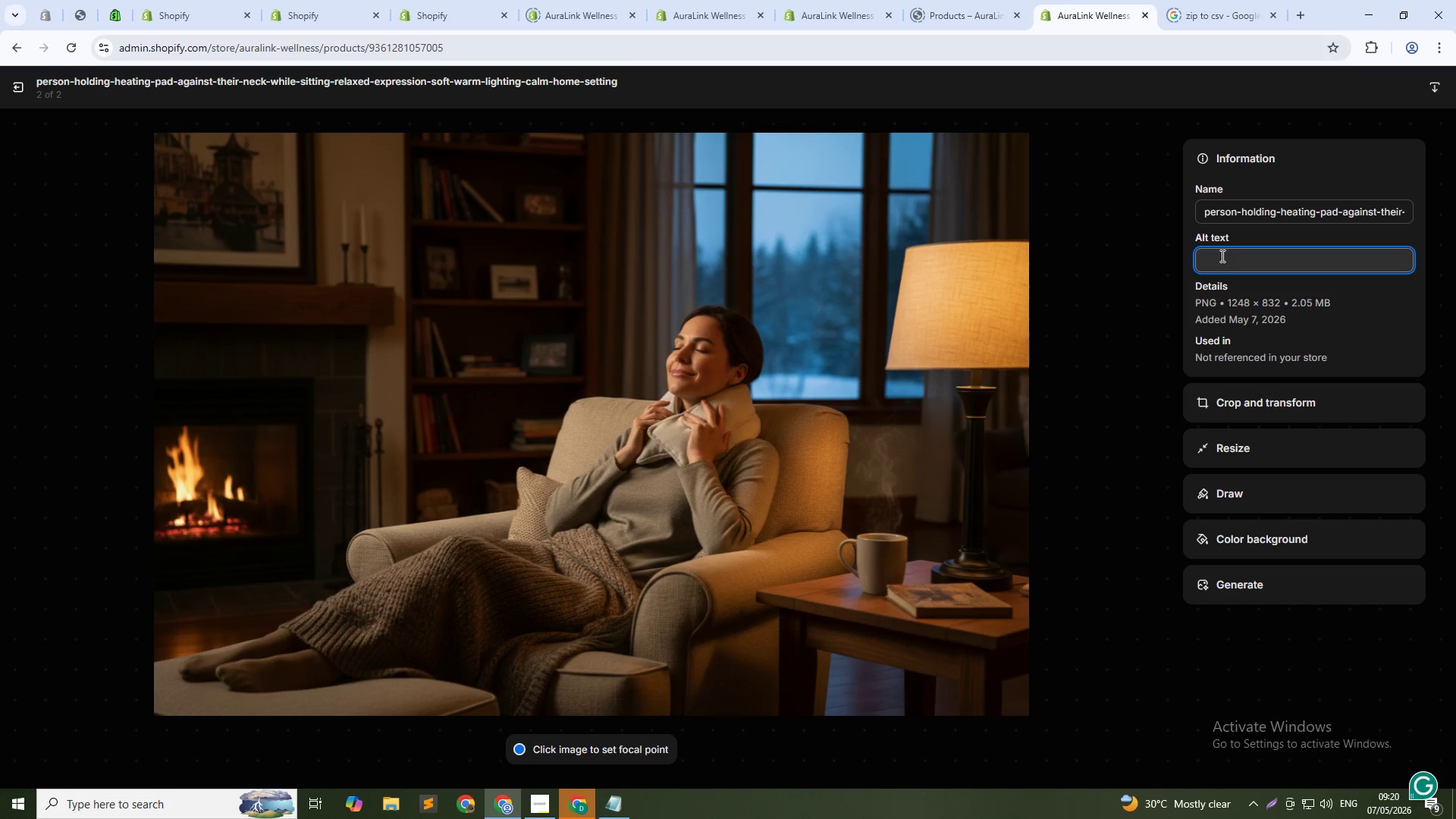 
type(Patient using lavender heating pad for neck tension - supporting nervous system down-regulation)
 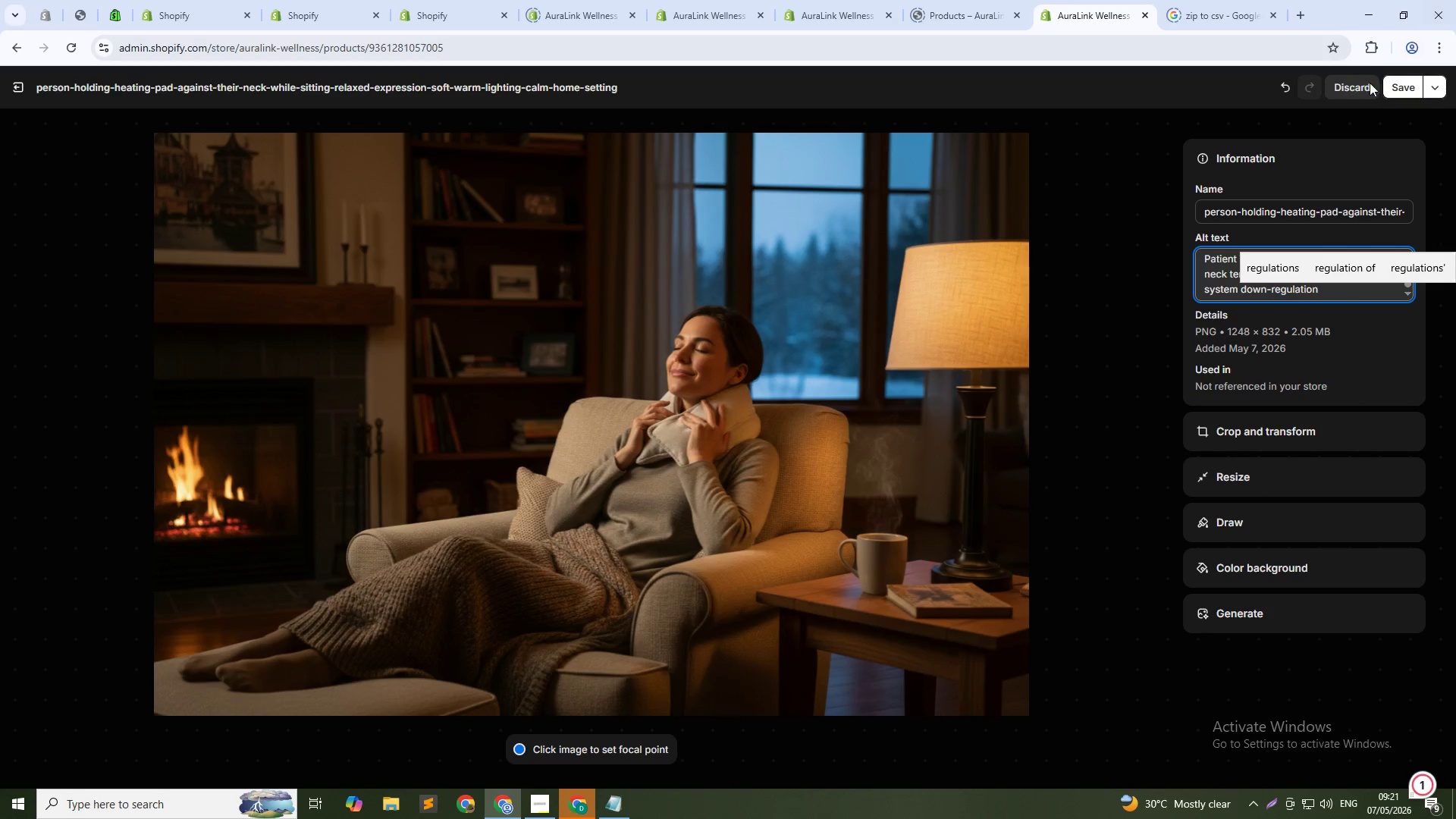 
left_click([1395, 88])
 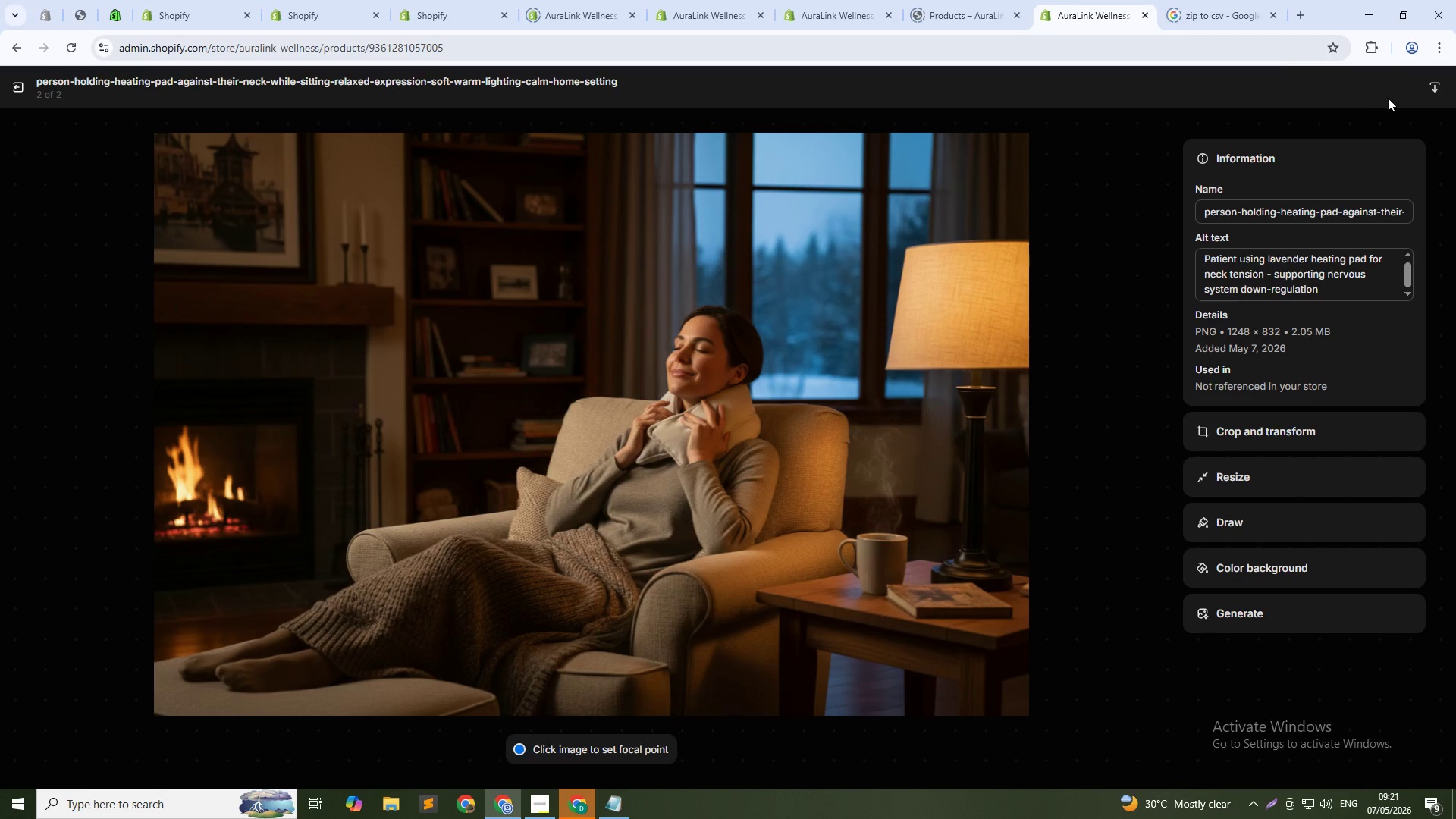 
wait(5.86)
 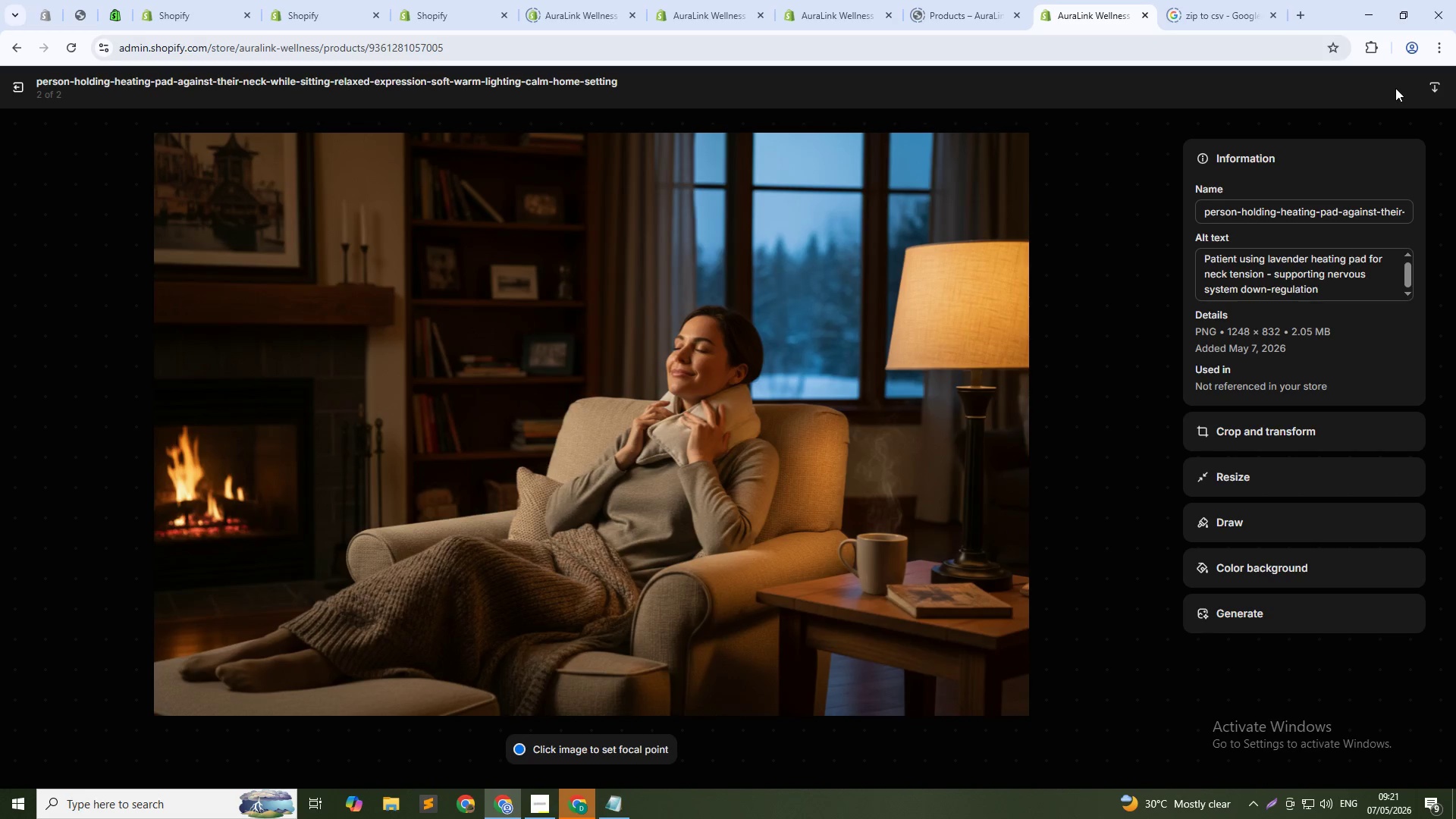 
left_click([24, 83])
 